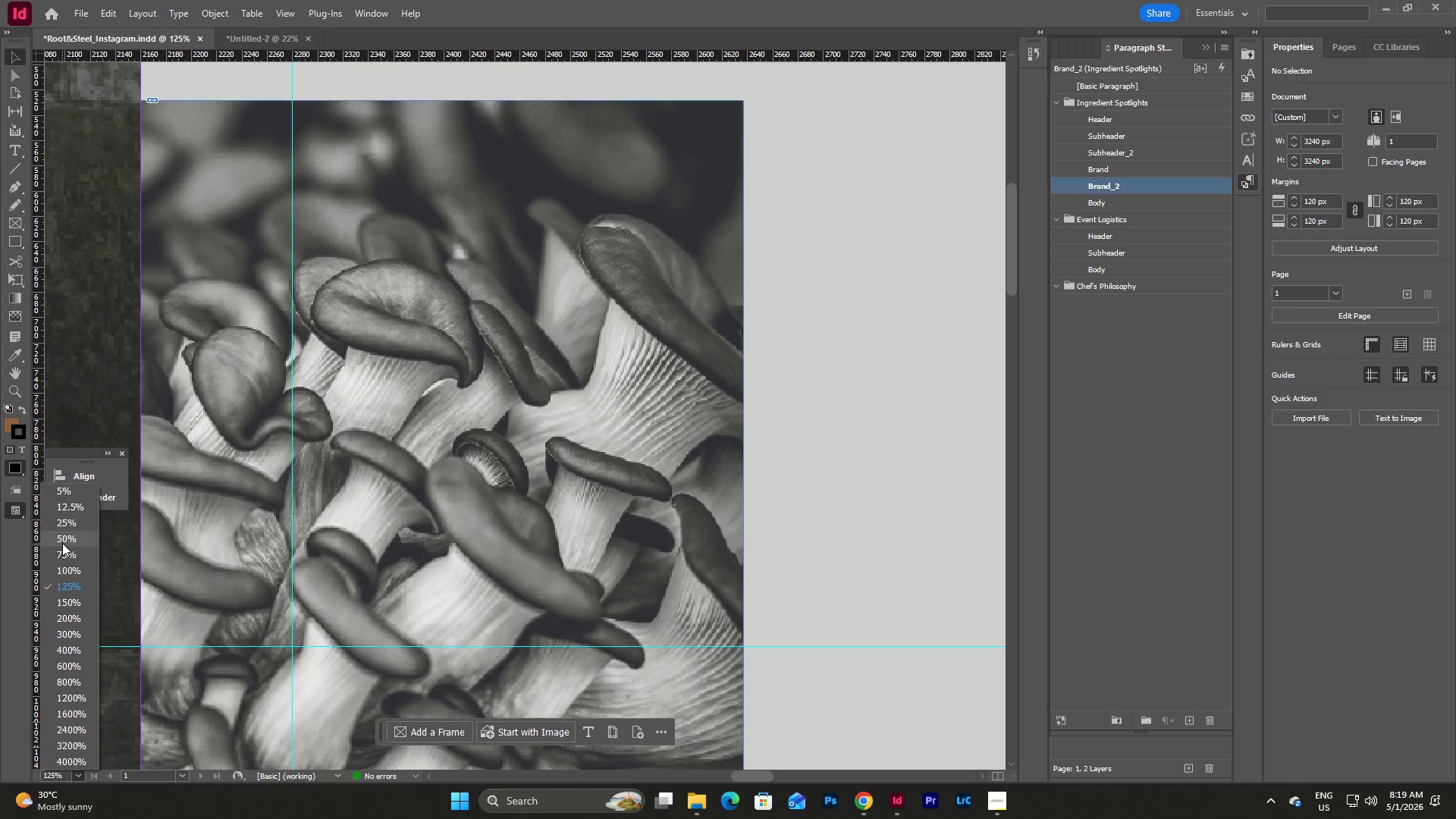 
left_click([62, 543])
 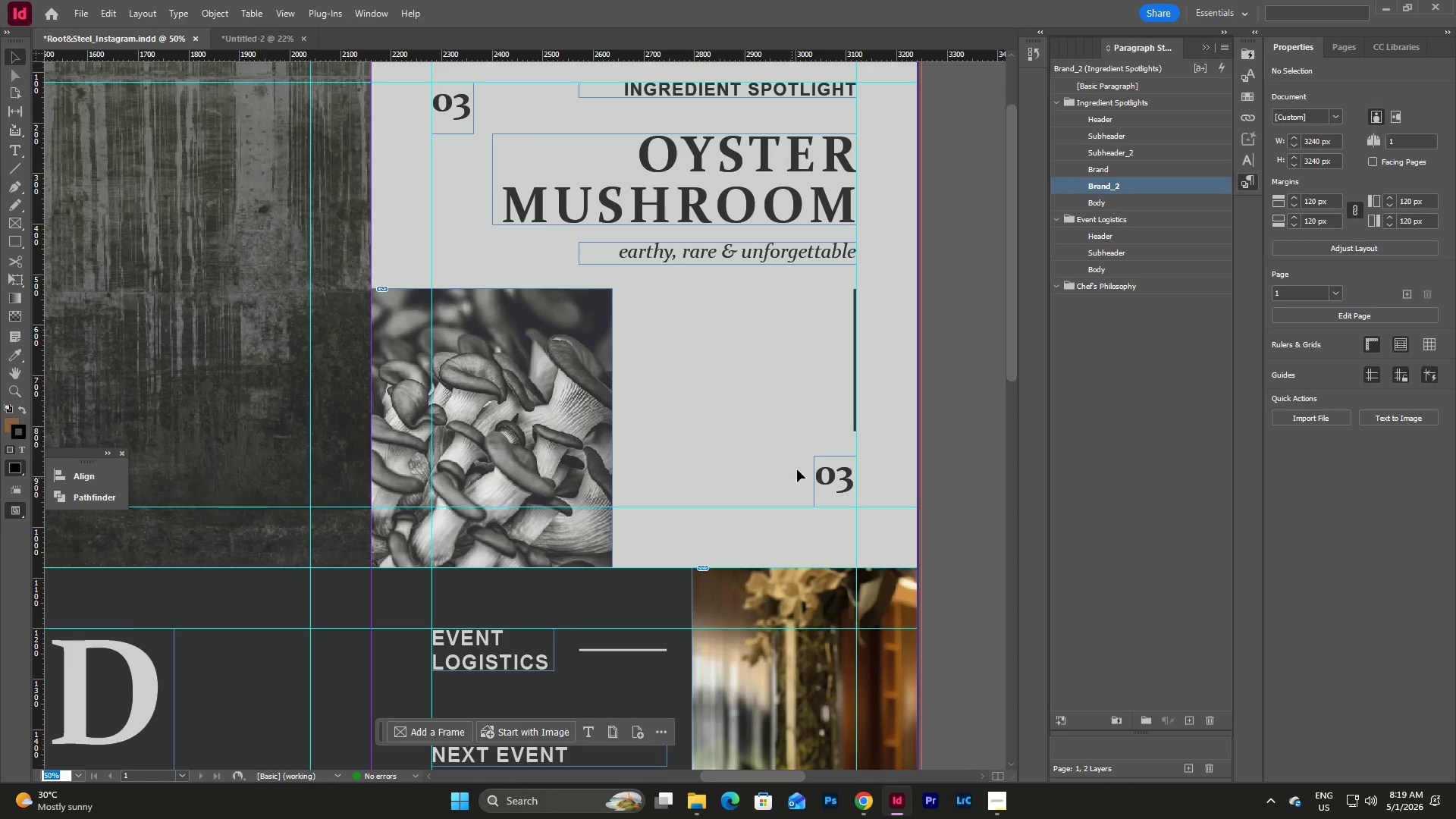 
scroll: coordinate [799, 458], scroll_direction: up, amount: 2.0
 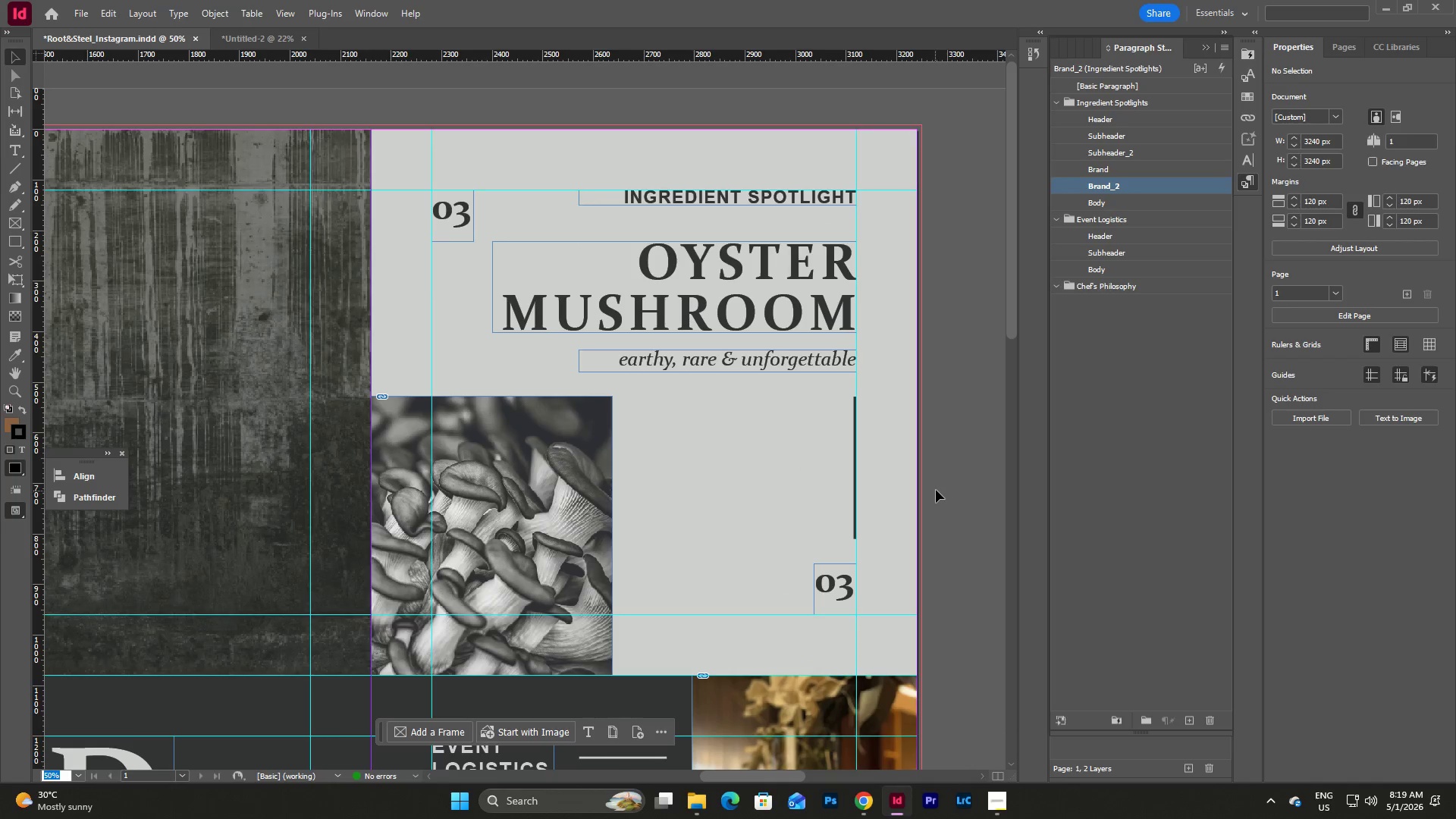 
left_click([938, 489])
 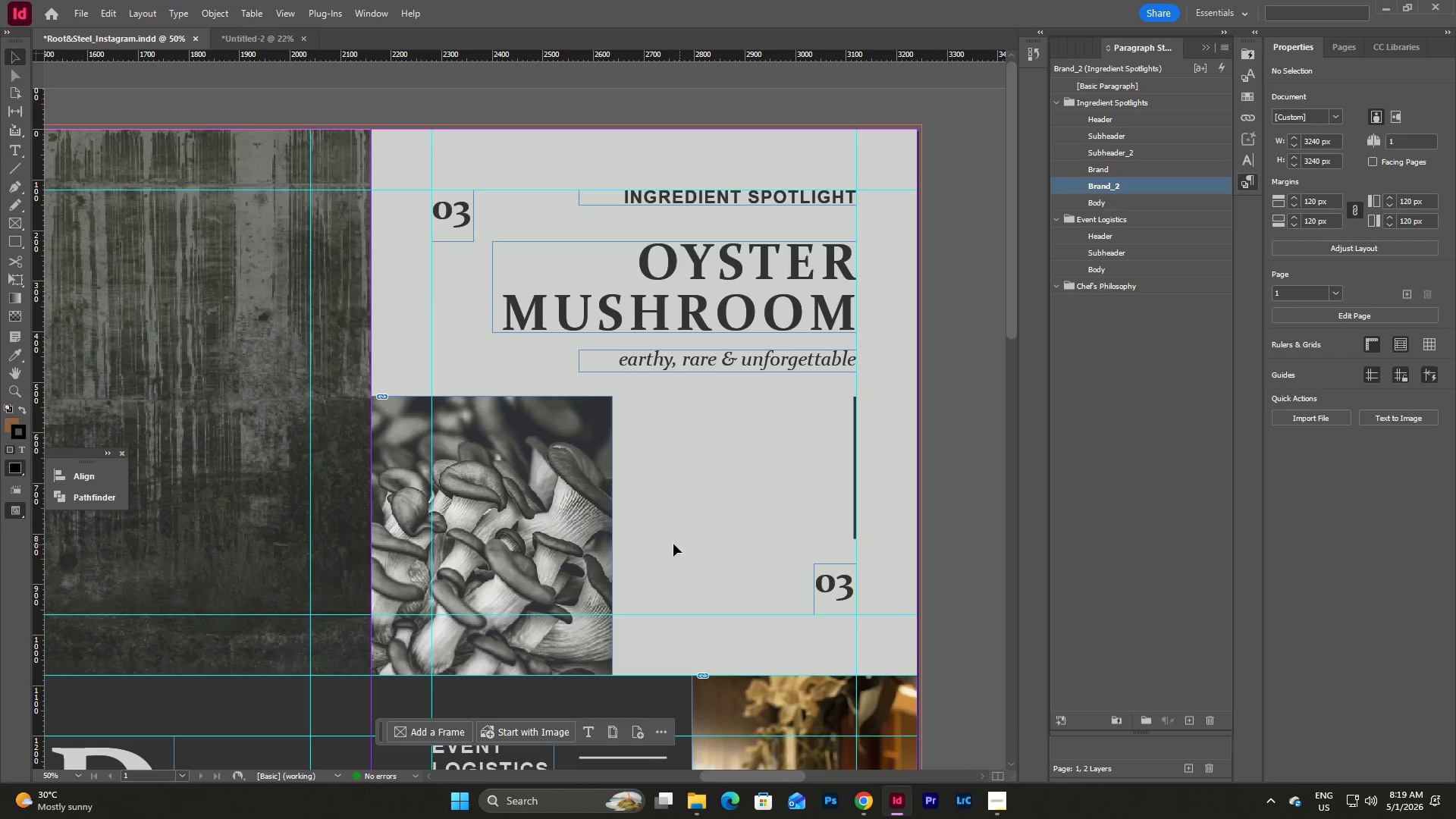 
left_click([582, 532])
 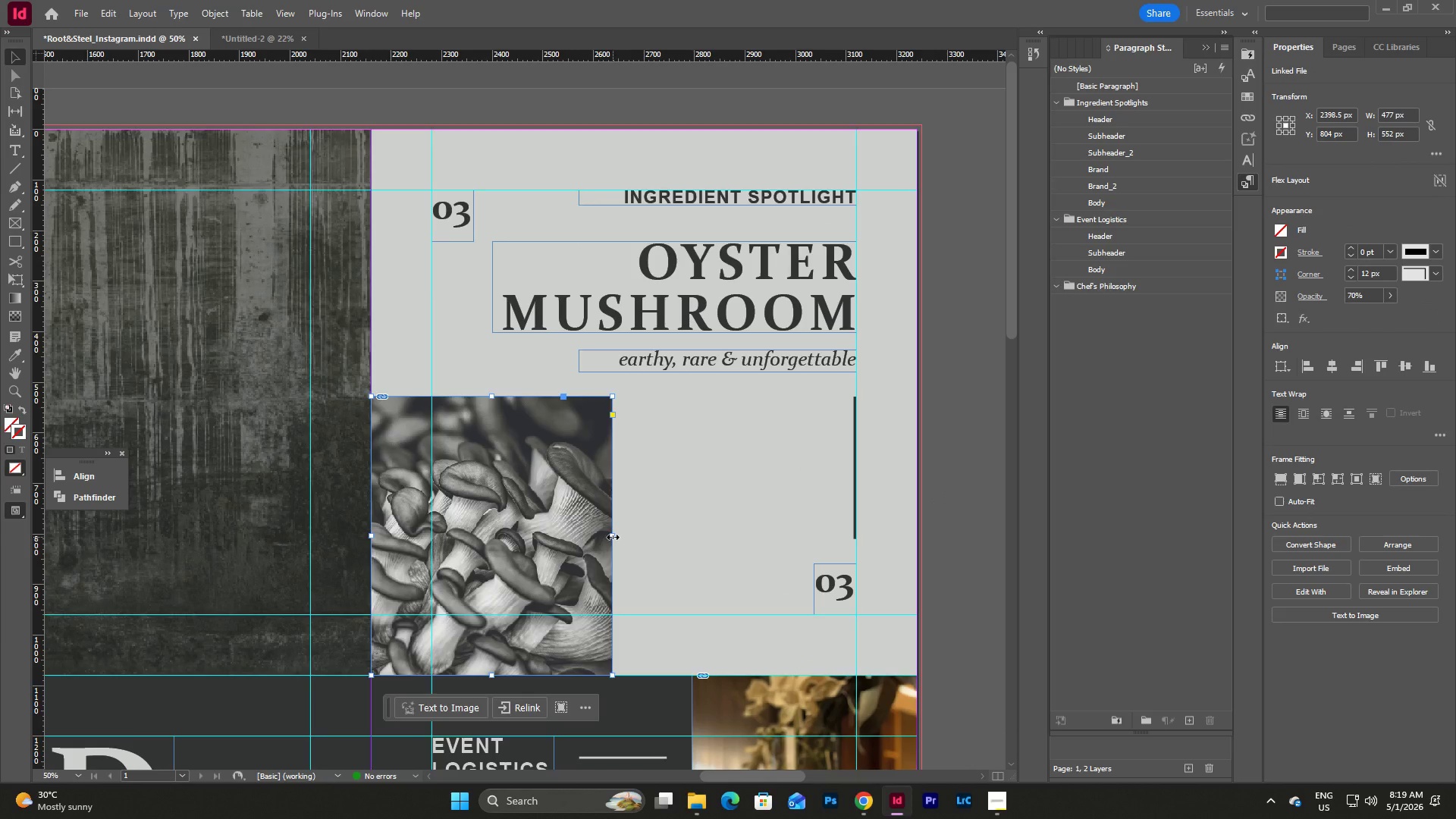 
left_click_drag(start_coordinate=[613, 537], to_coordinate=[648, 544])
 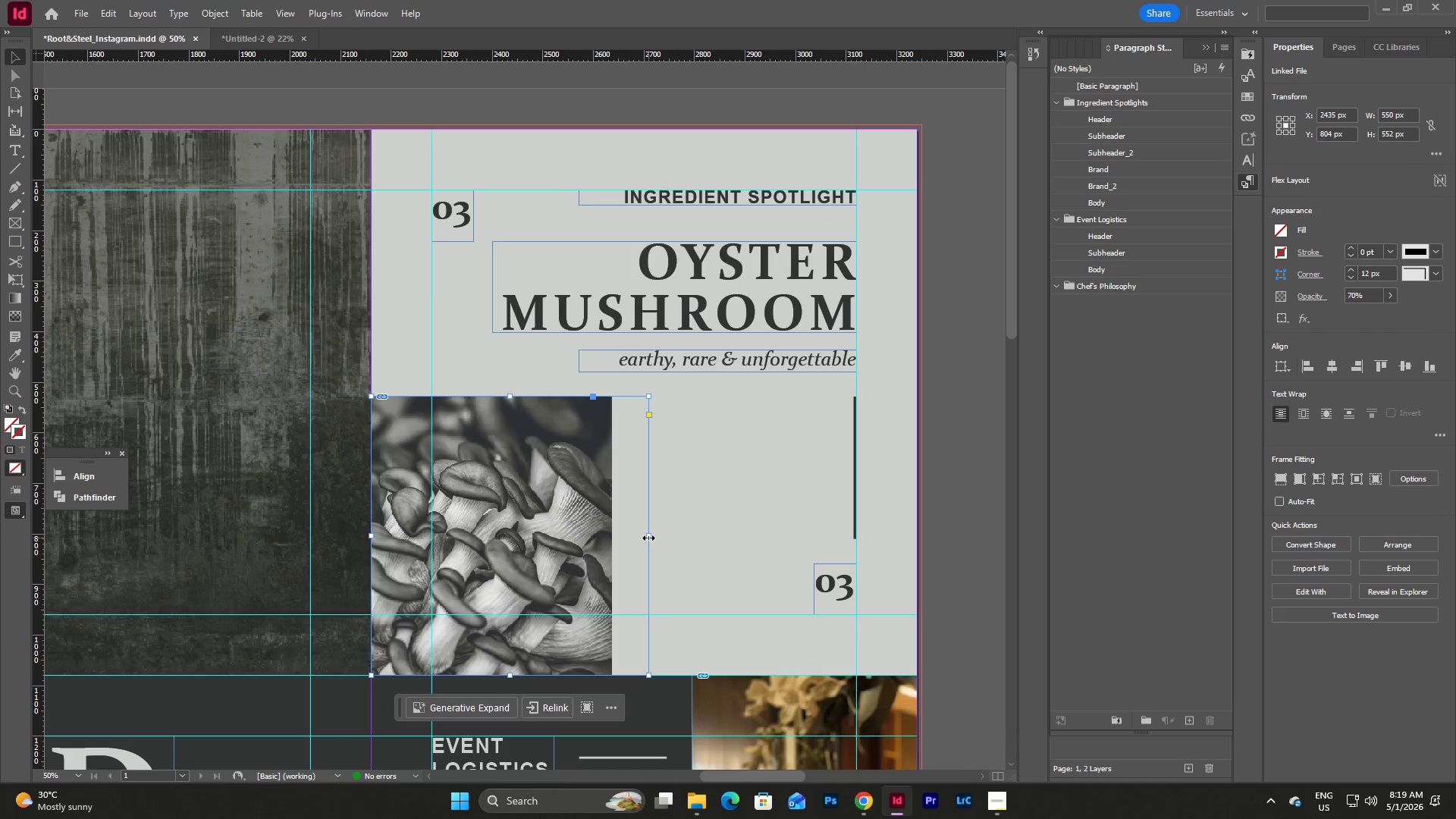 
left_click_drag(start_coordinate=[648, 538], to_coordinate=[667, 539])
 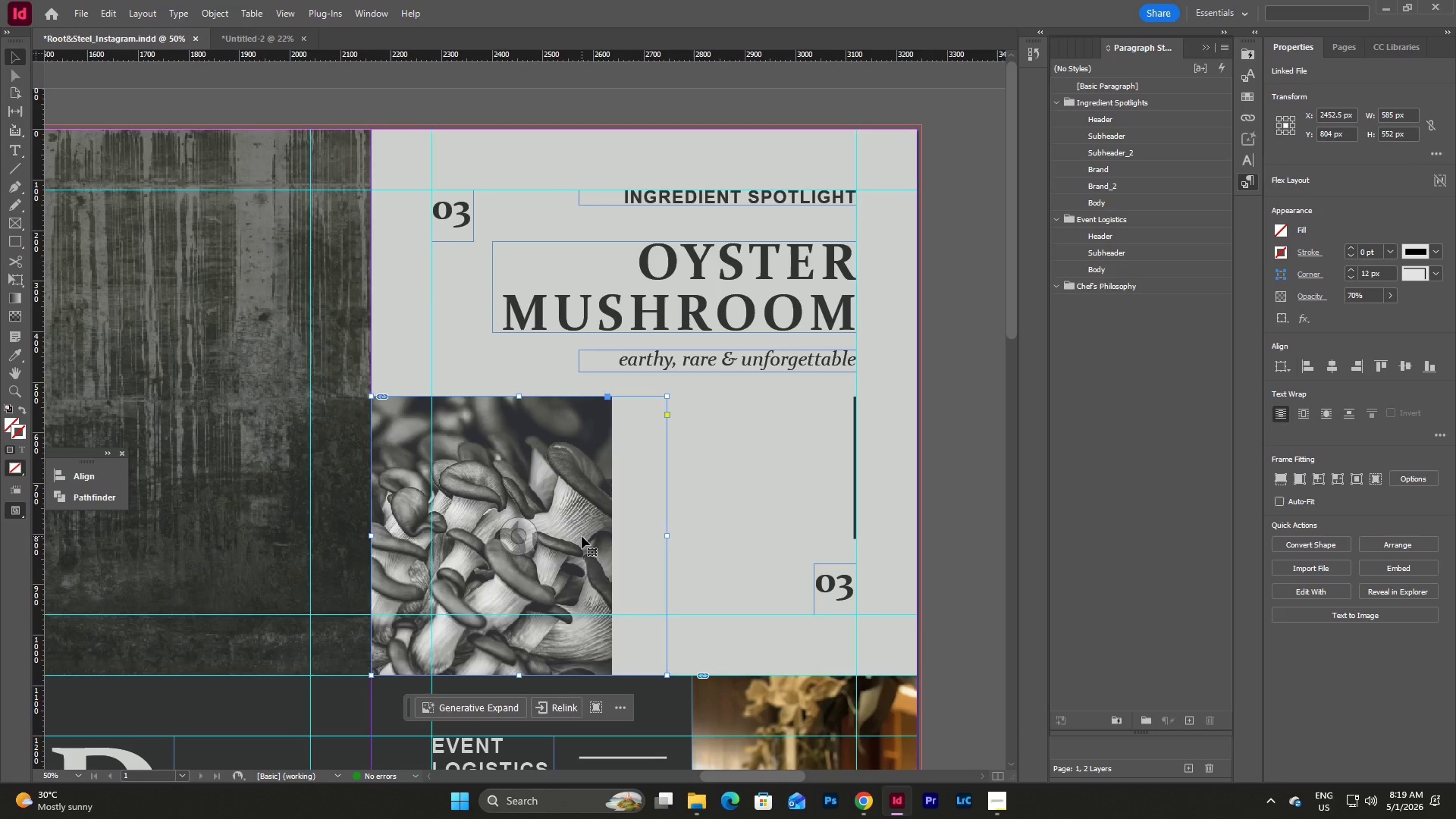 
double_click([582, 536])
 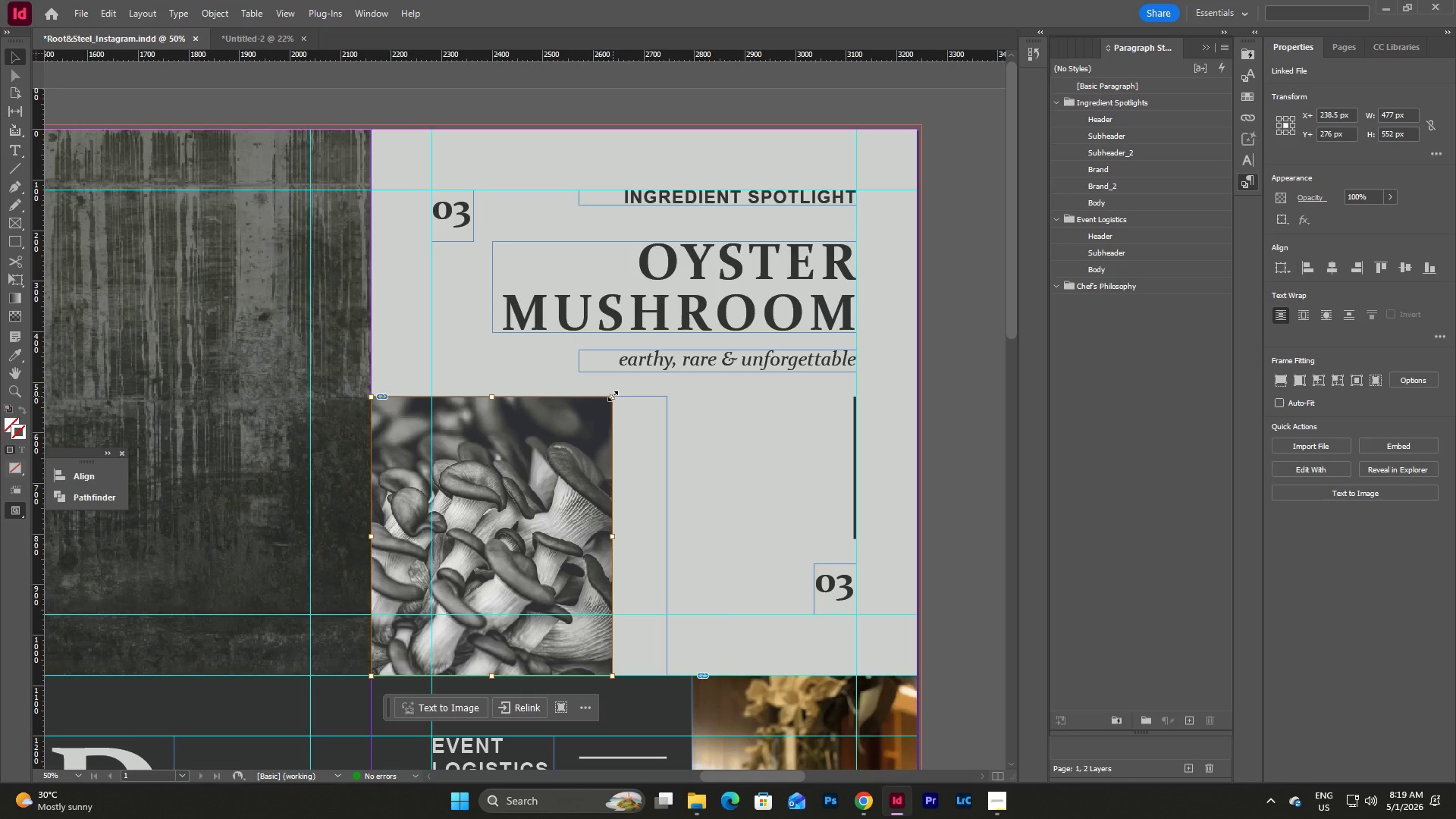 
left_click([723, 458])
 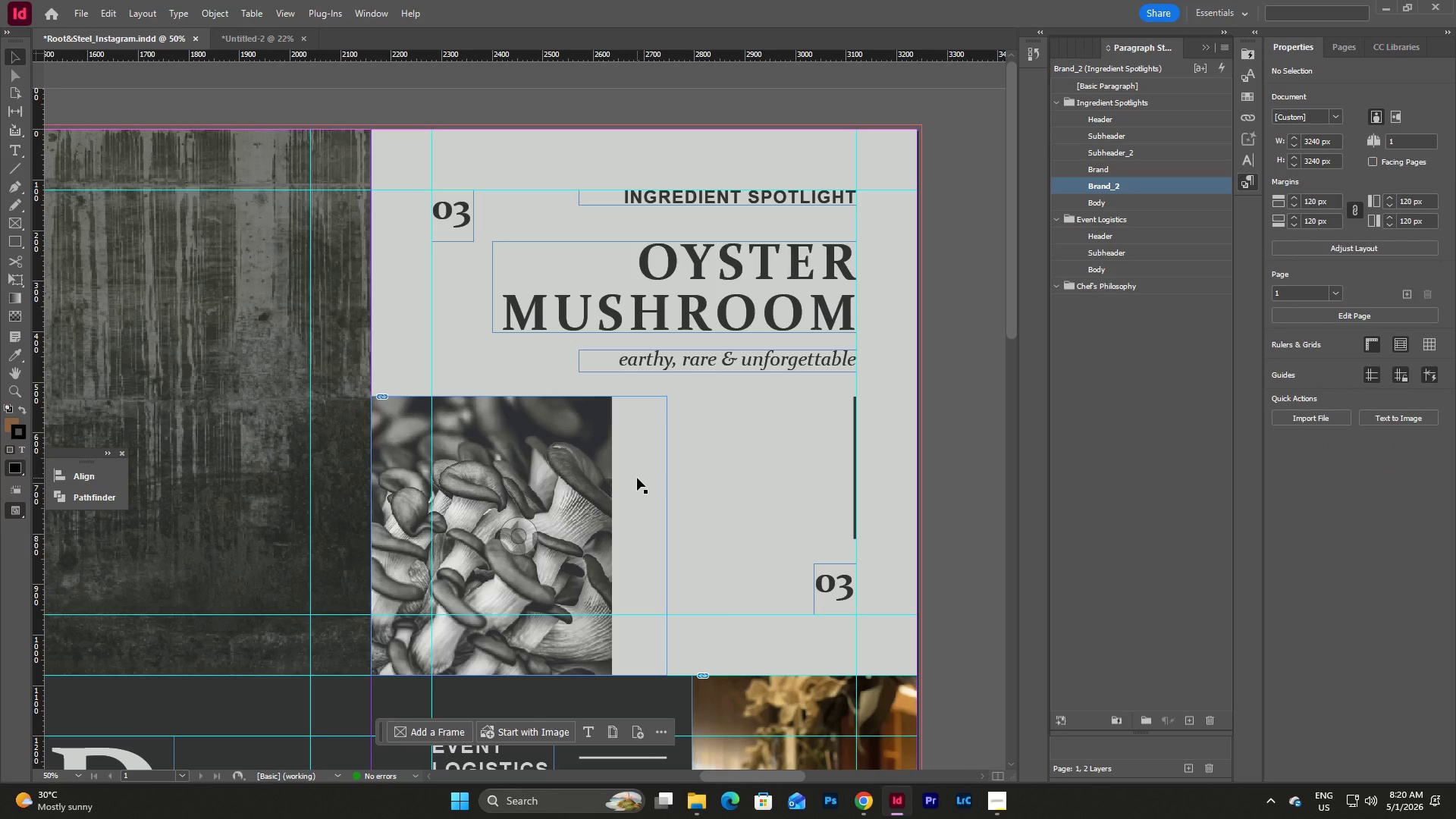 
left_click([637, 478])
 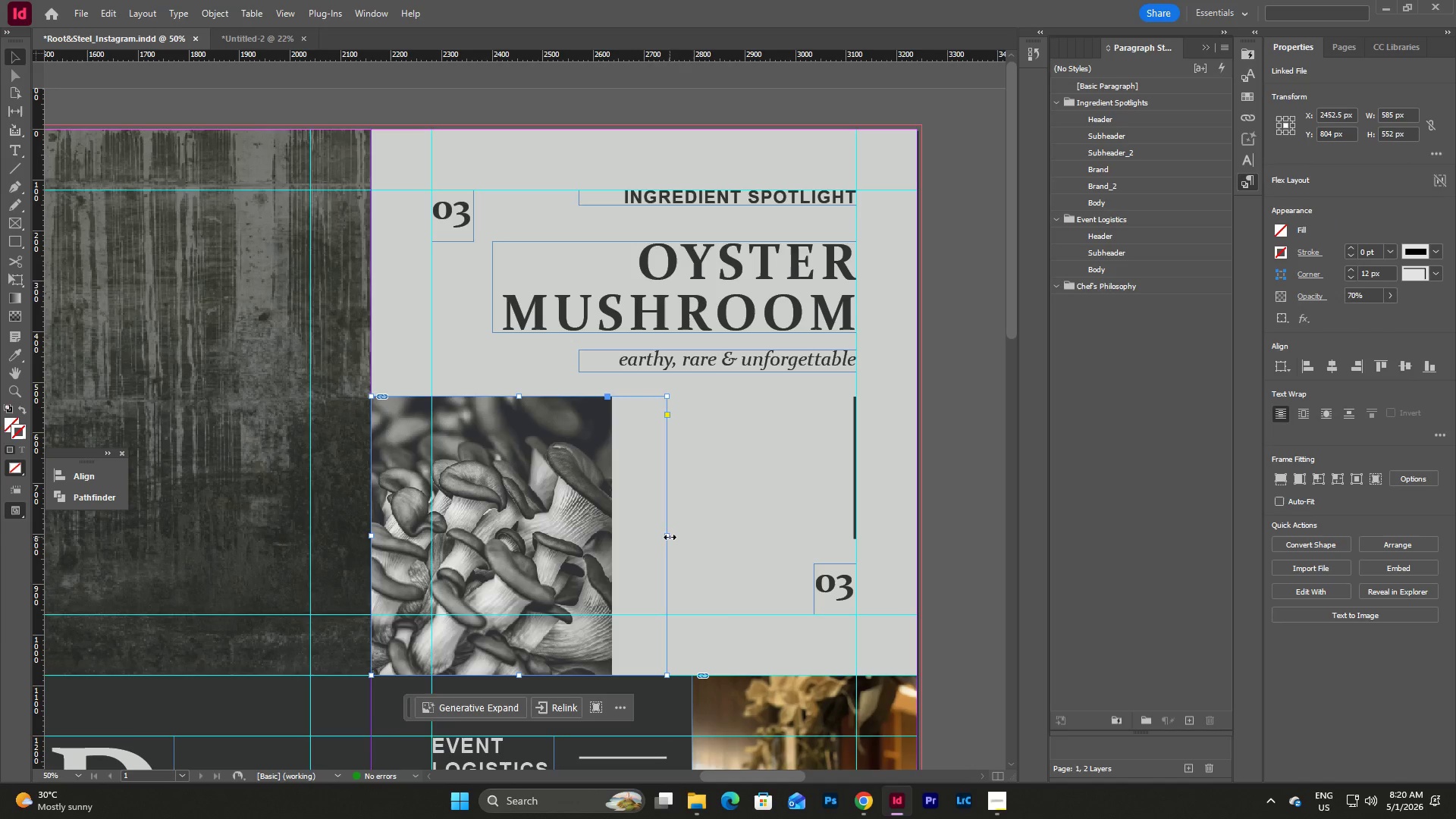 
left_click_drag(start_coordinate=[670, 537], to_coordinate=[719, 533])
 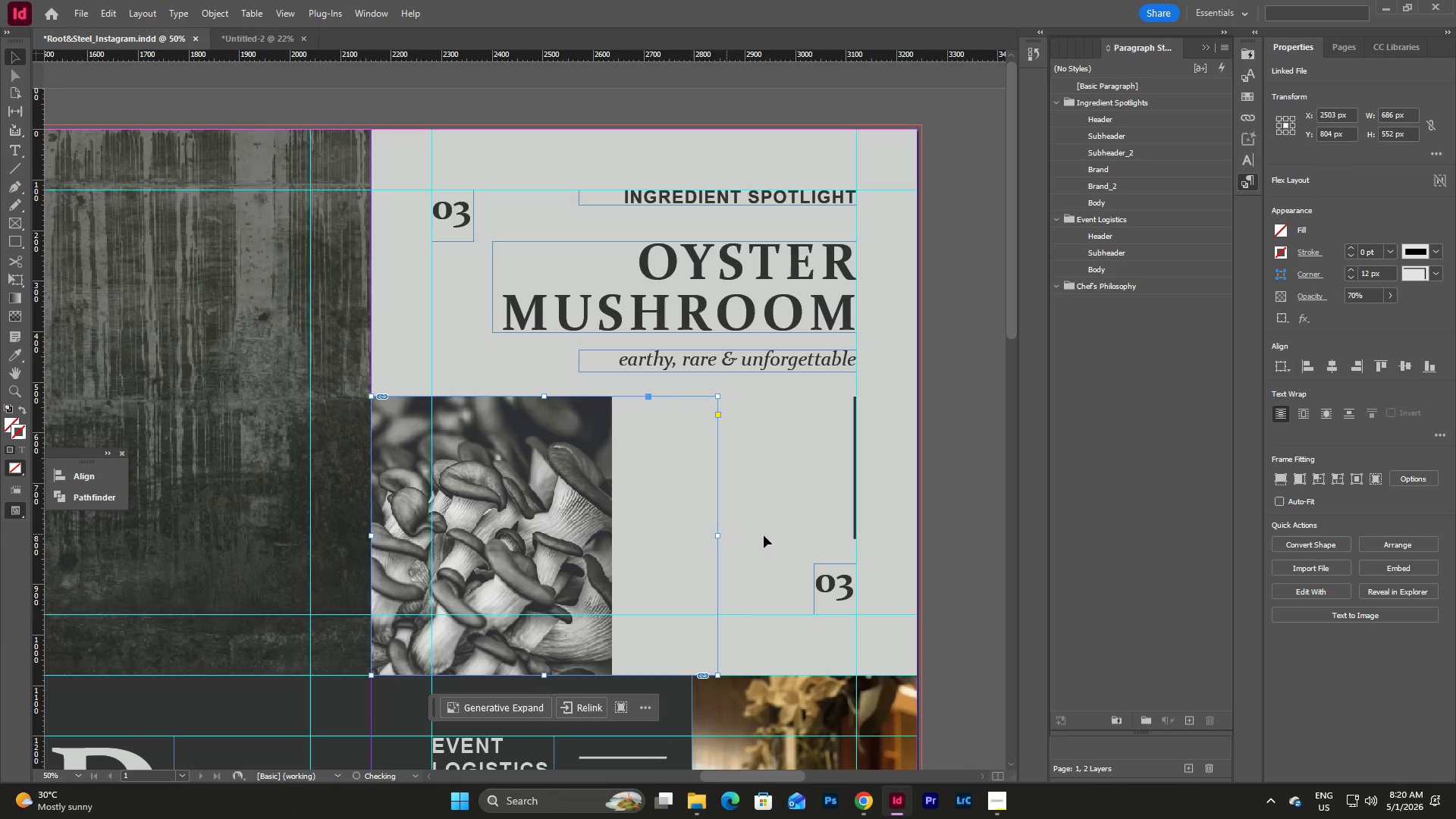 
left_click([772, 535])
 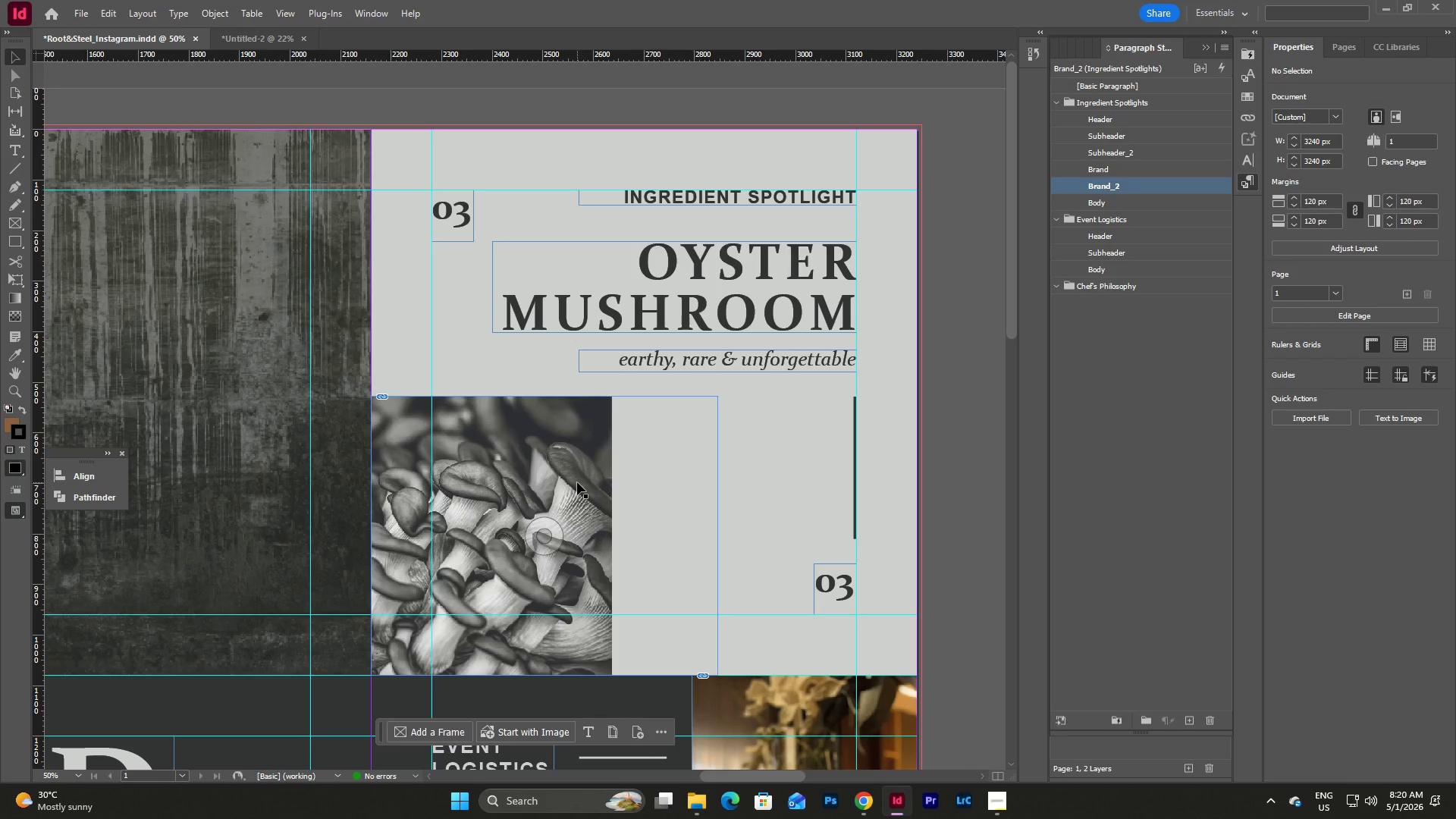 
double_click([577, 482])
 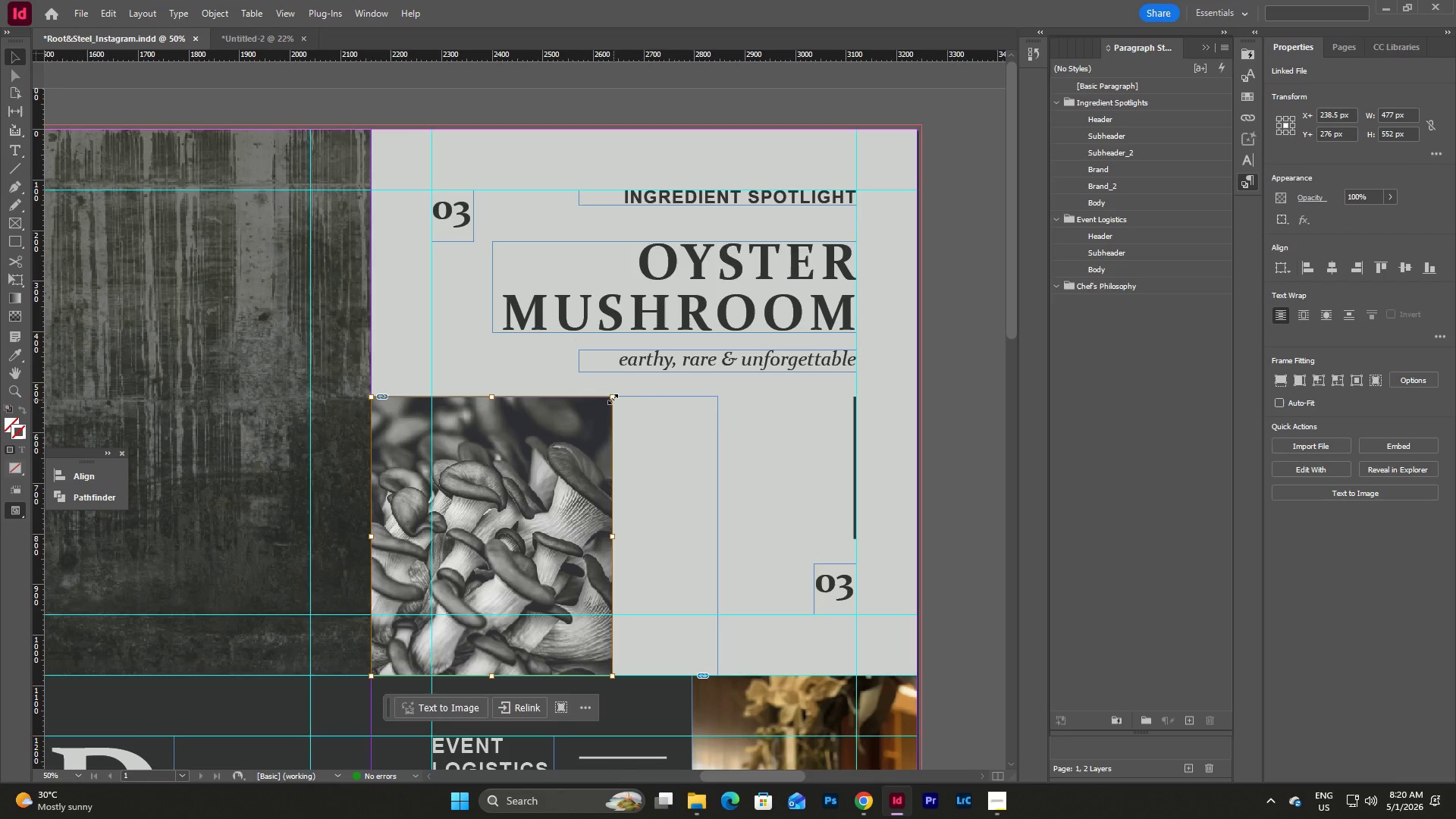 
left_click_drag(start_coordinate=[613, 399], to_coordinate=[719, 369])
 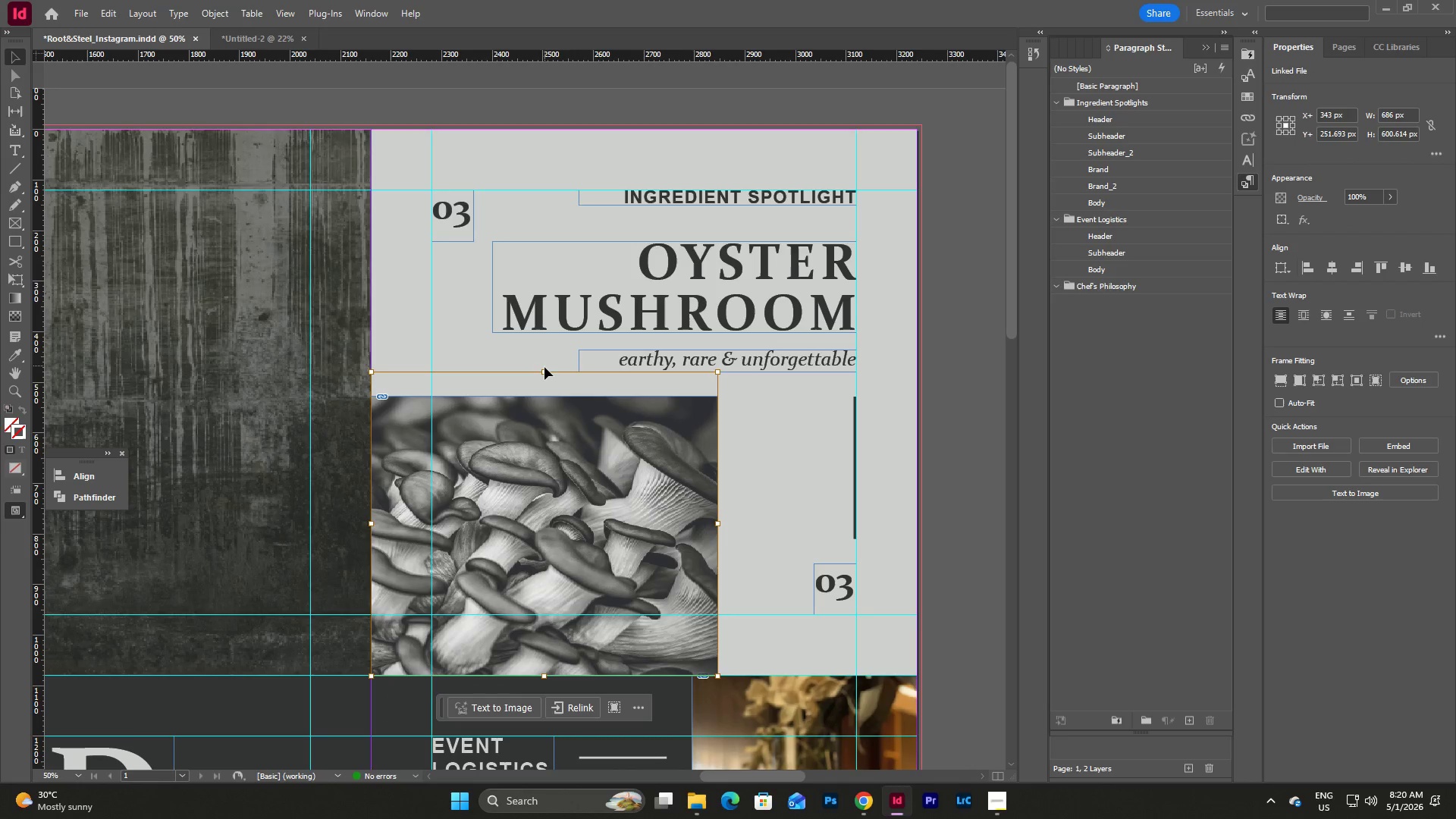 
left_click_drag(start_coordinate=[544, 371], to_coordinate=[548, 302])
 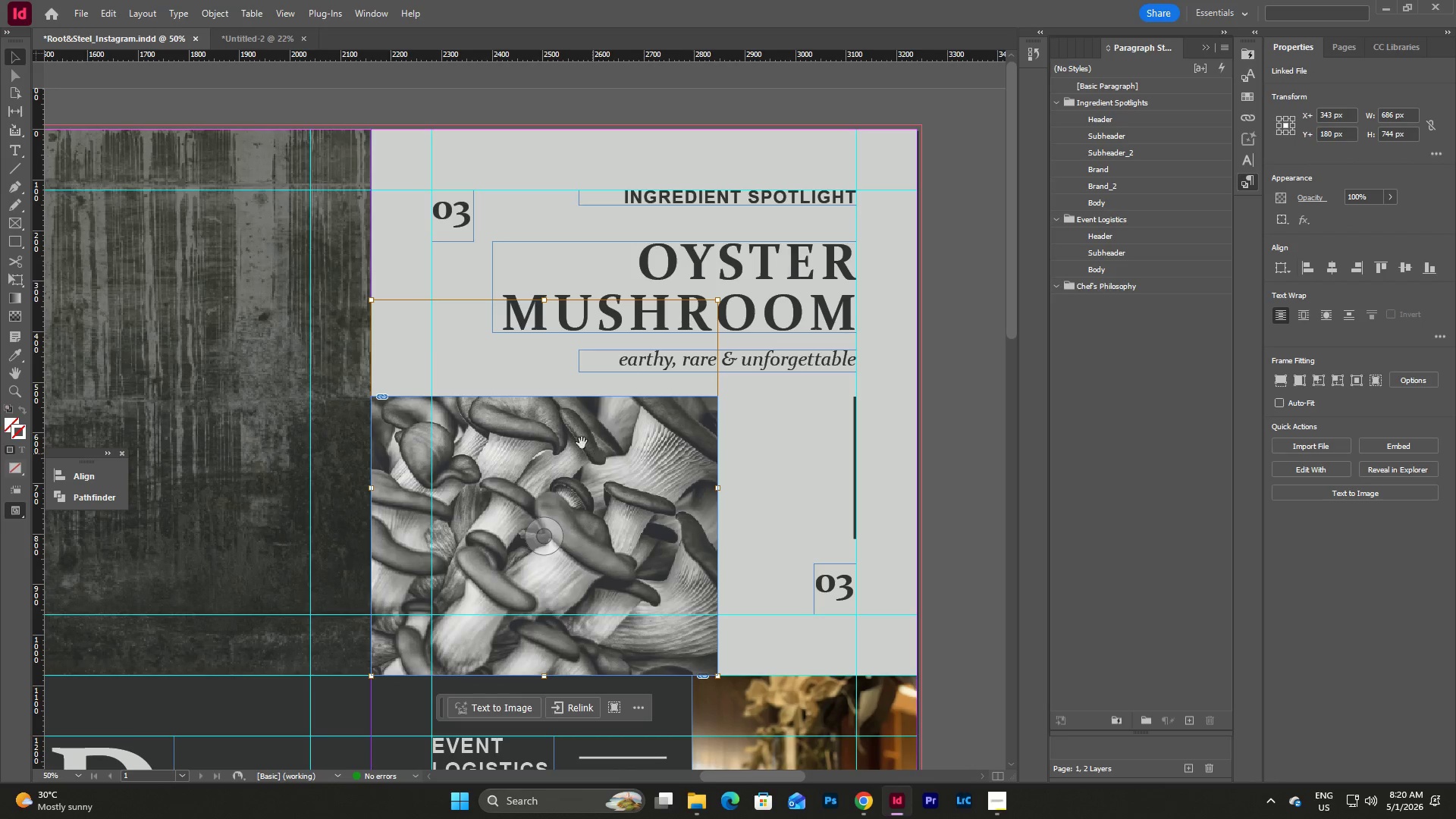 
left_click_drag(start_coordinate=[573, 431], to_coordinate=[571, 527])
 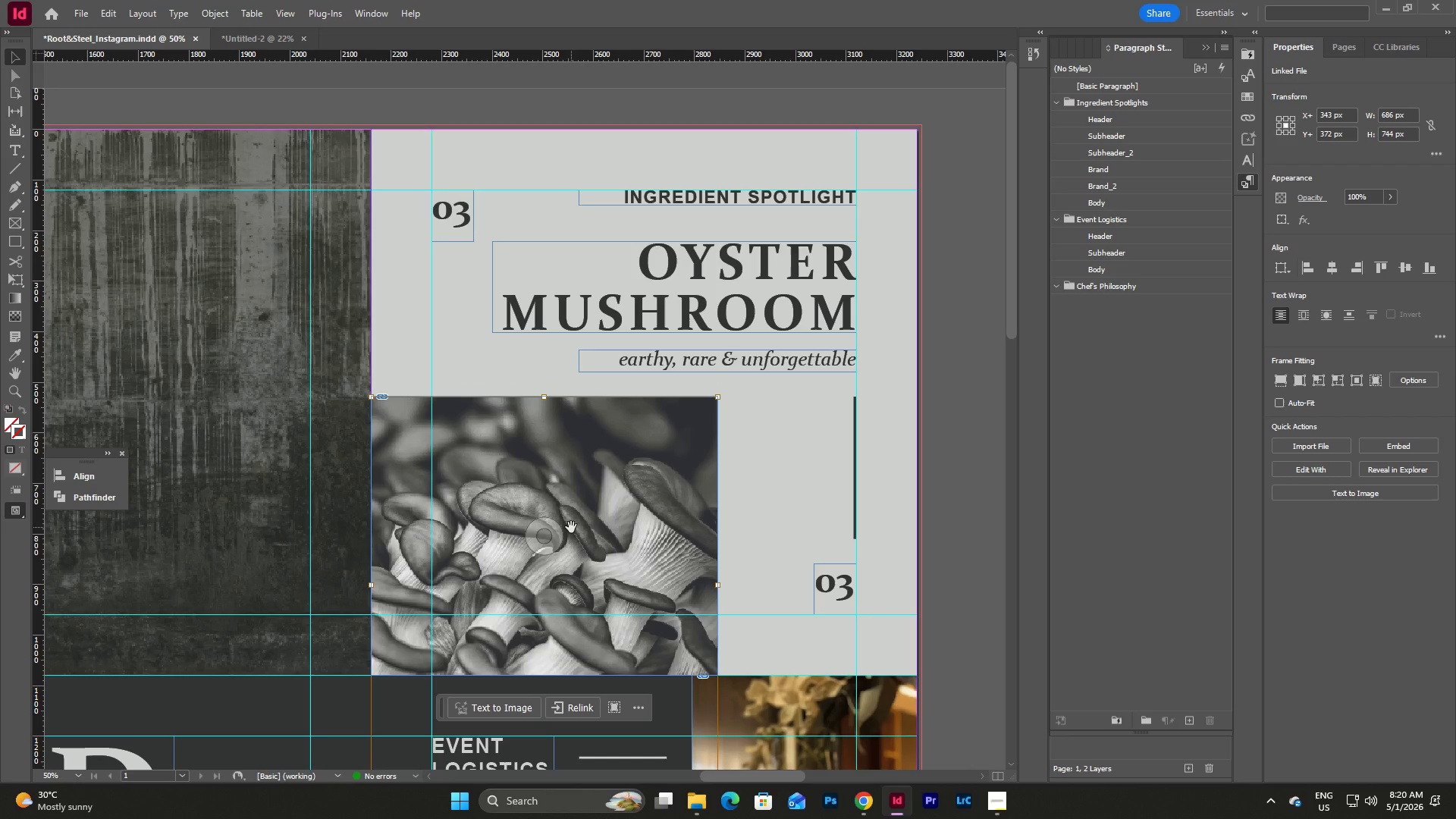 
left_click([748, 442])
 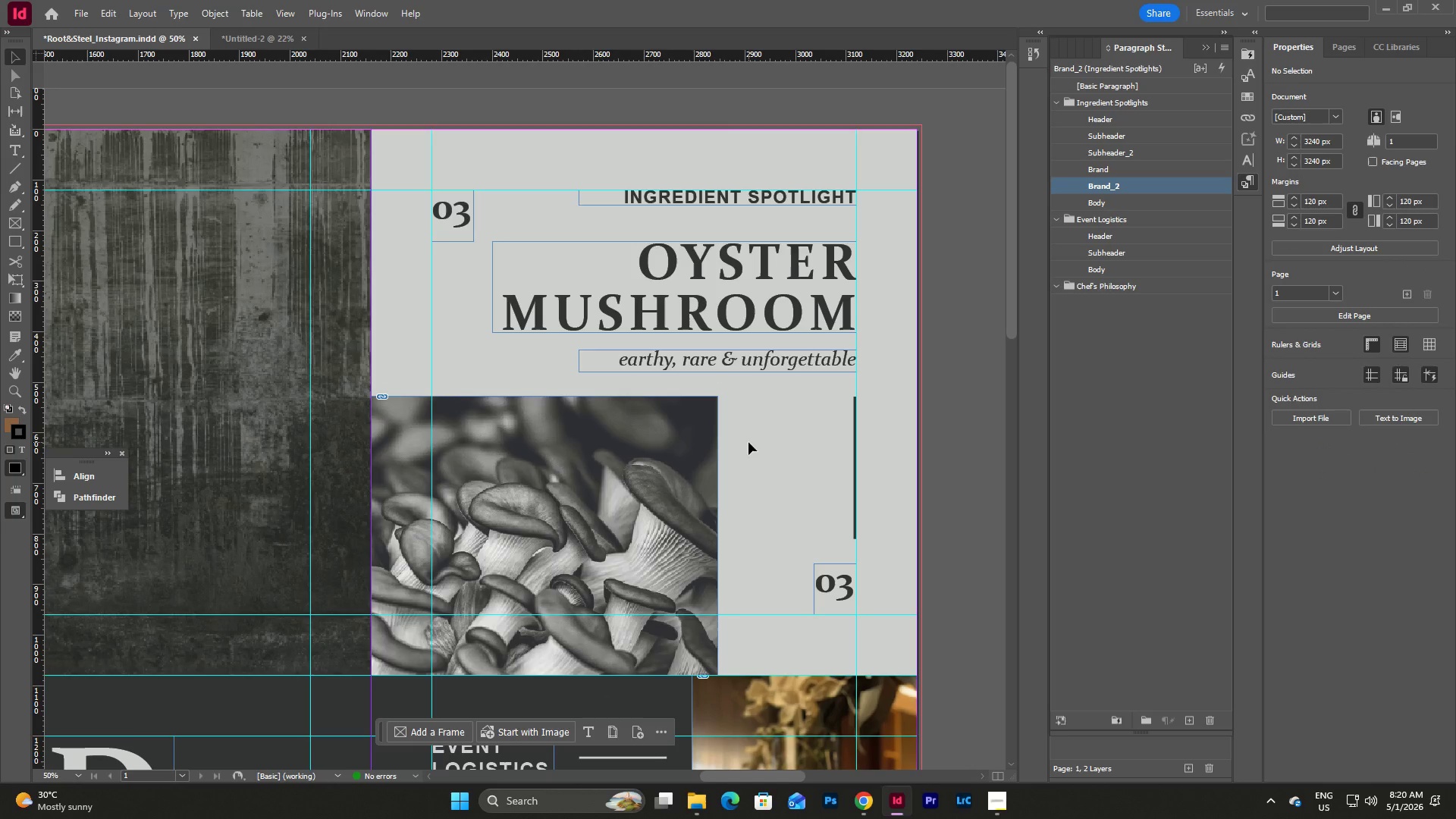 
type(ww)
 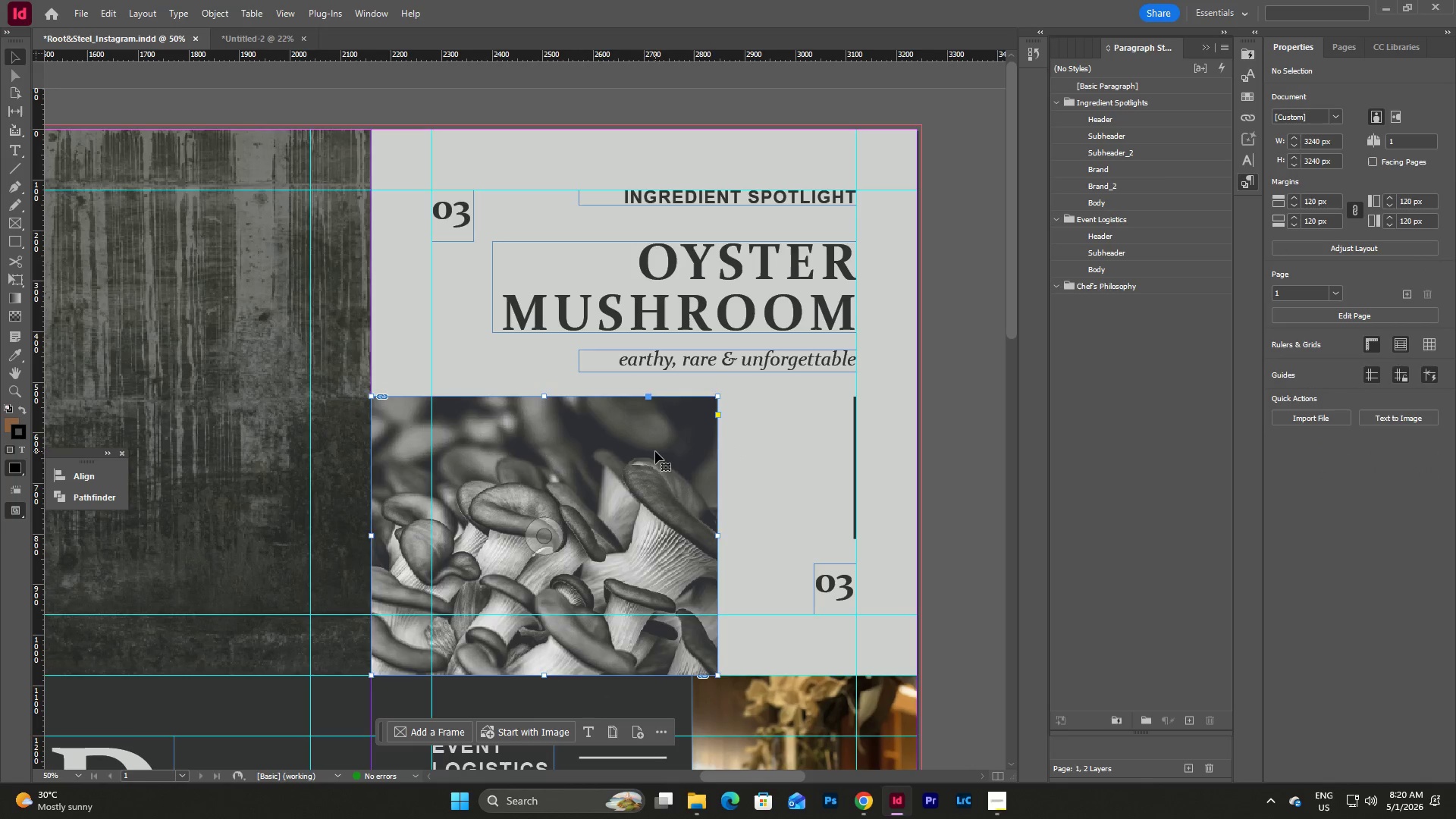 
double_click([655, 451])
 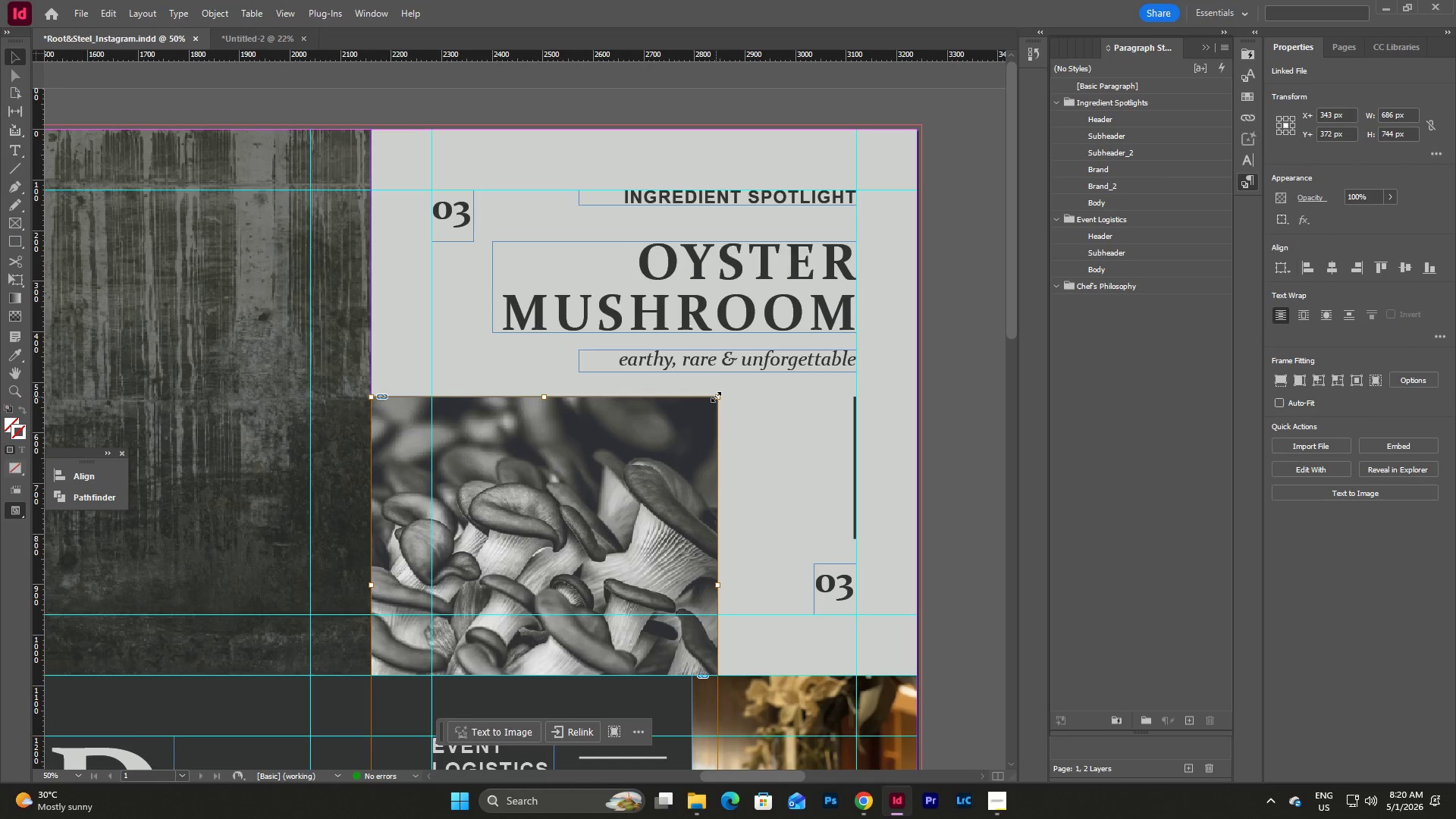 
left_click_drag(start_coordinate=[544, 397], to_coordinate=[539, 378])
 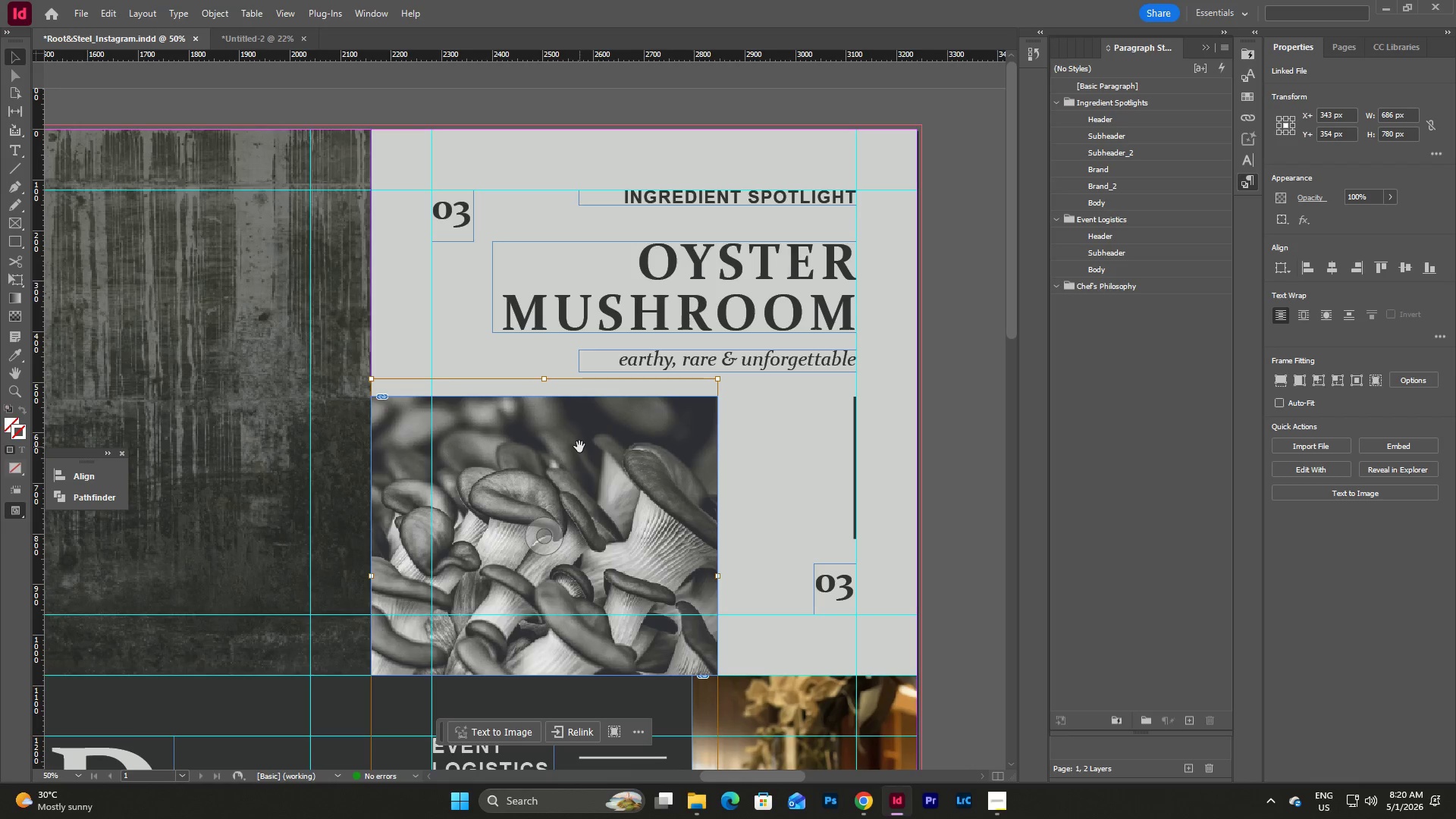 
left_click_drag(start_coordinate=[579, 447], to_coordinate=[581, 464])
 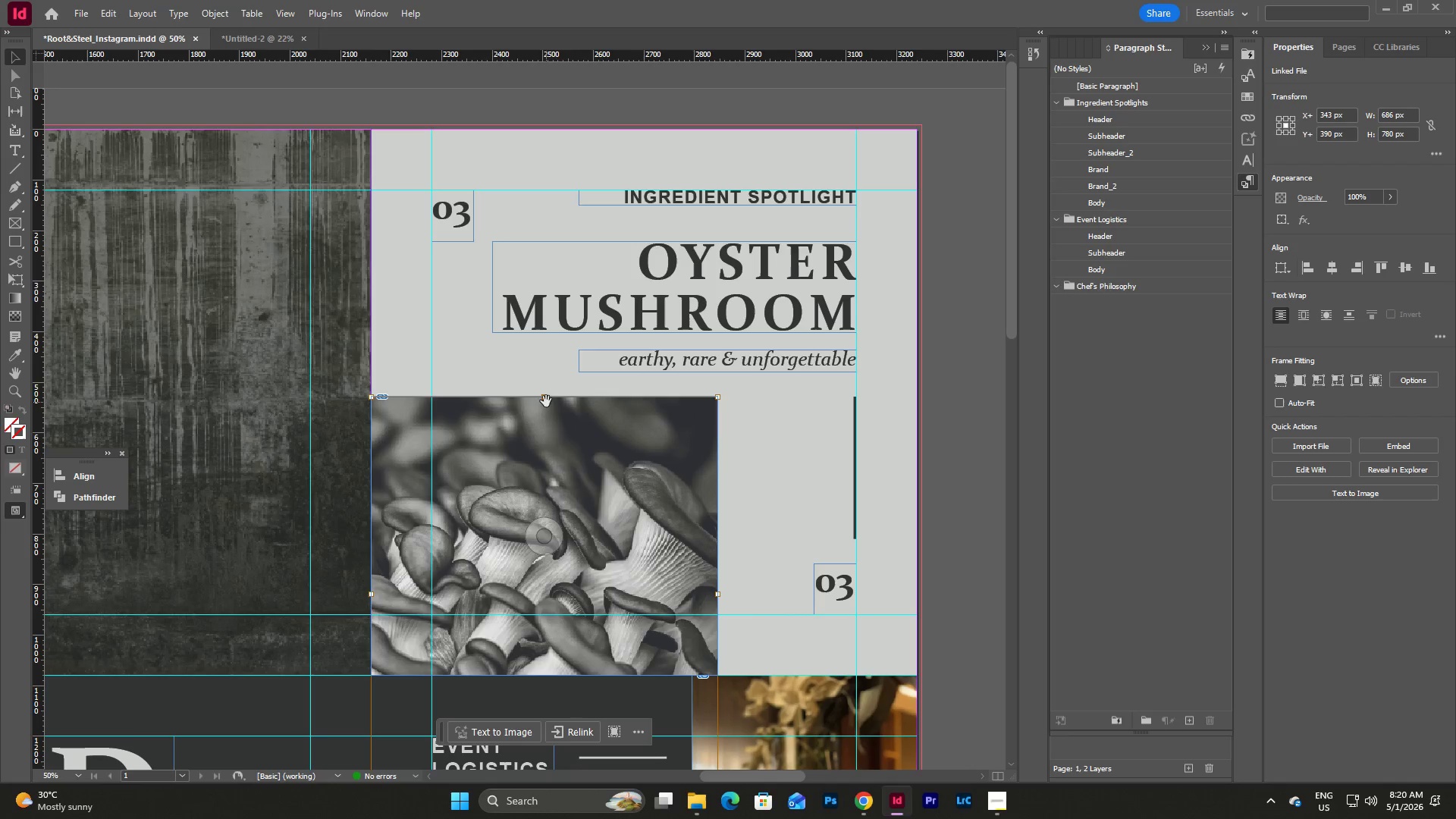 
left_click_drag(start_coordinate=[546, 397], to_coordinate=[546, 390])
 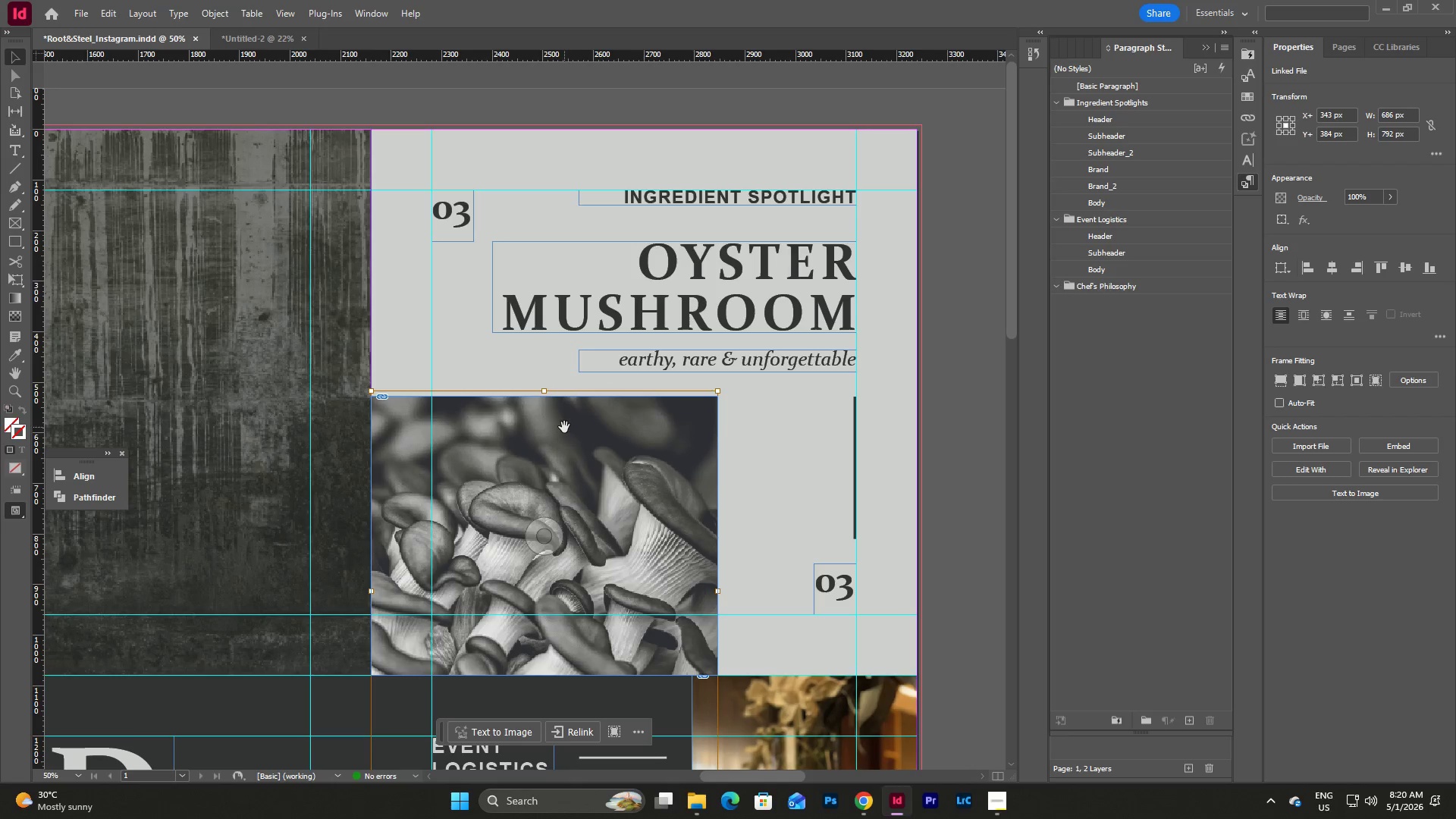 
left_click_drag(start_coordinate=[564, 427], to_coordinate=[564, 435])
 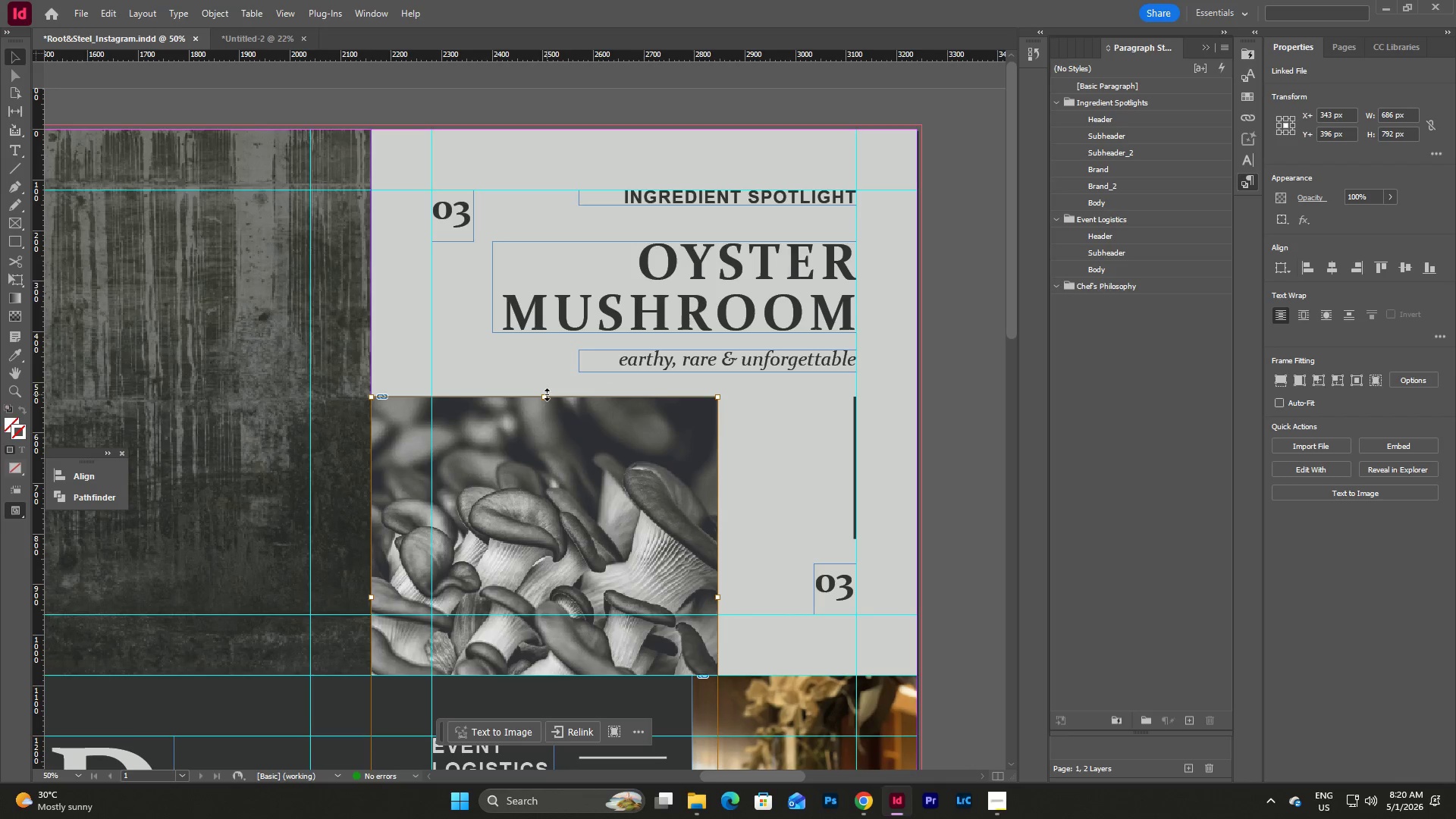 
left_click_drag(start_coordinate=[547, 394], to_coordinate=[545, 387])
 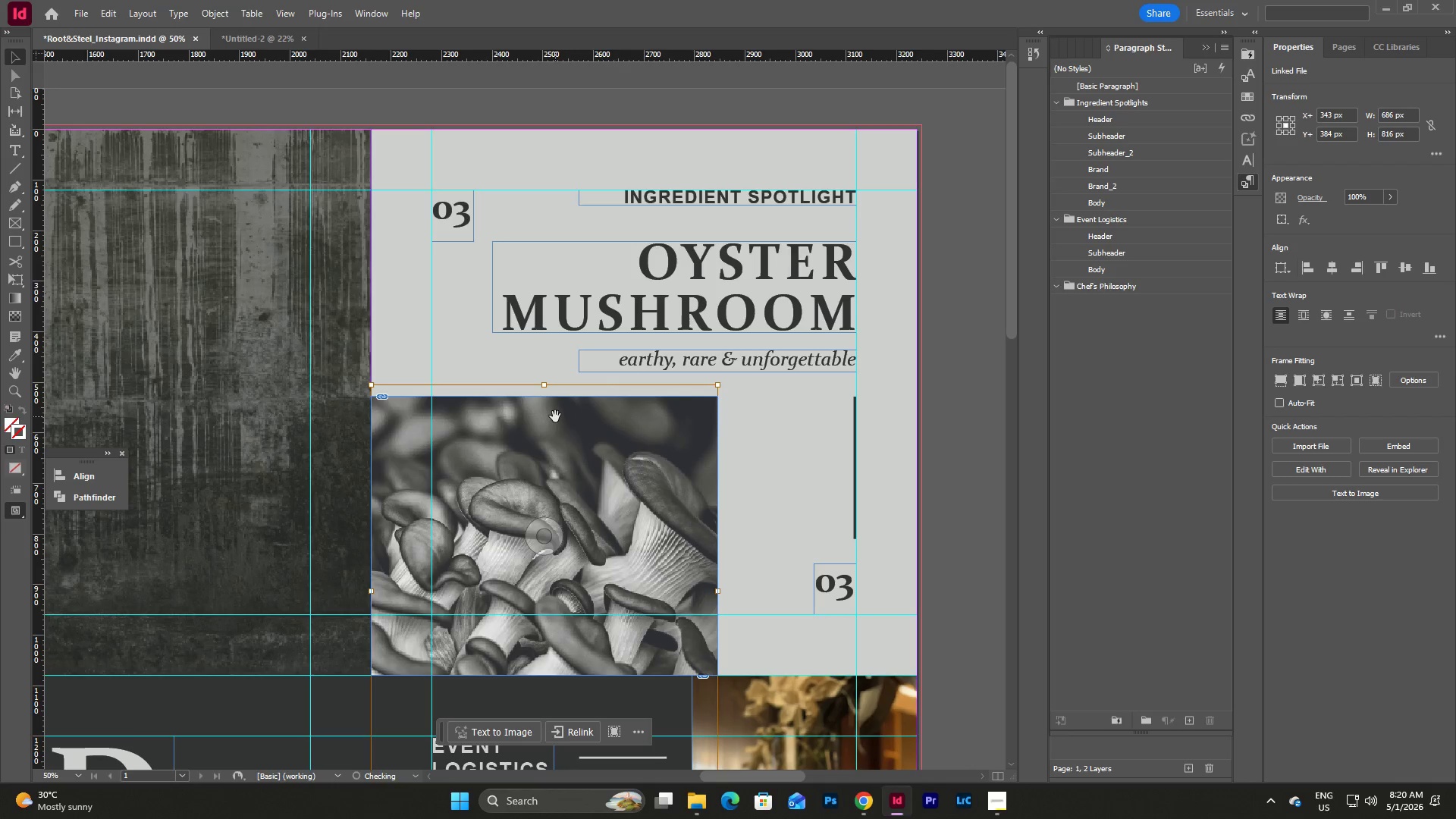 
left_click_drag(start_coordinate=[555, 416], to_coordinate=[555, 426])
 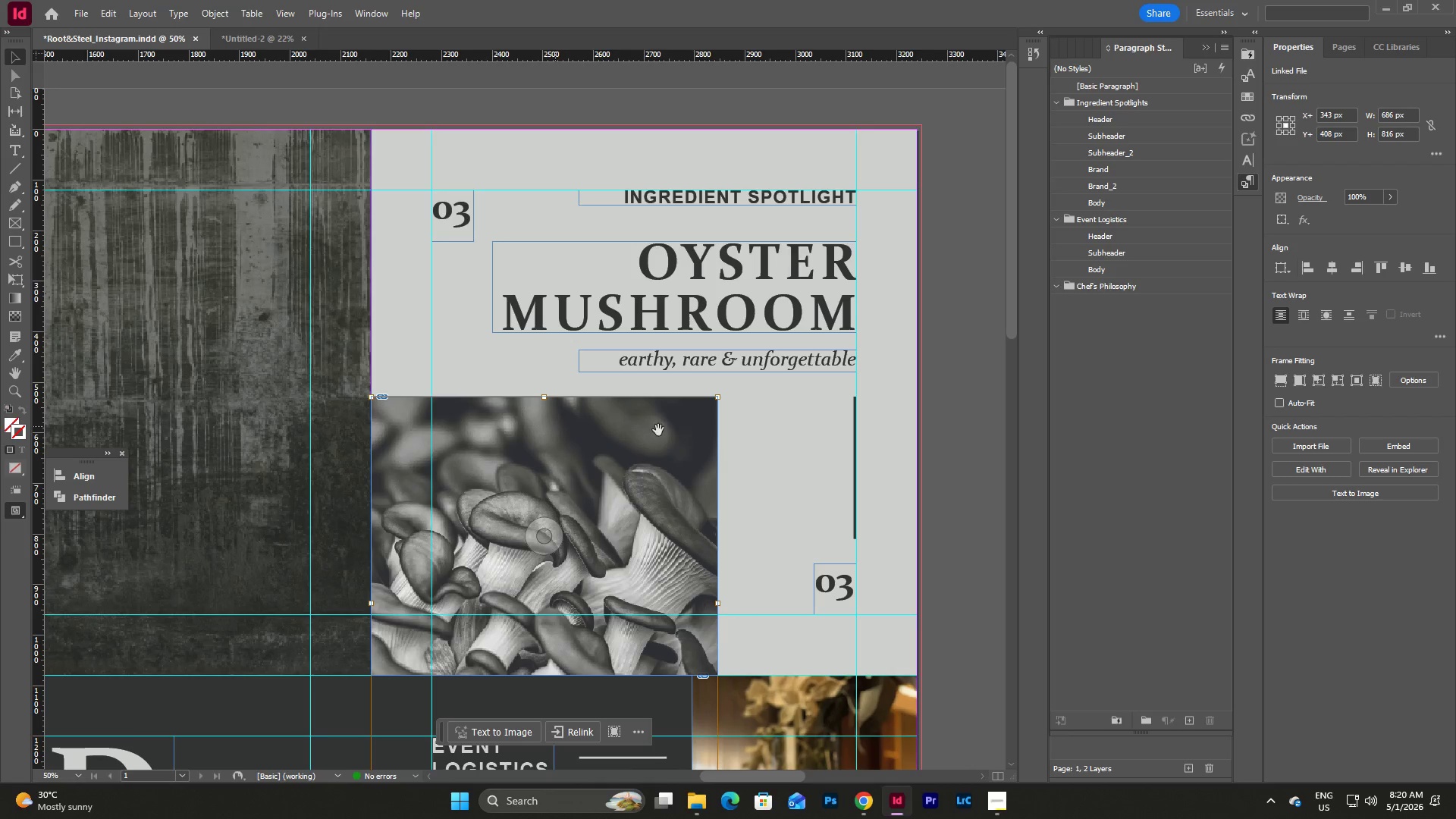 
left_click([748, 439])
 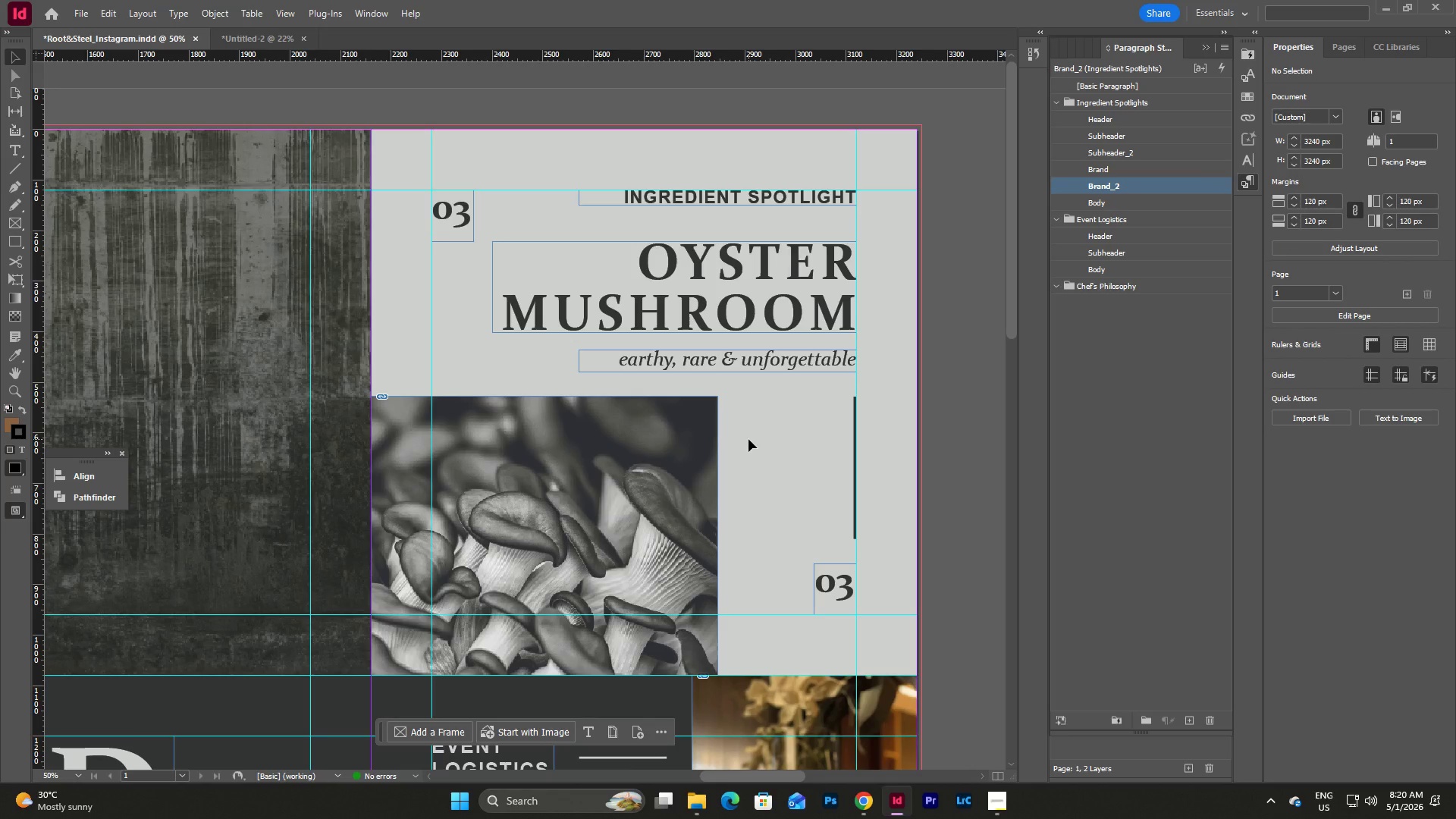 
left_click([748, 439])
 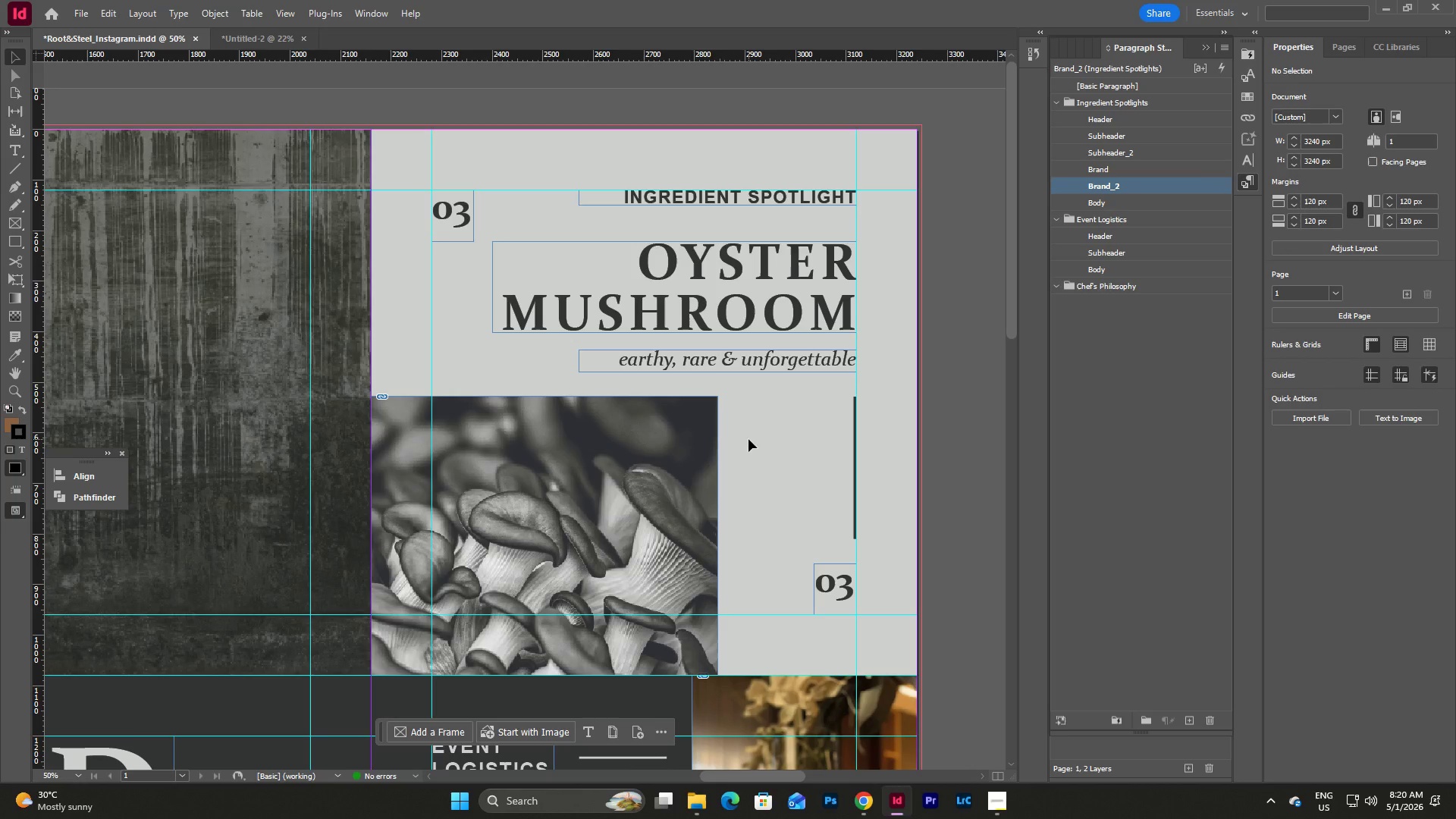 
key(W)
 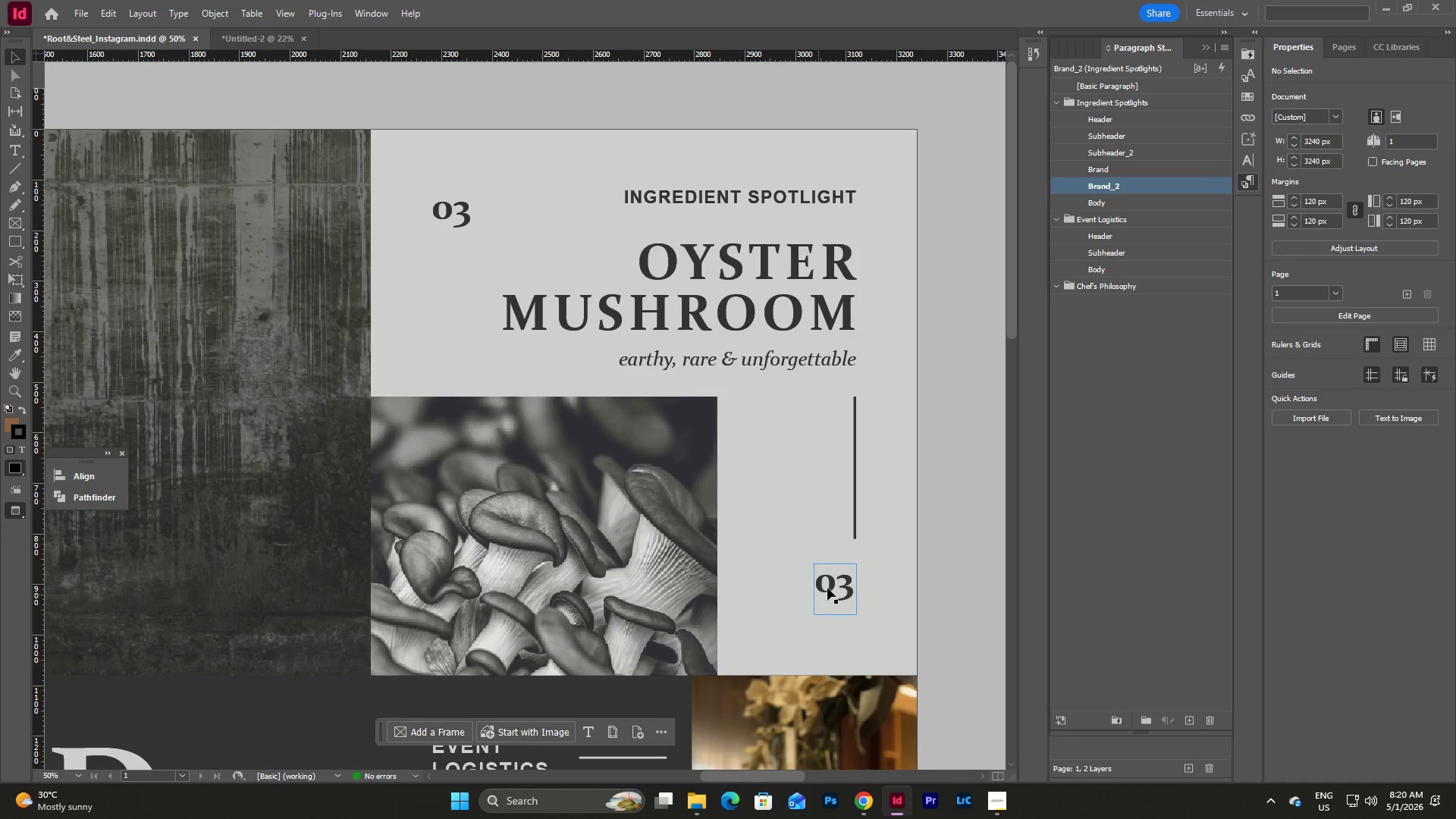 
left_click([787, 491])
 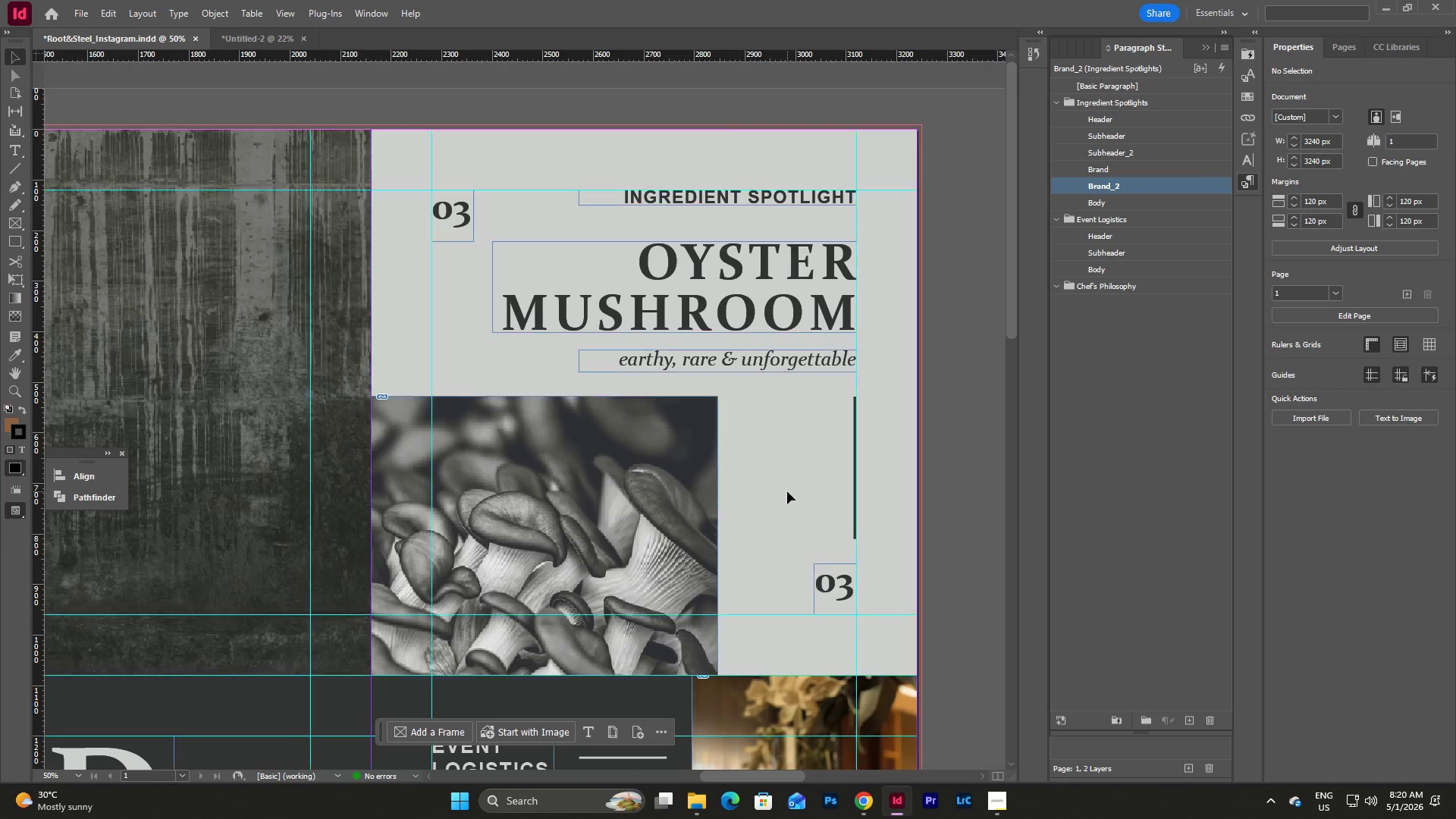 
type(ww)
 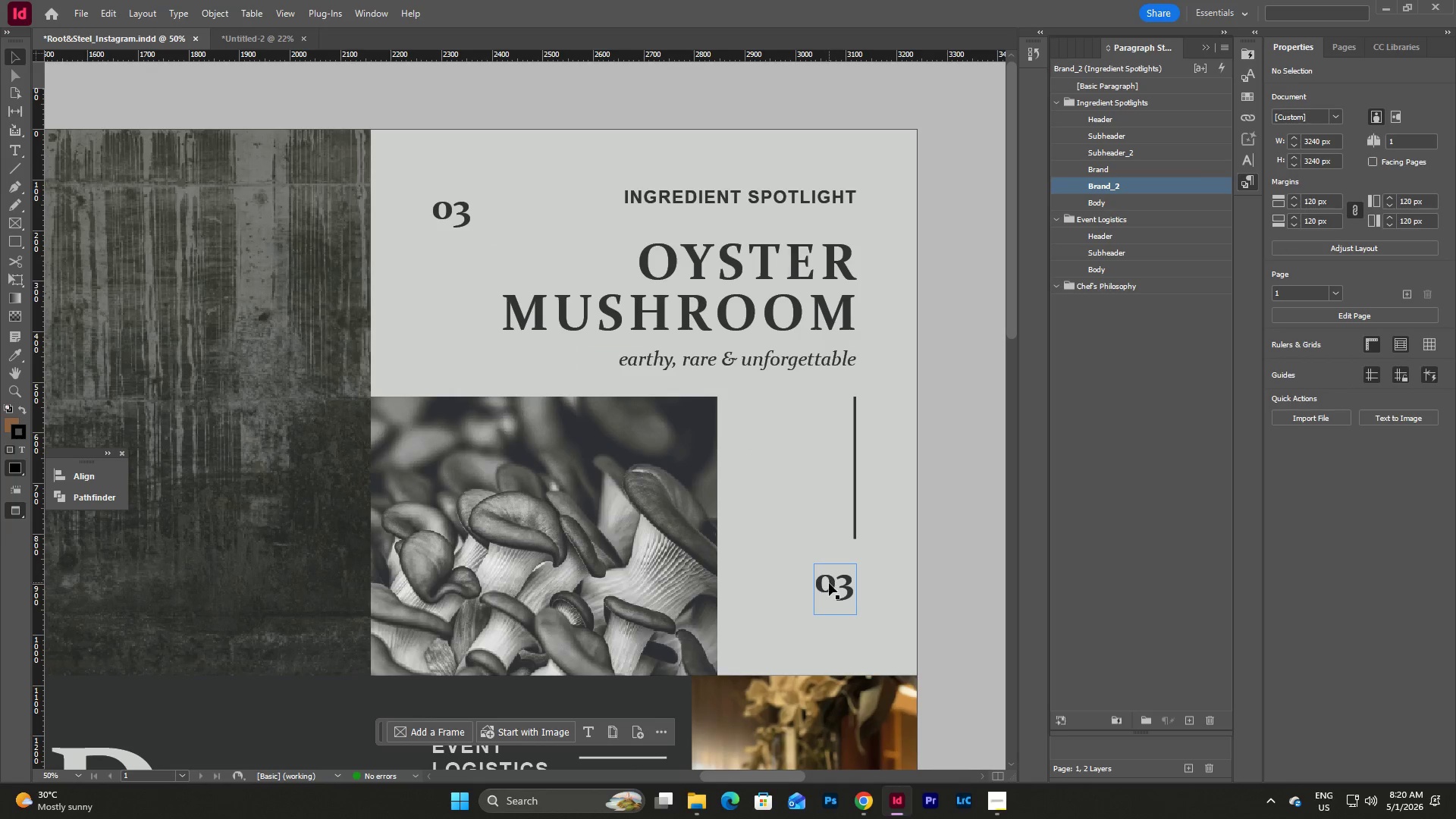 
left_click([829, 583])
 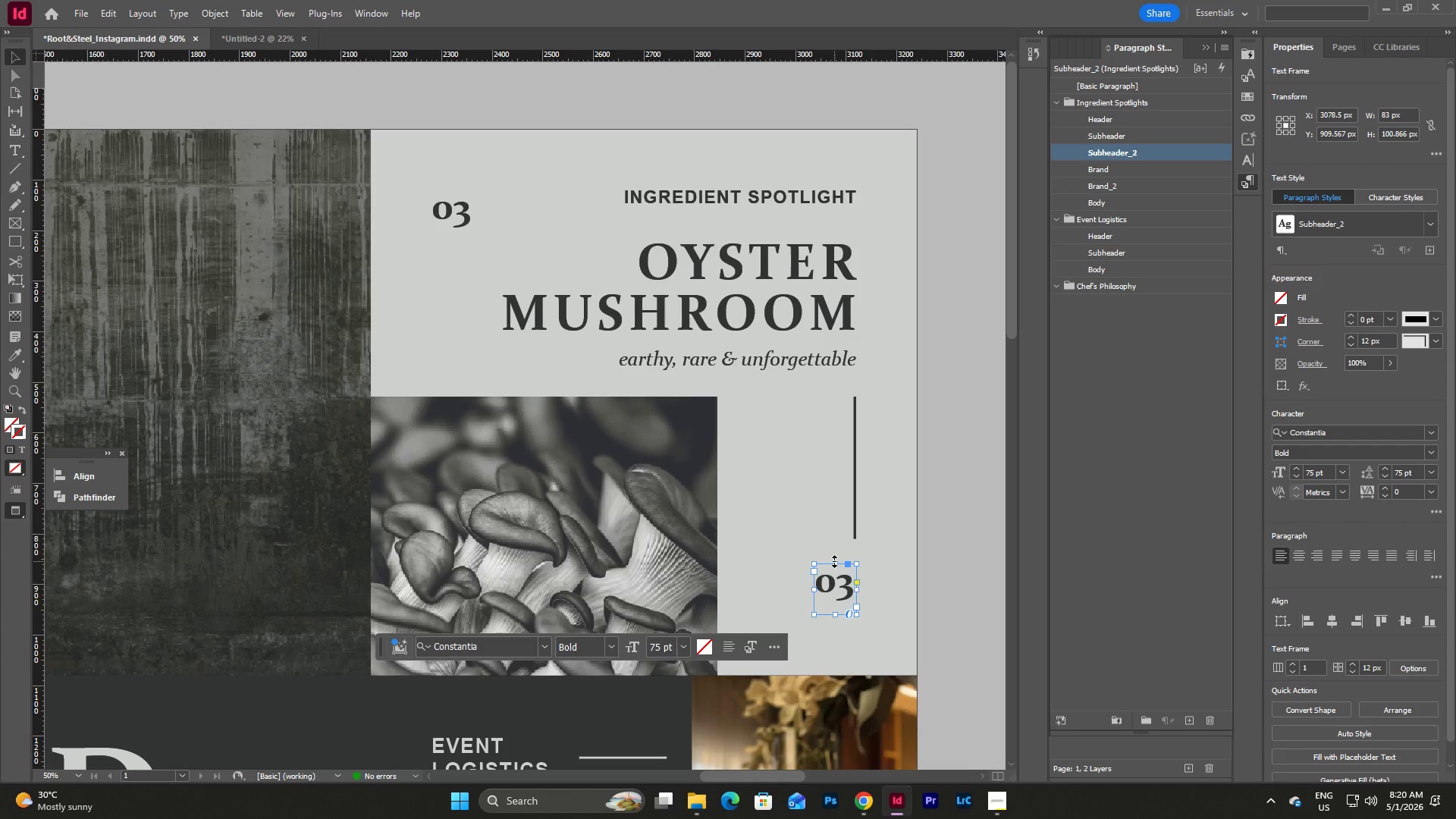 
left_click_drag(start_coordinate=[834, 561], to_coordinate=[834, 576])
 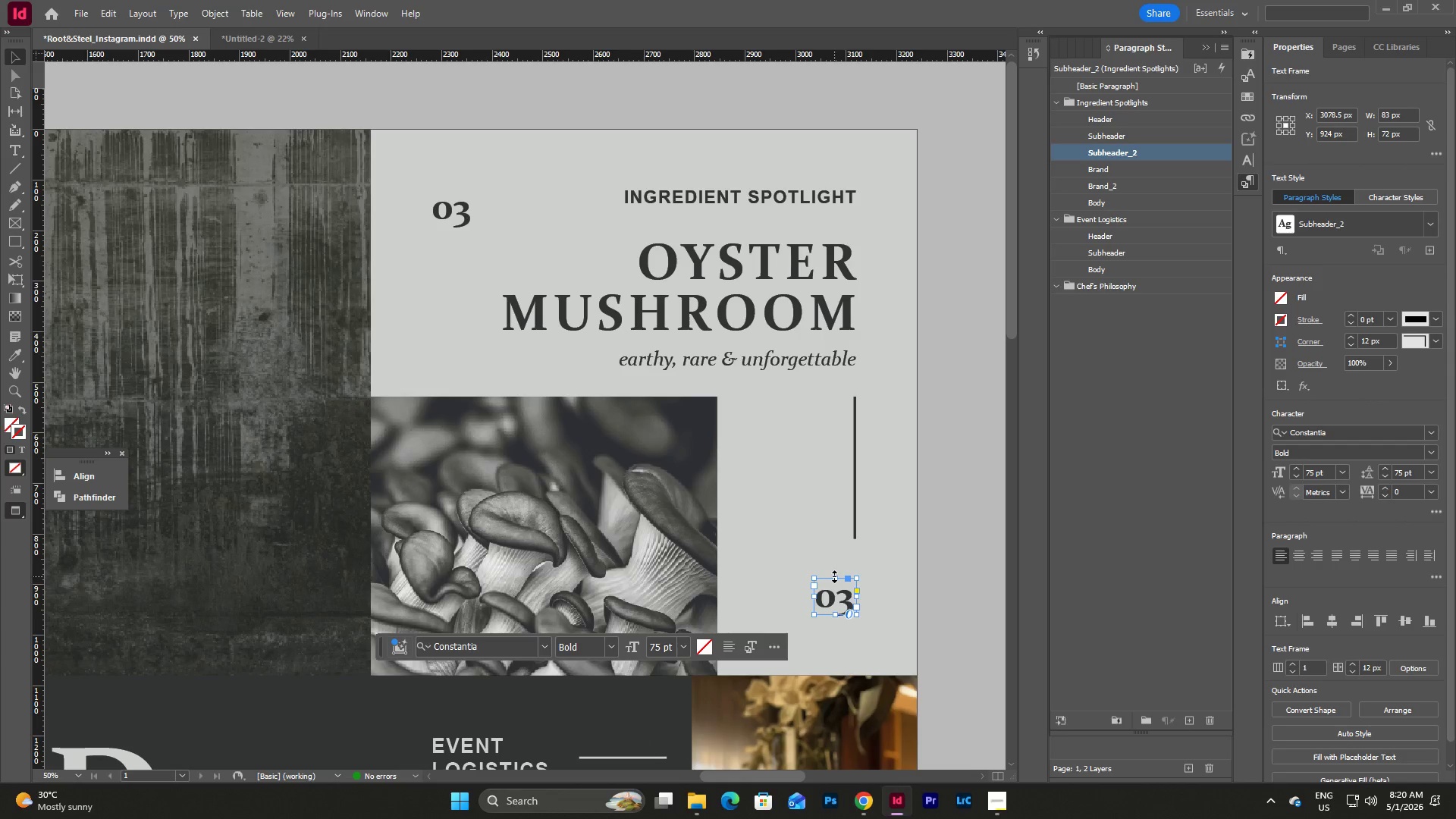 
left_click_drag(start_coordinate=[834, 576], to_coordinate=[835, 585])
 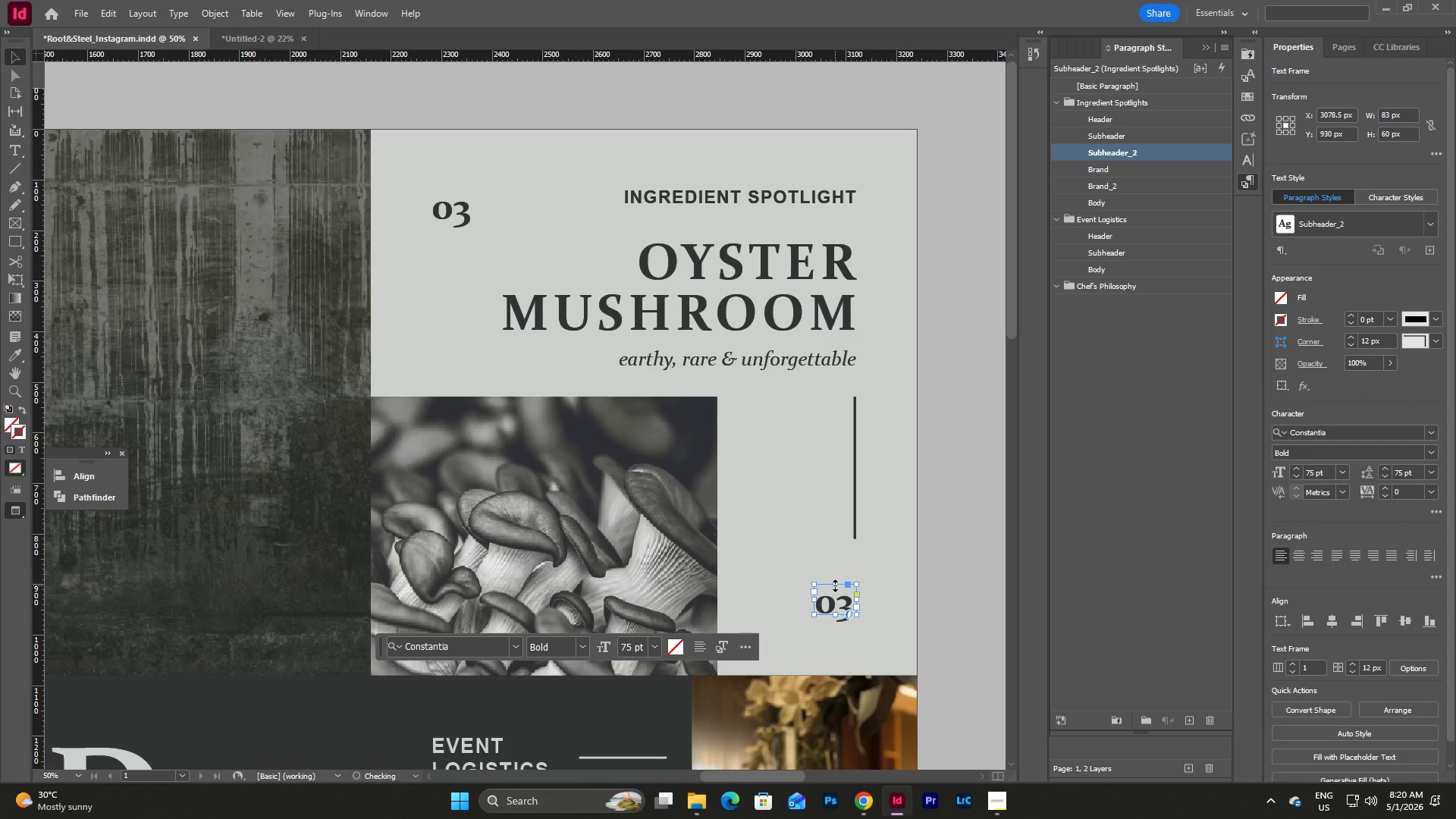 
left_click([823, 543])
 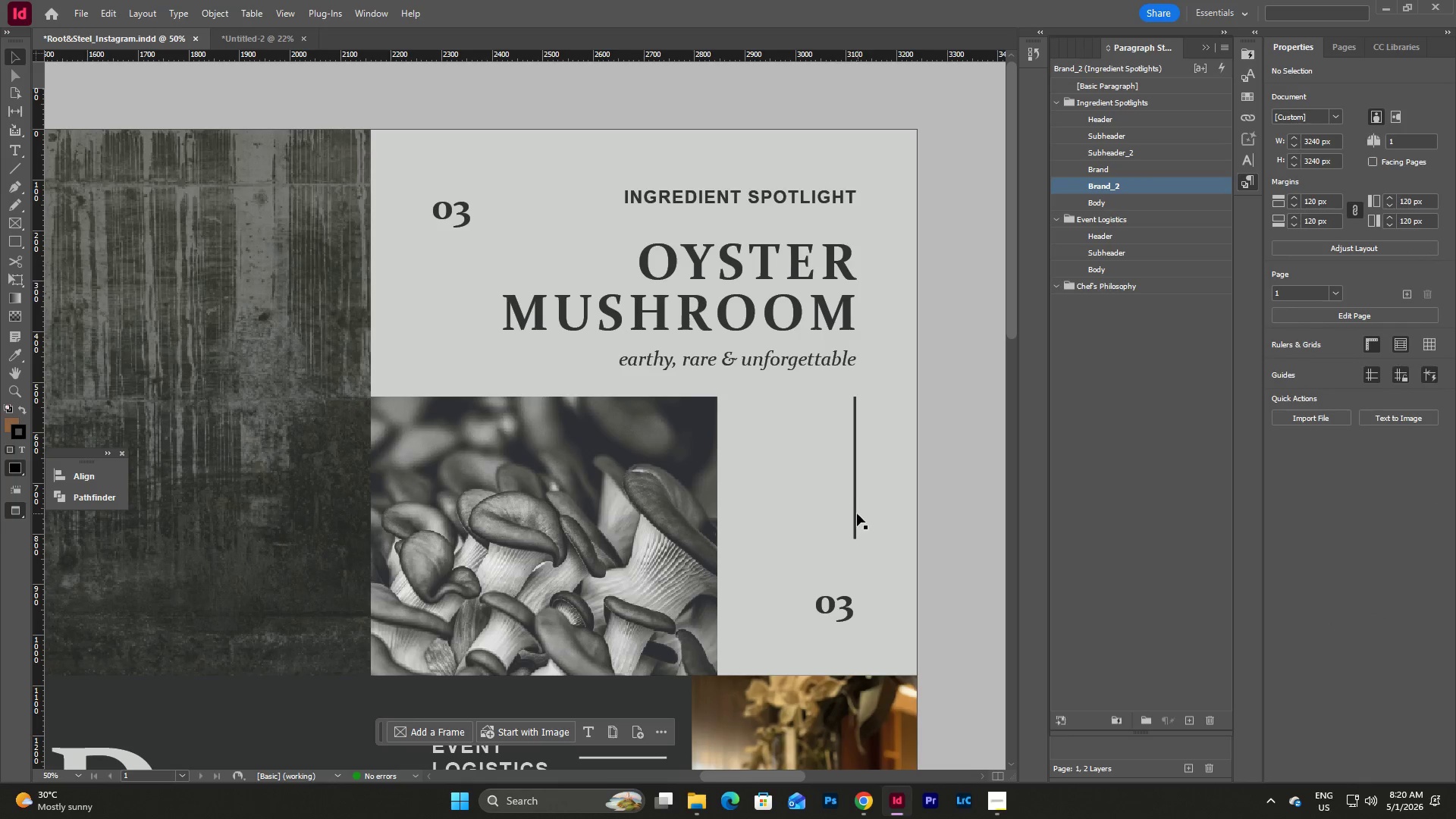 
left_click([854, 512])
 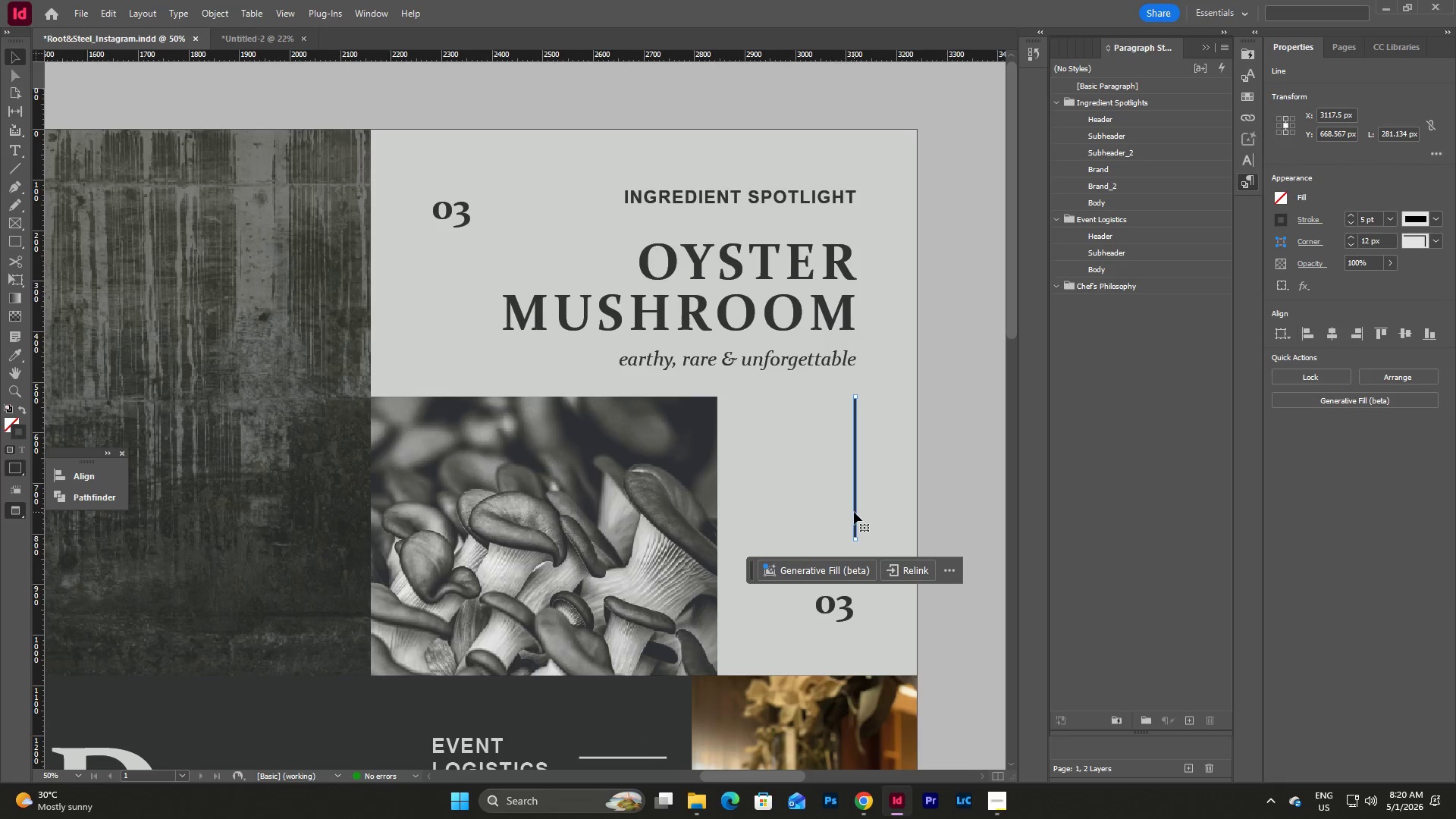 
key(Control+C)
 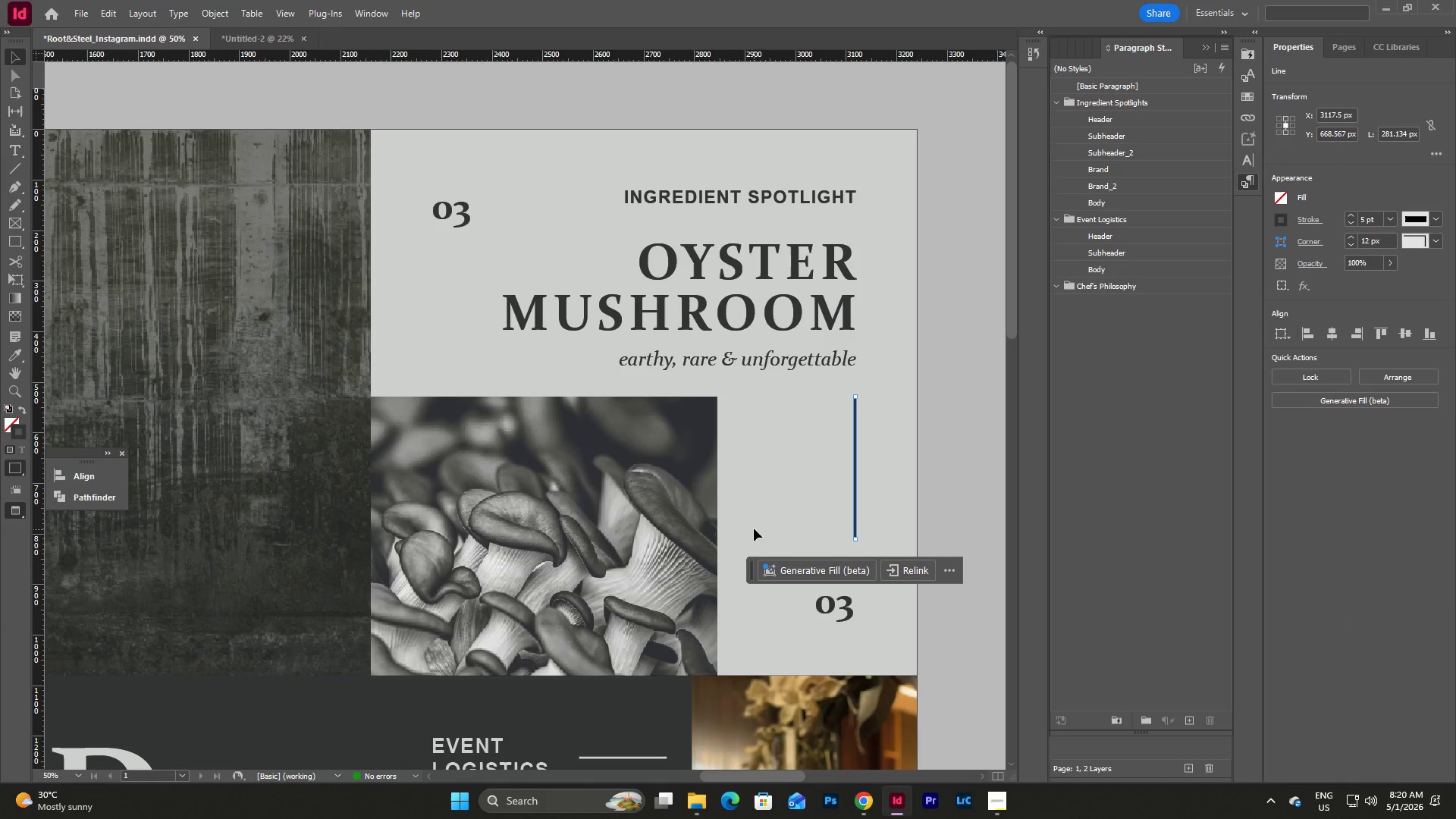 
left_click([756, 522])
 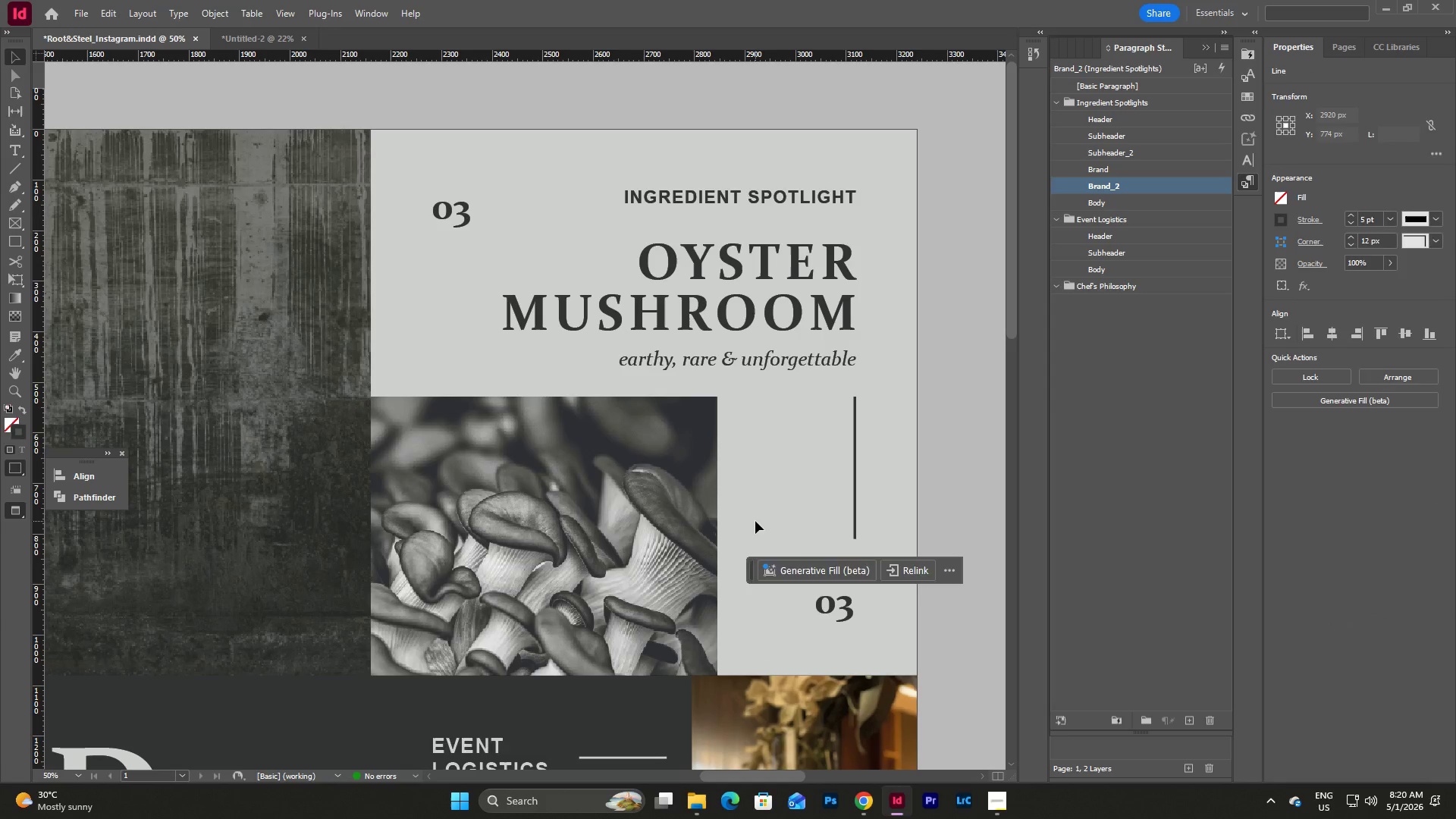 
key(Control+V)
 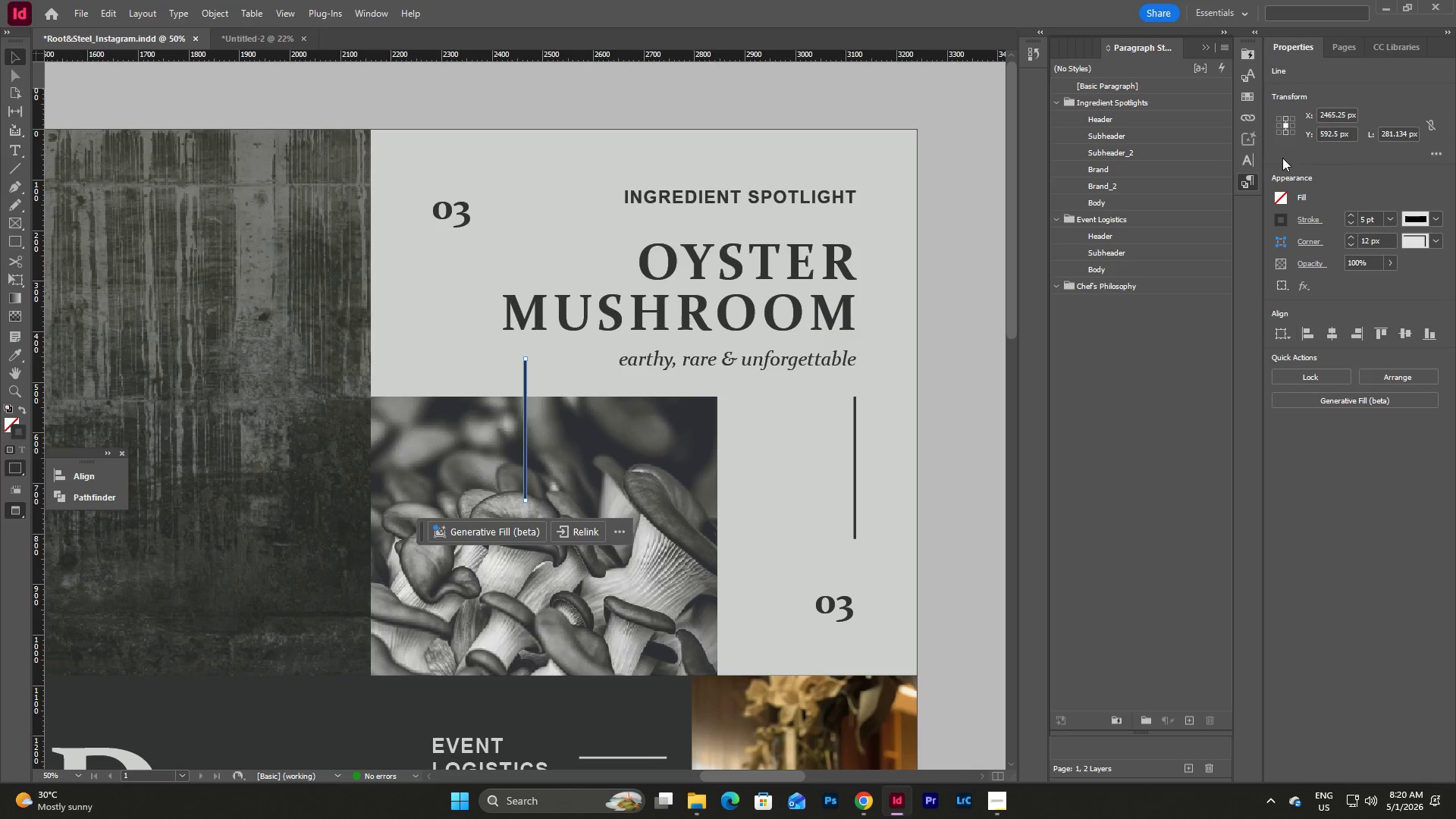 
left_click([1385, 134])
 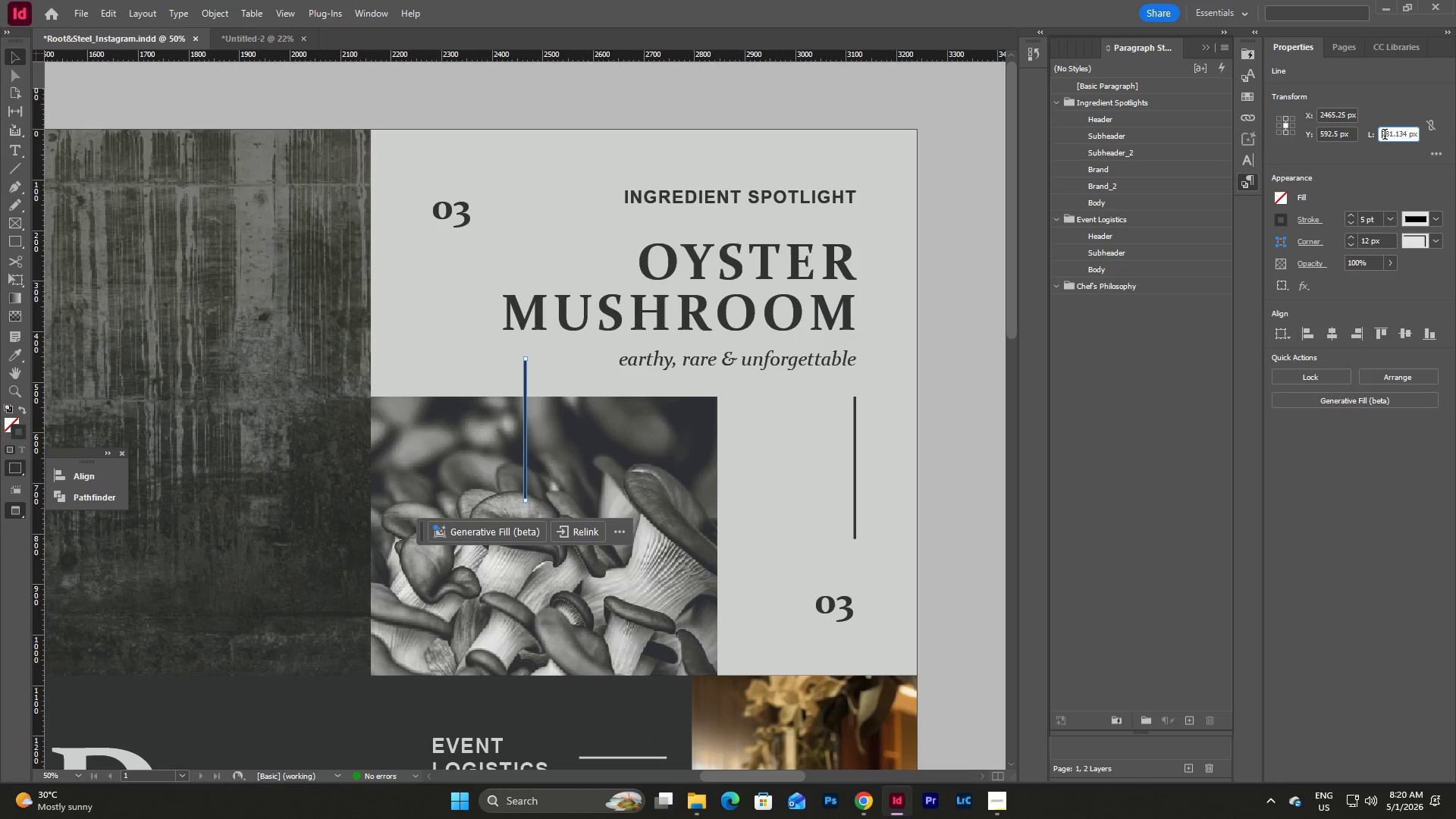 
left_click_drag(start_coordinate=[1382, 136], to_coordinate=[1415, 134])
 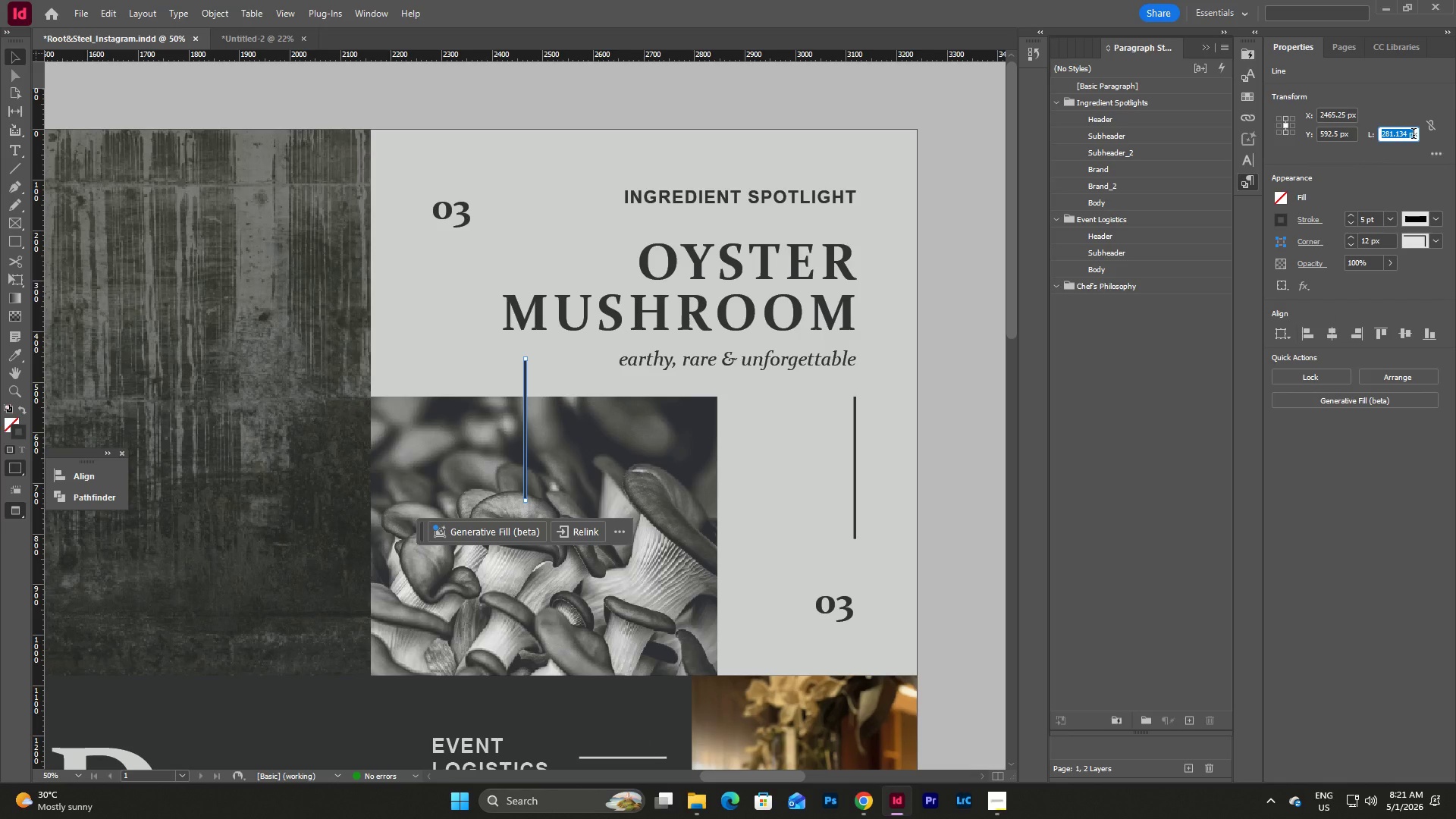 
key(Numpad5)
 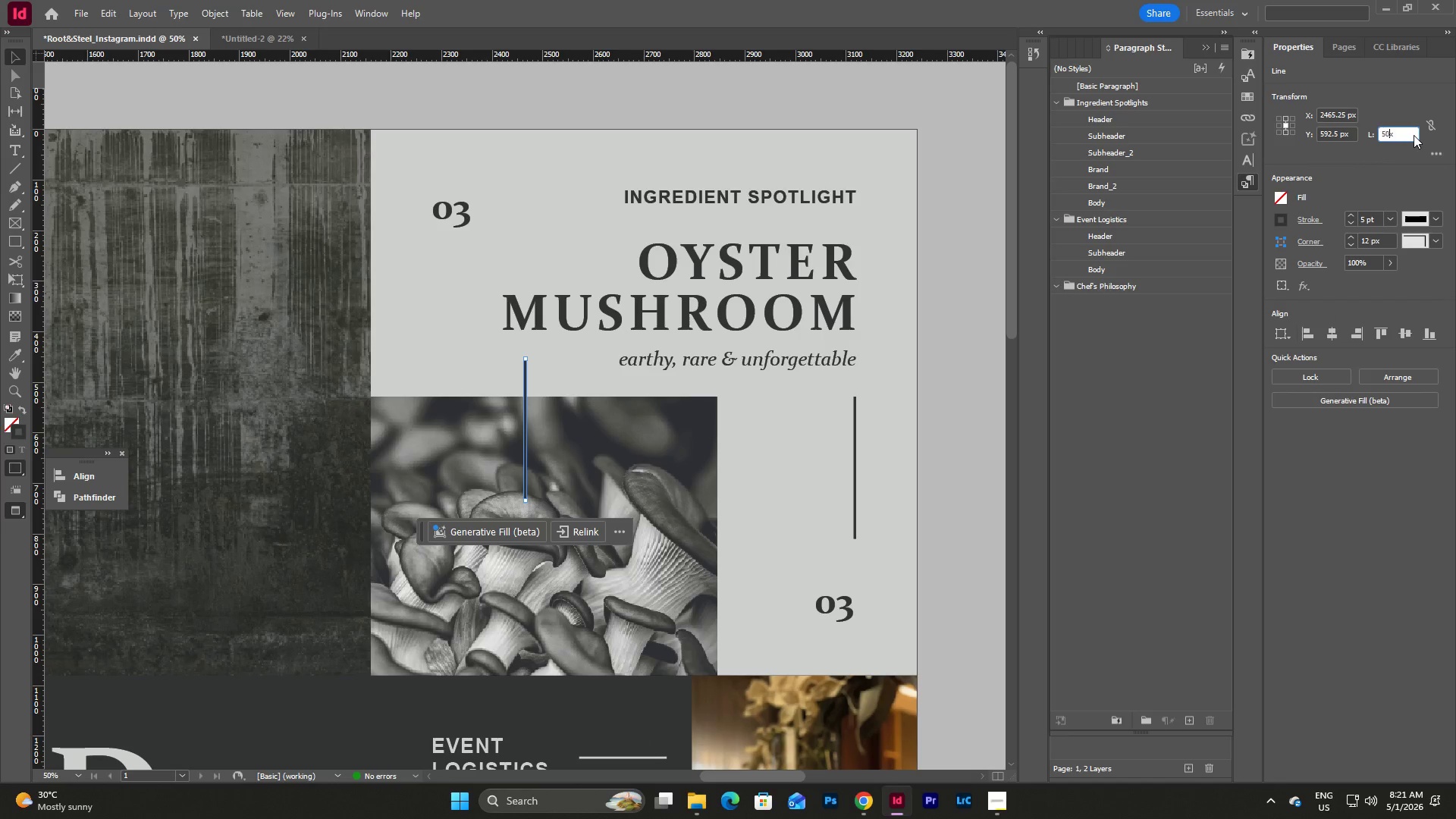 
key(Numpad0)
 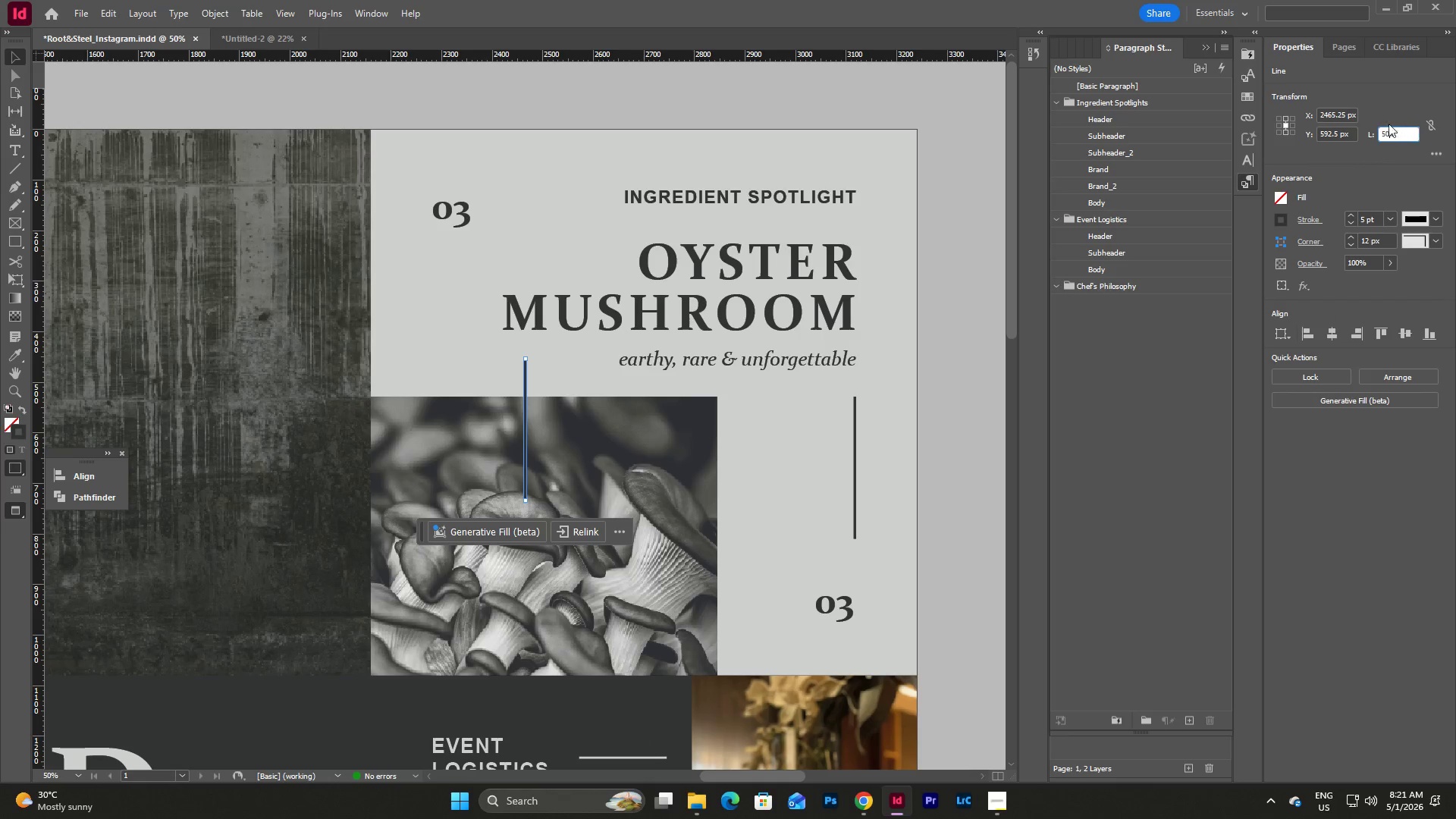 
left_click([1332, 130])
 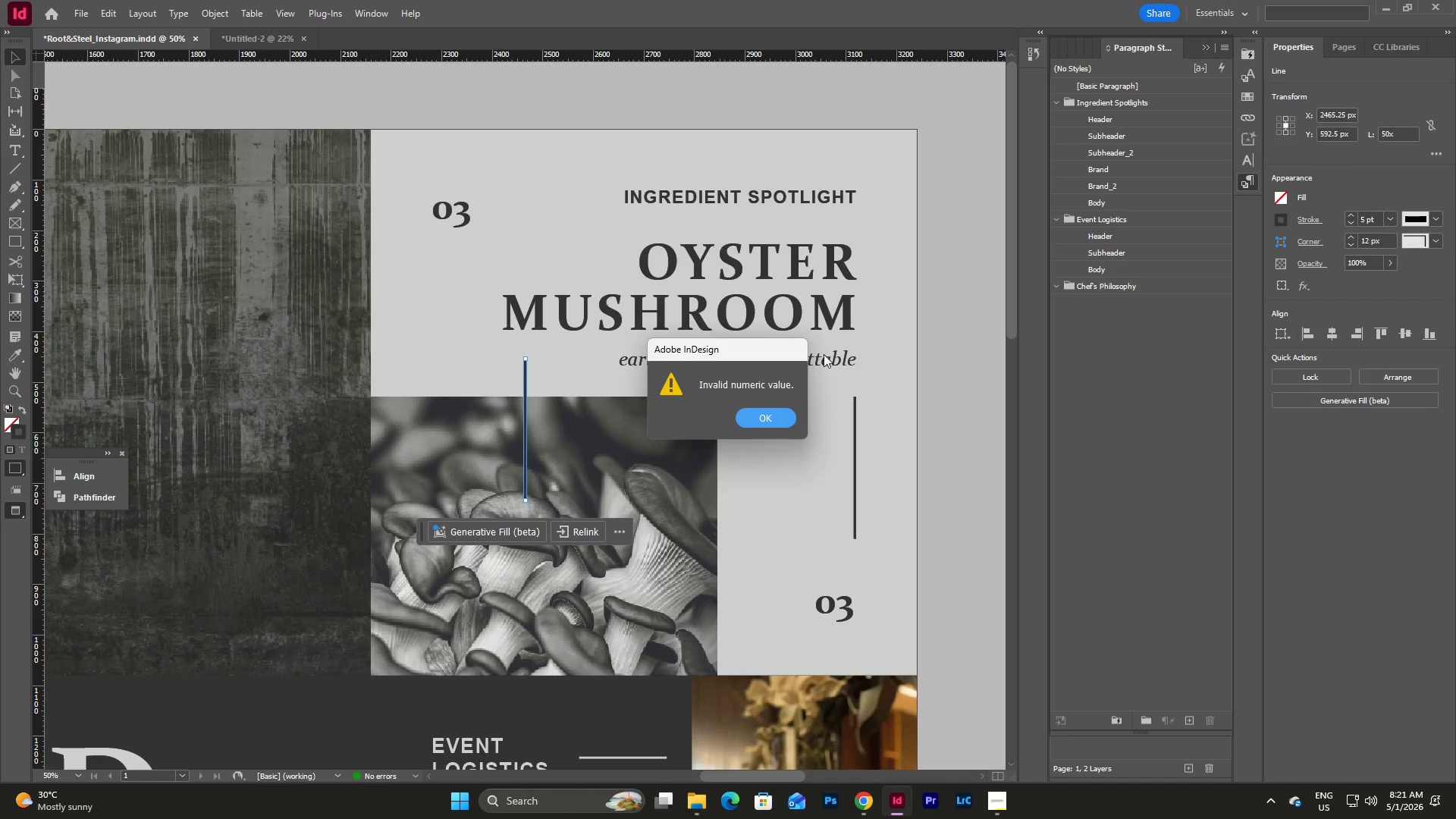 
left_click([768, 416])
 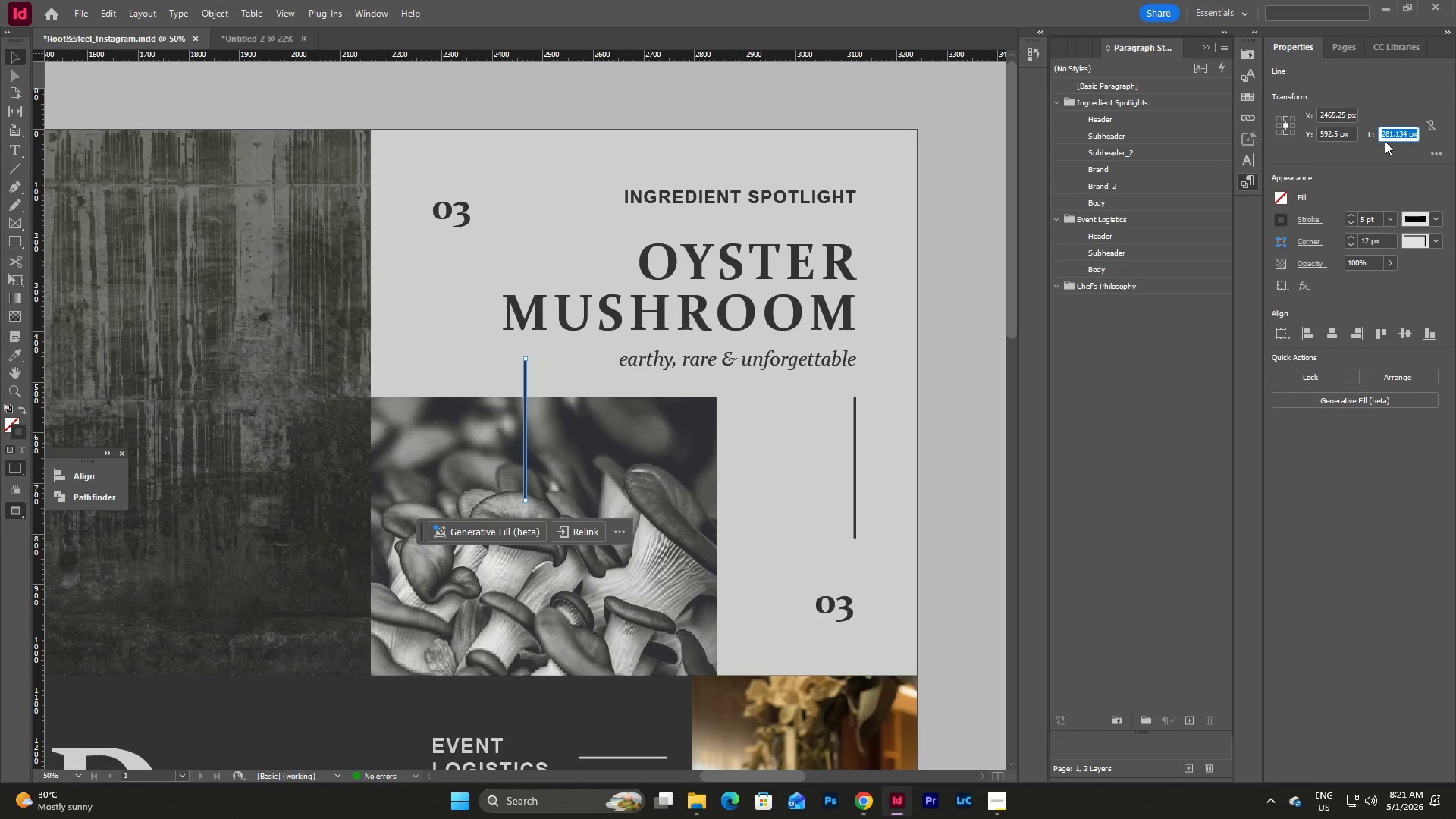 
key(Numpad5)
 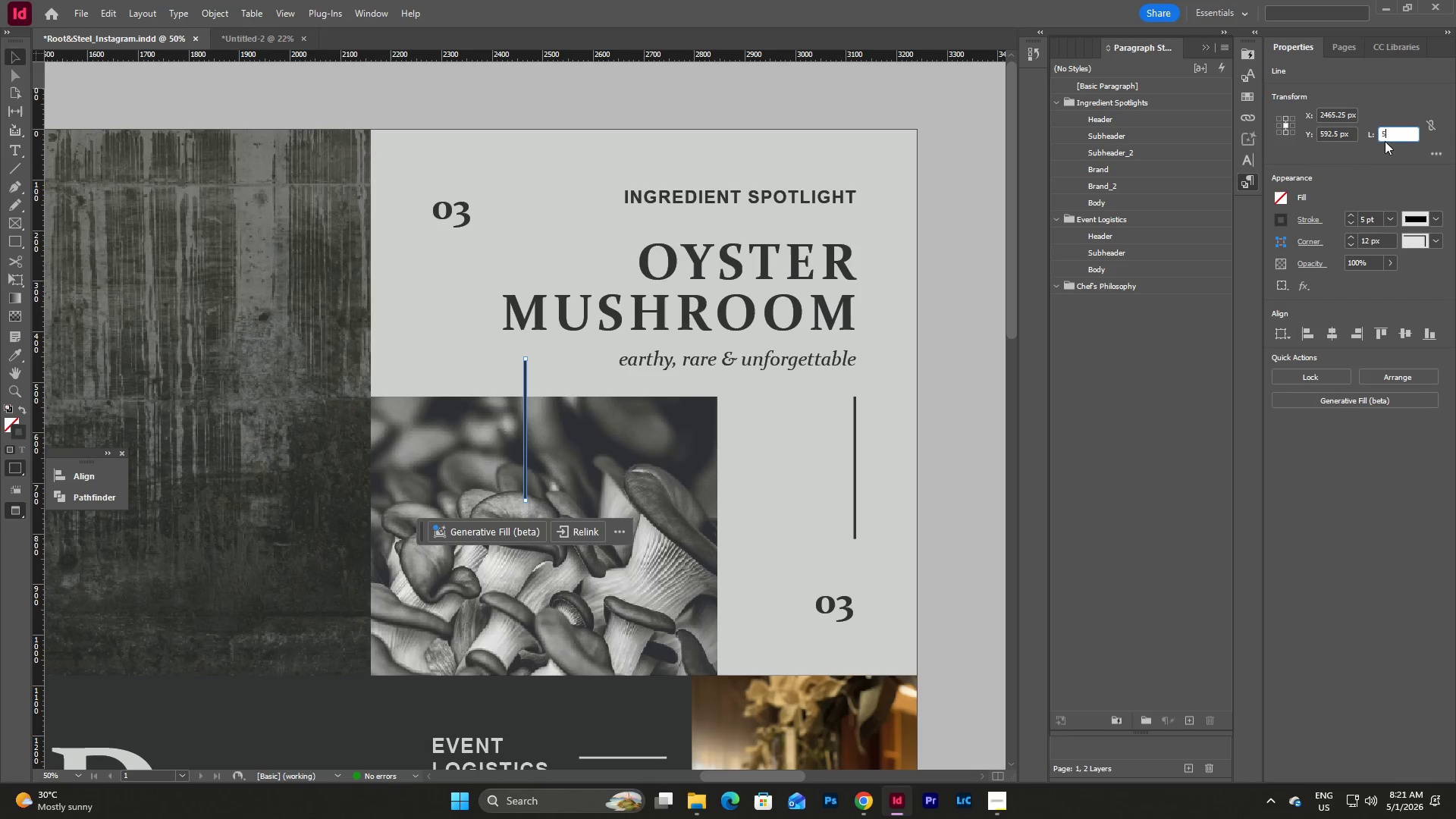 
key(Numpad0)
 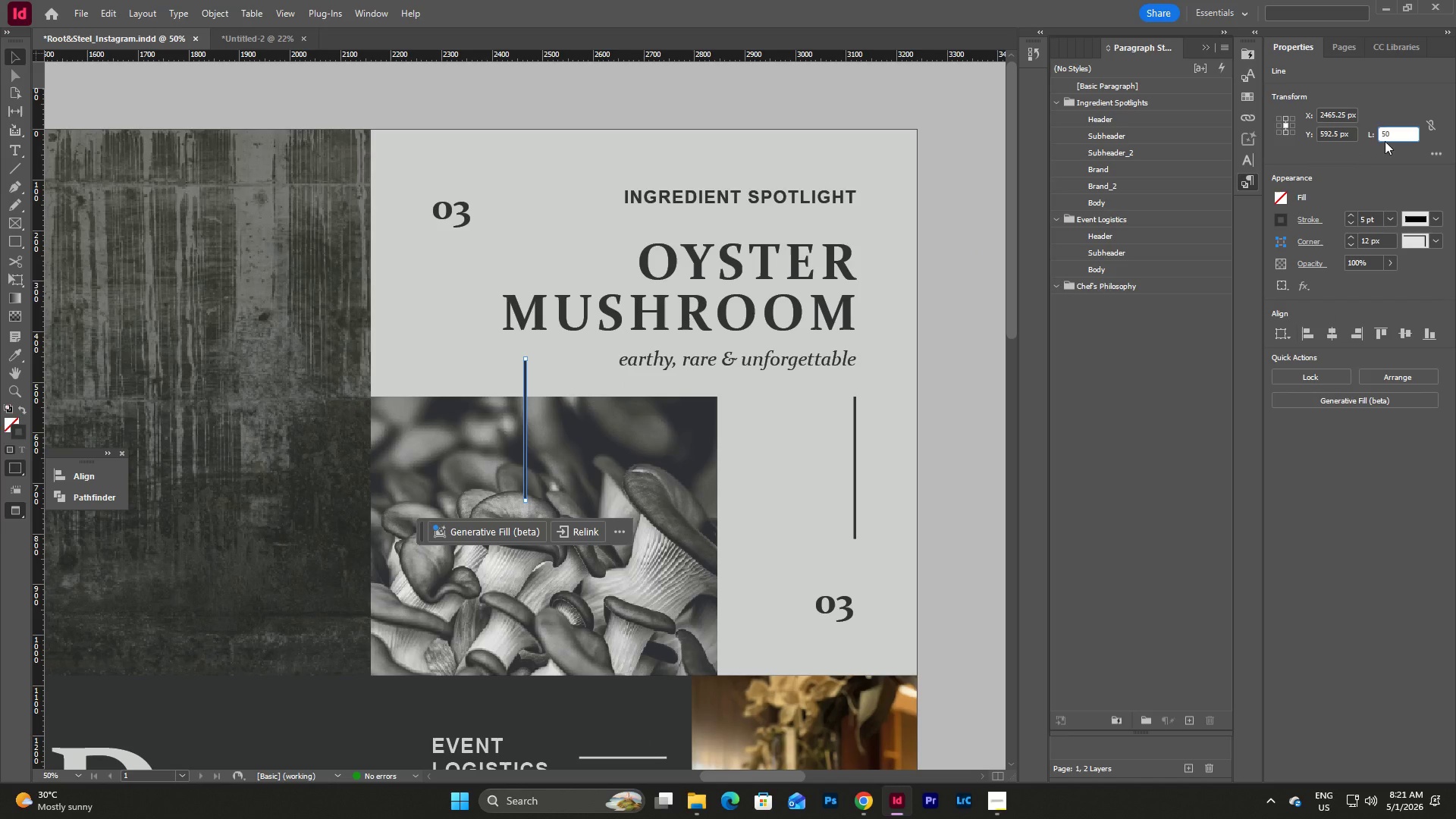 
key(NumpadEnter)
 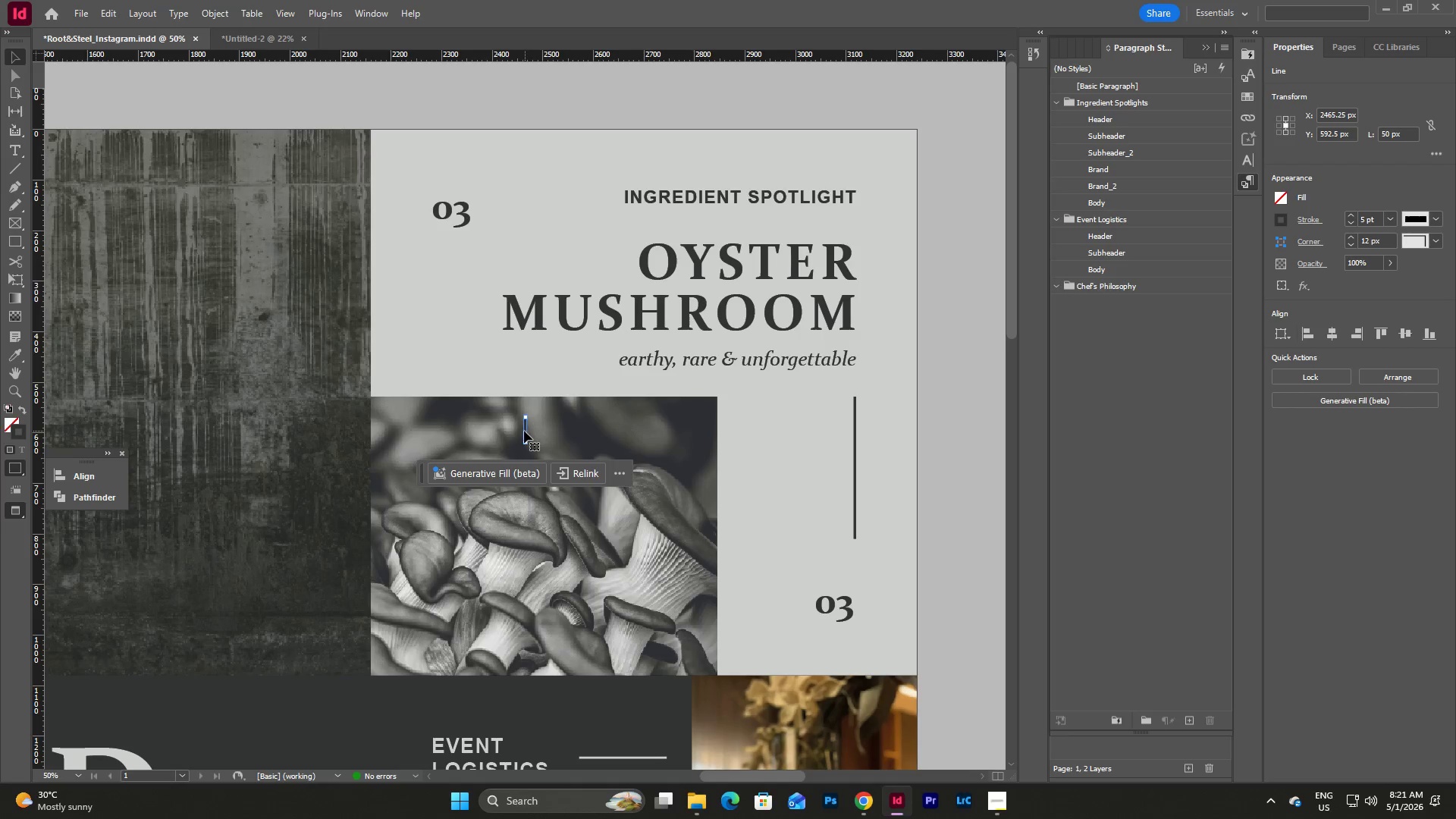 
left_click_drag(start_coordinate=[526, 431], to_coordinate=[763, 482])
 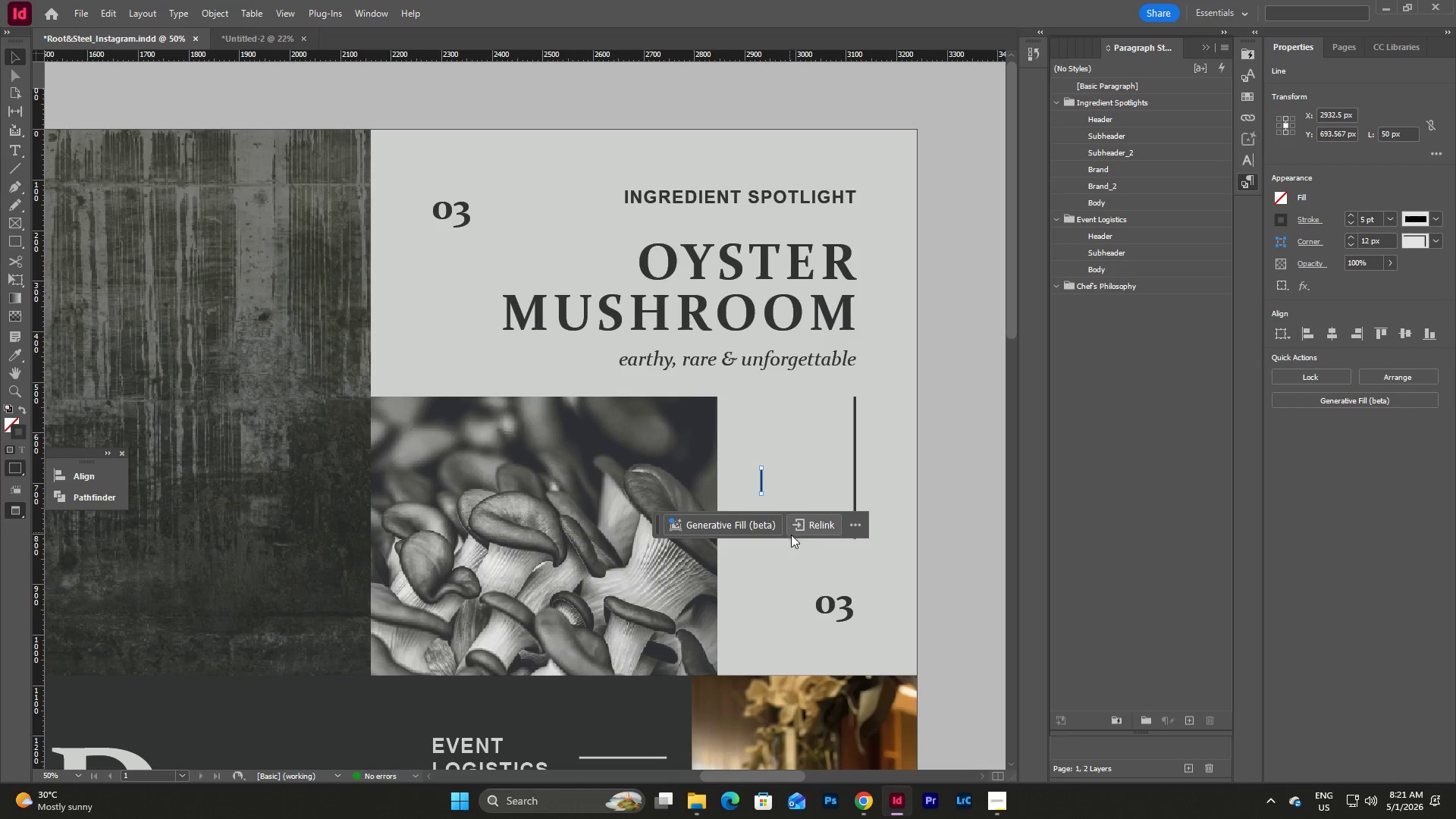 
key(W)
 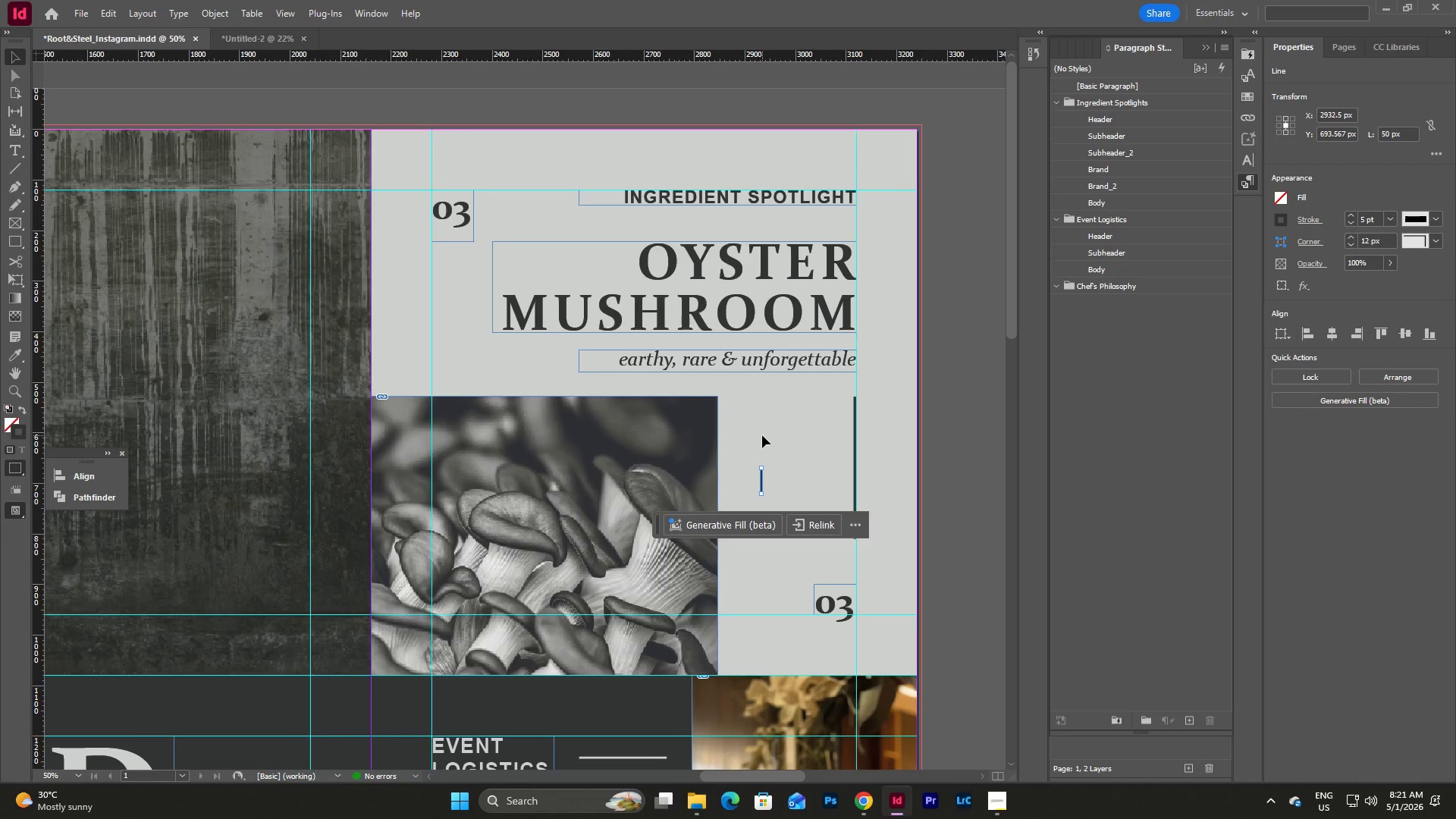 
left_click([762, 435])
 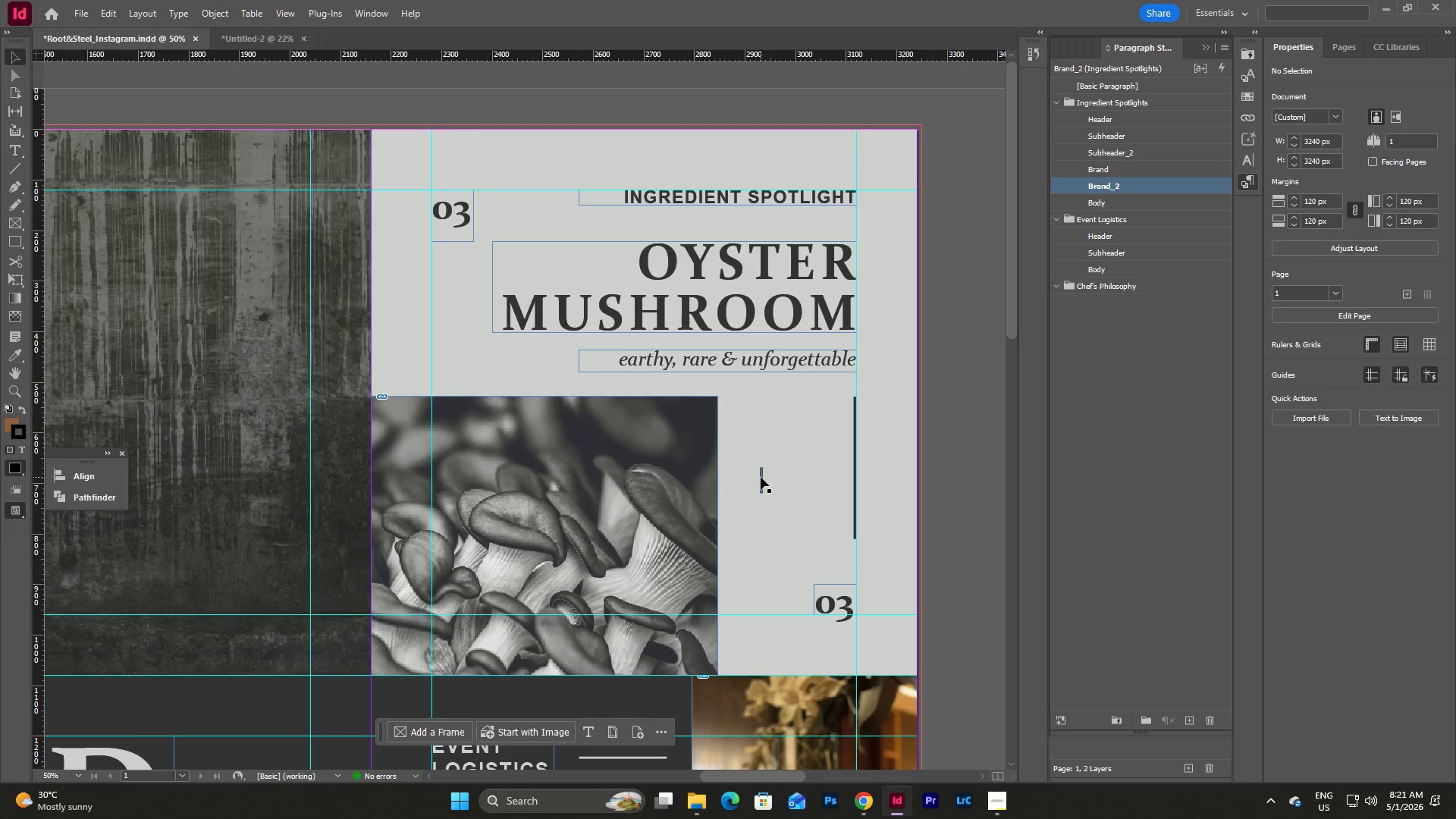 
left_click_drag(start_coordinate=[761, 477], to_coordinate=[755, 569])
 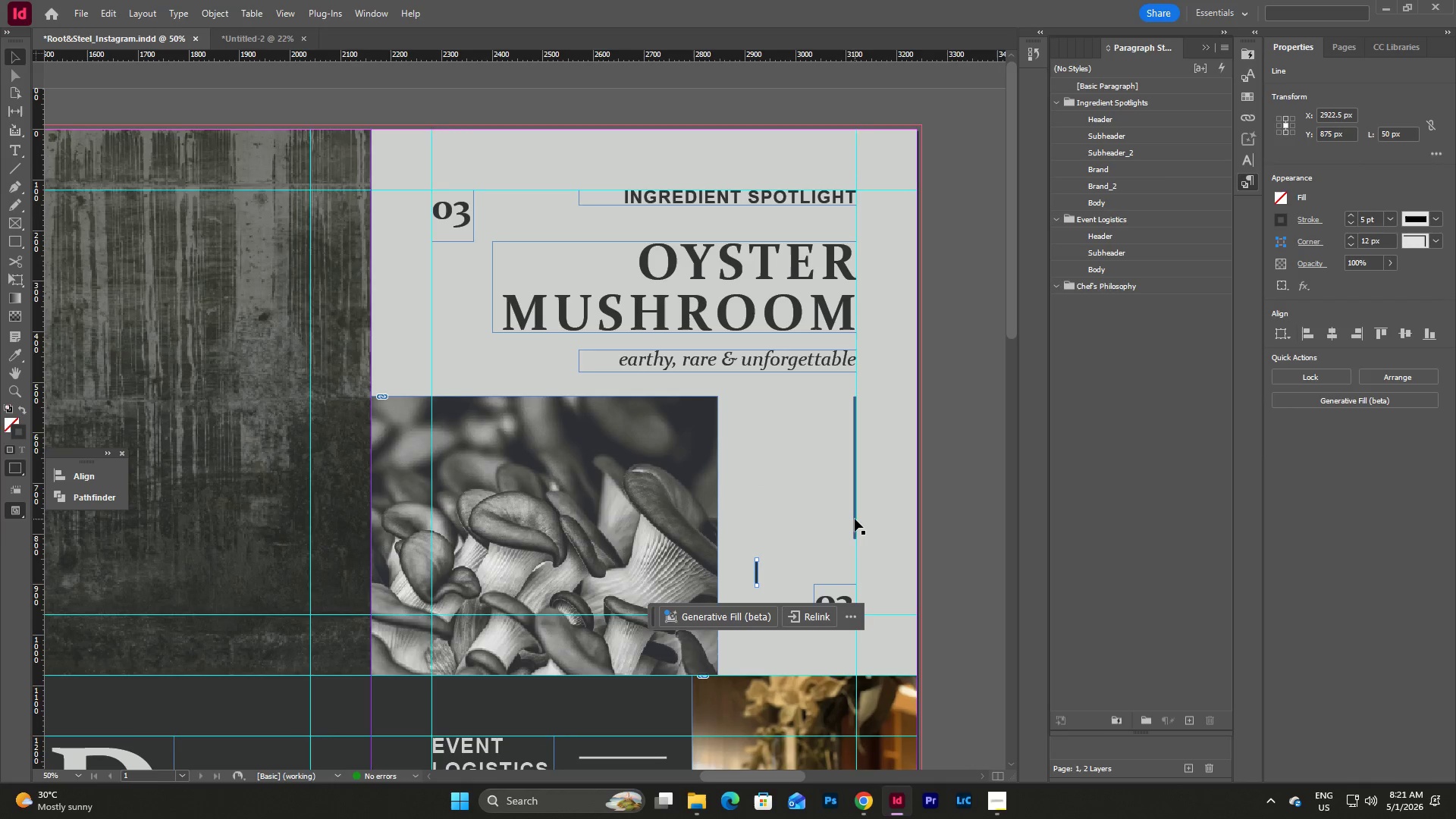 
left_click([855, 519])
 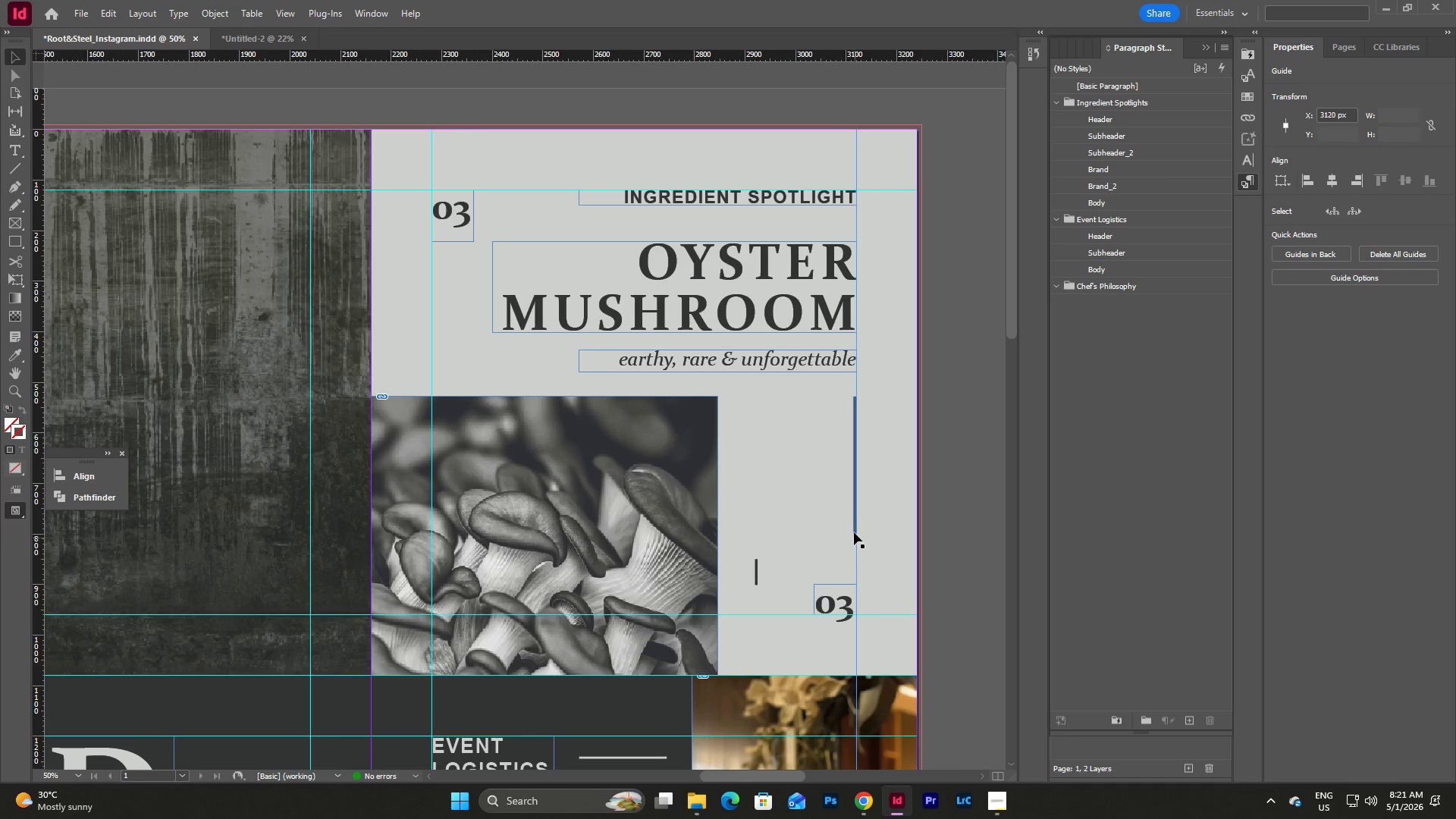 
left_click([853, 530])
 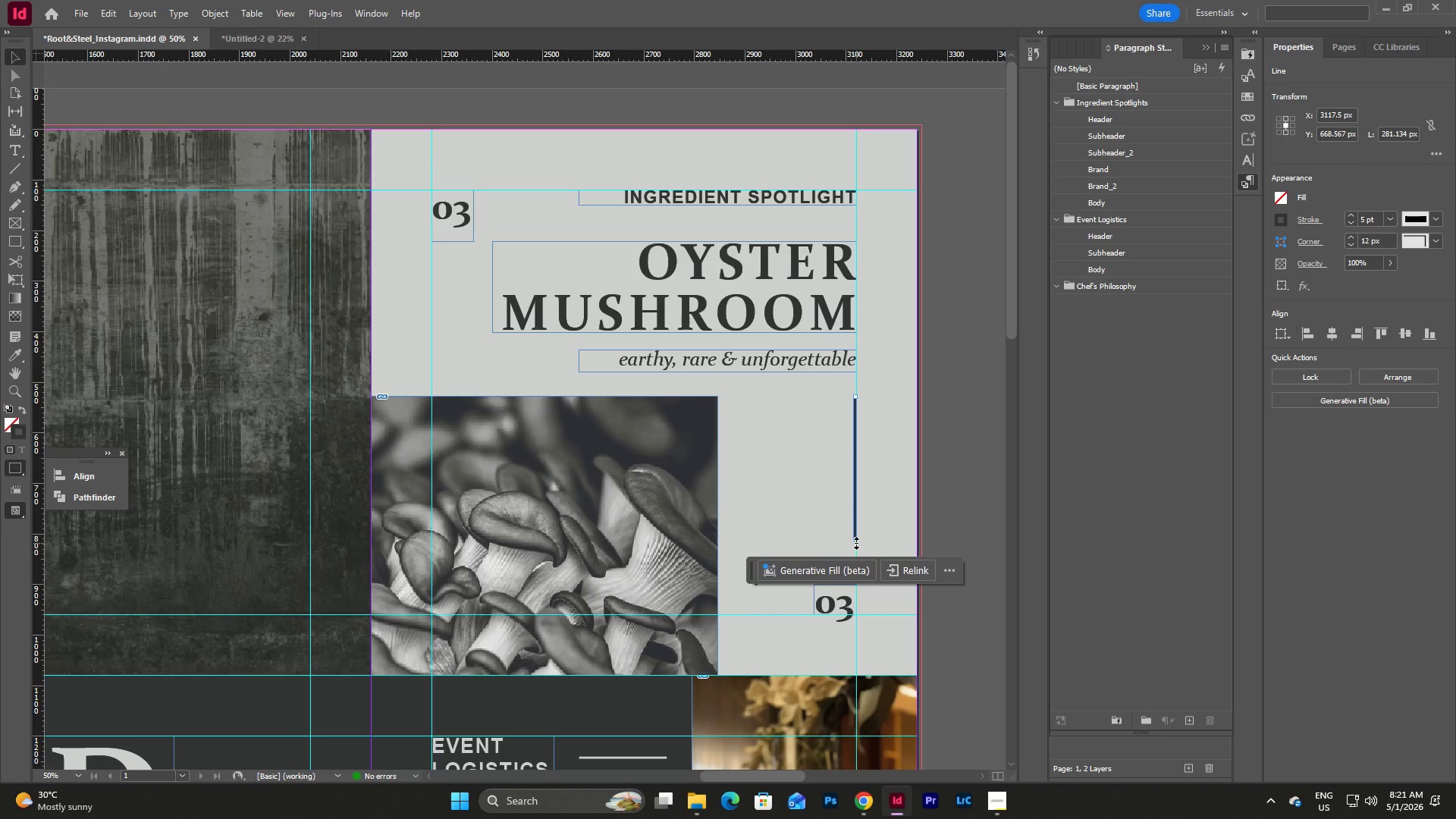 
left_click_drag(start_coordinate=[856, 543], to_coordinate=[845, 541])
 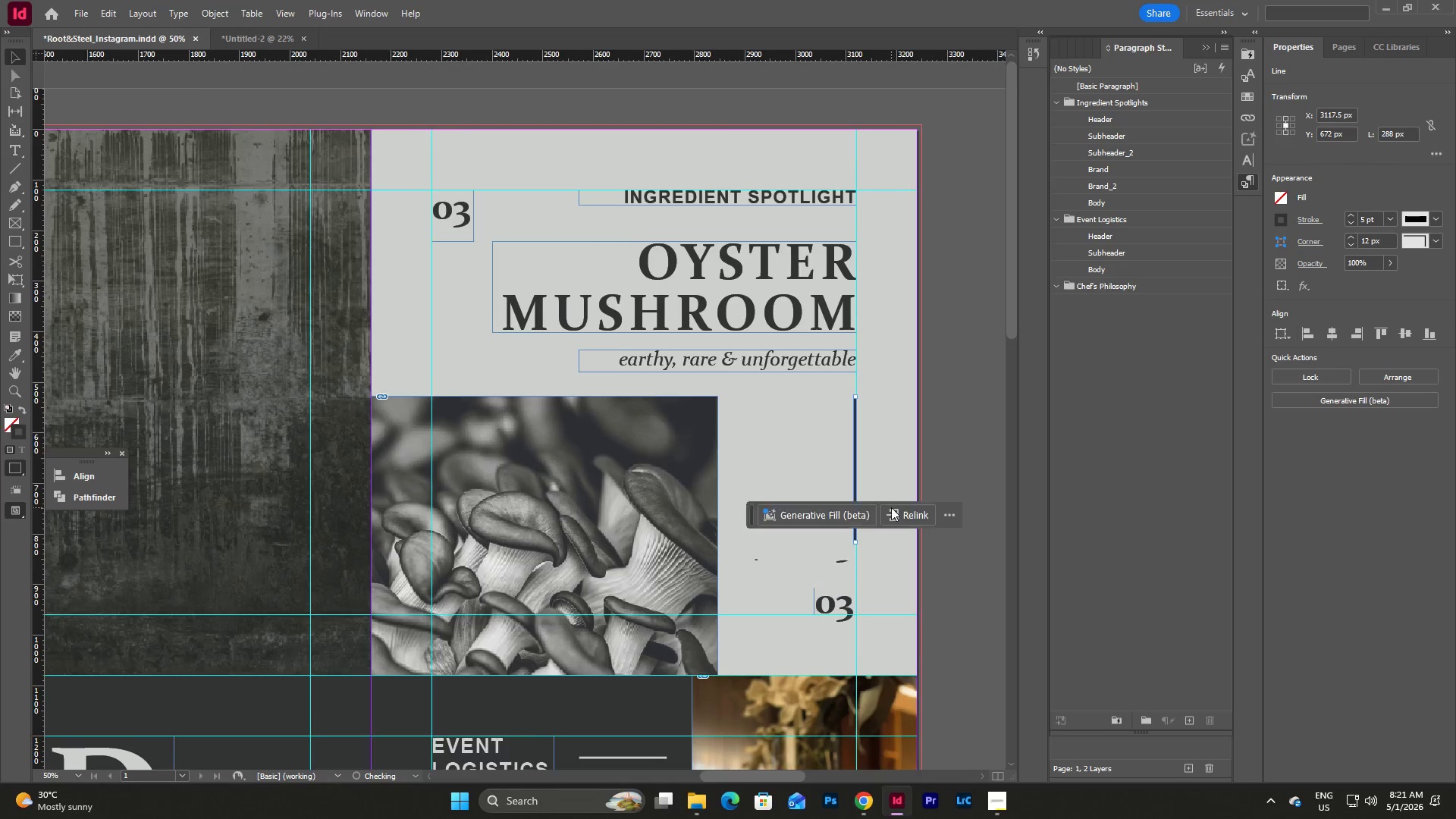 
scroll: coordinate [891, 507], scroll_direction: down, amount: 3.0
 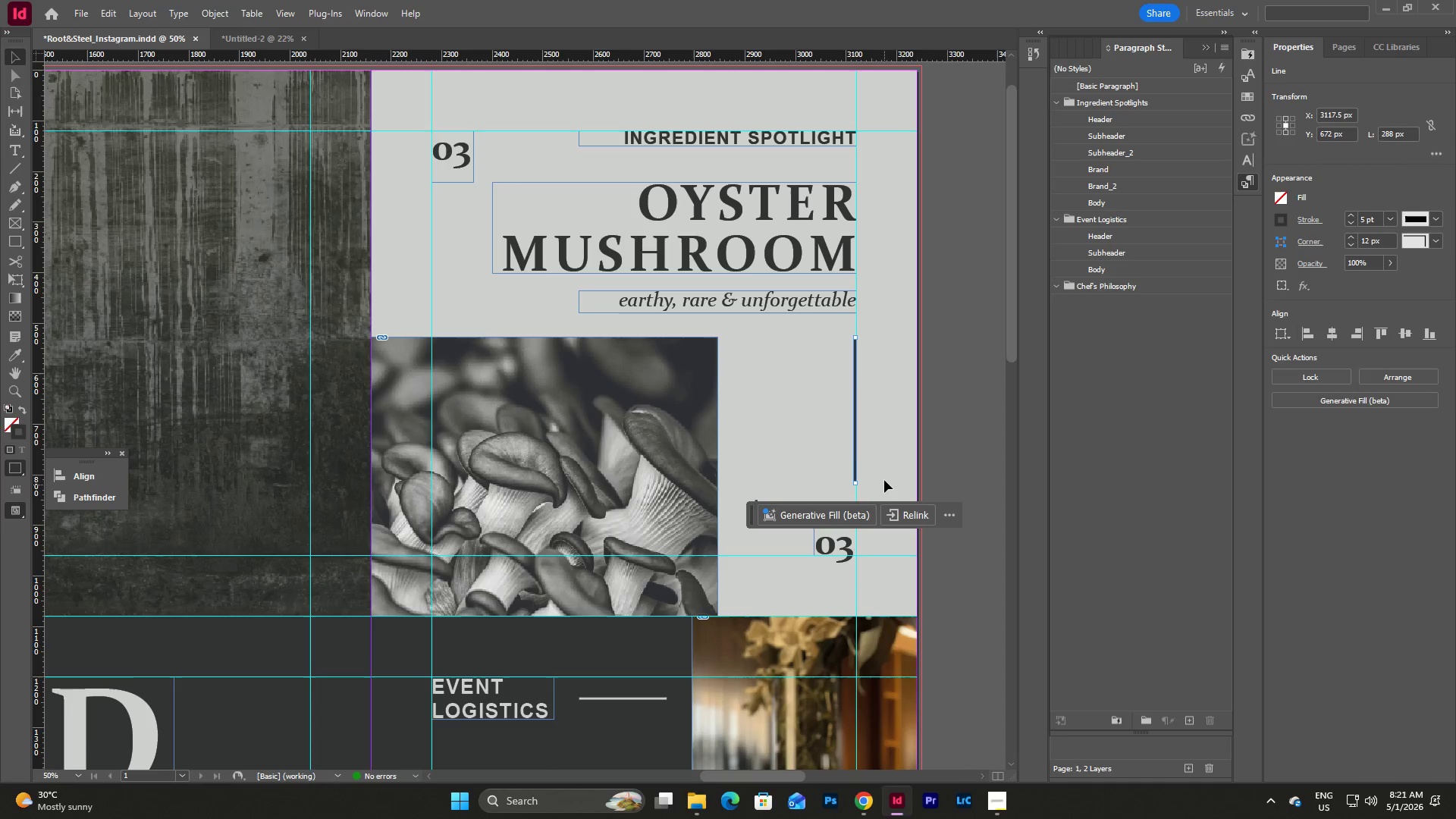 
left_click([884, 480])
 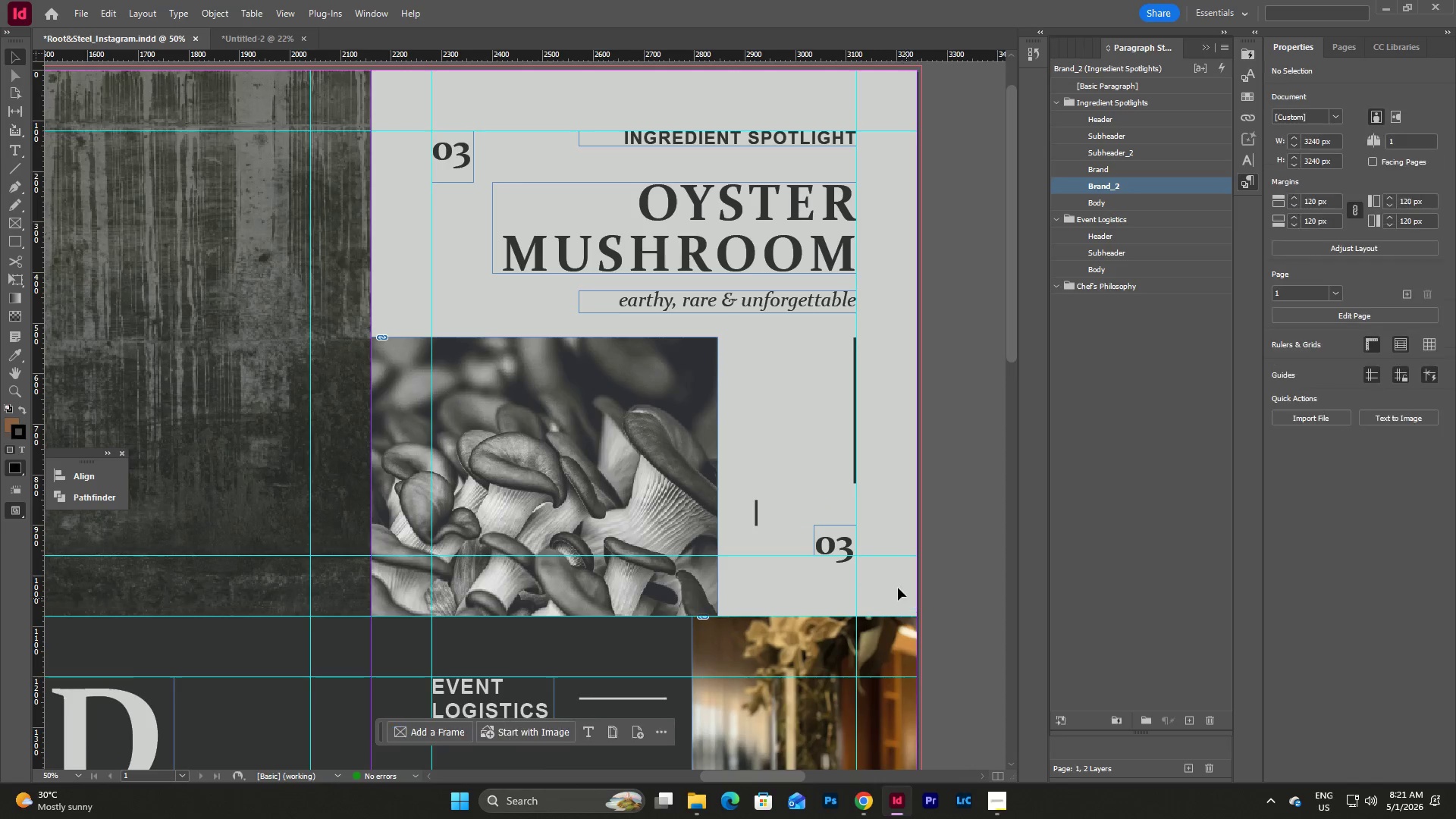 
left_click([897, 587])
 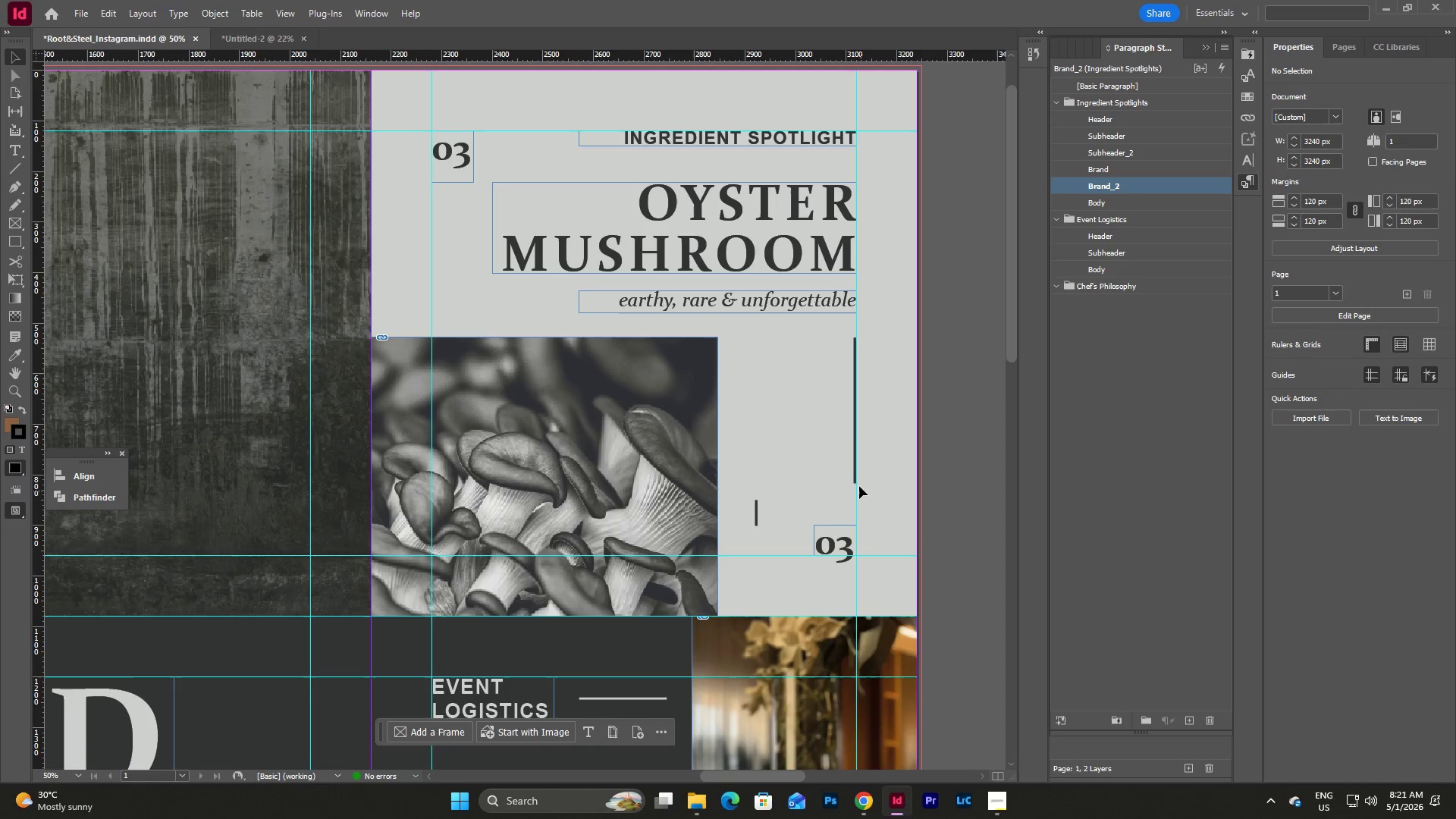 
left_click([856, 479])
 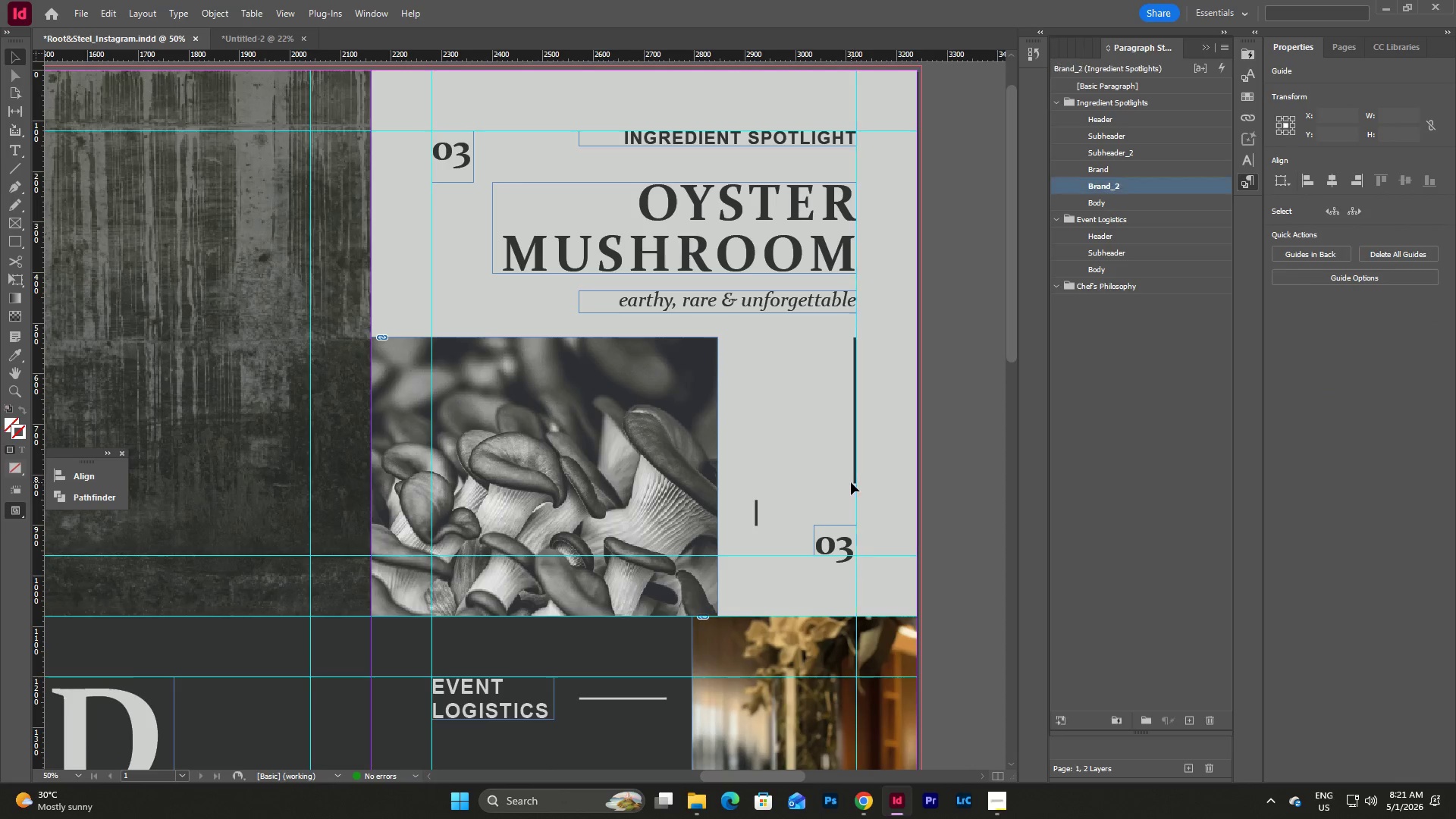 
double_click([853, 478])
 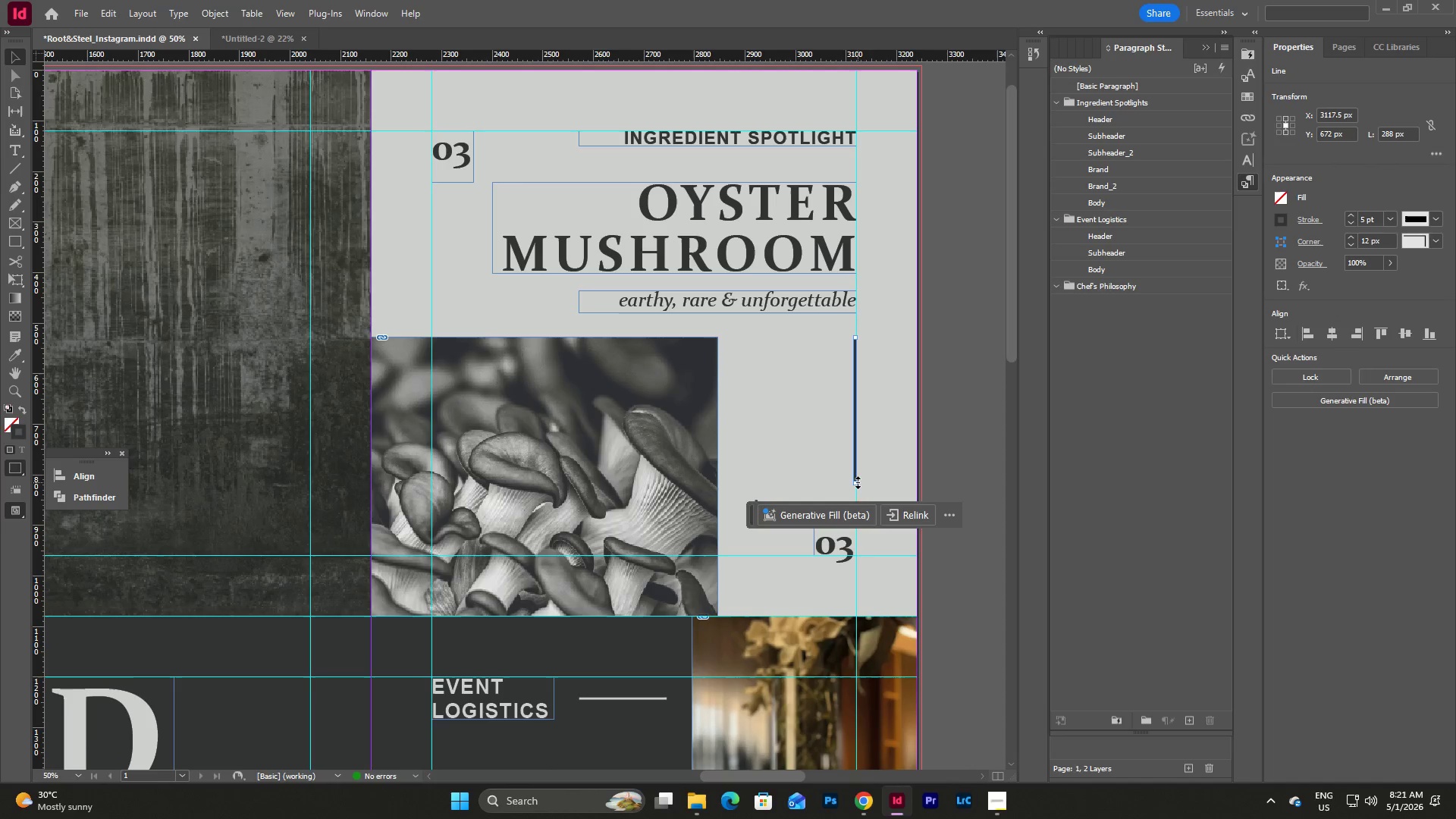 
left_click_drag(start_coordinate=[857, 482], to_coordinate=[855, 504])
 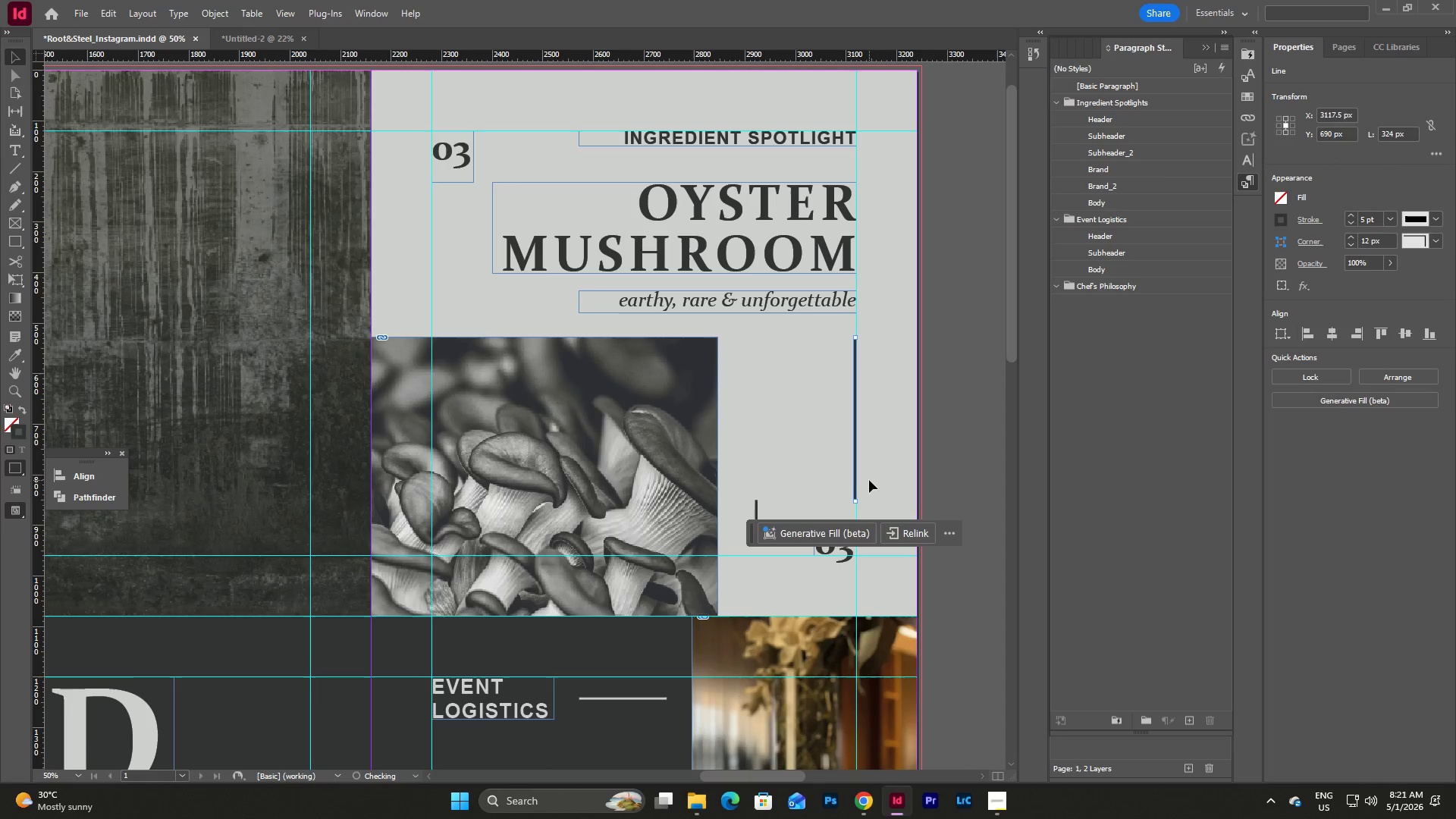 
left_click([869, 480])
 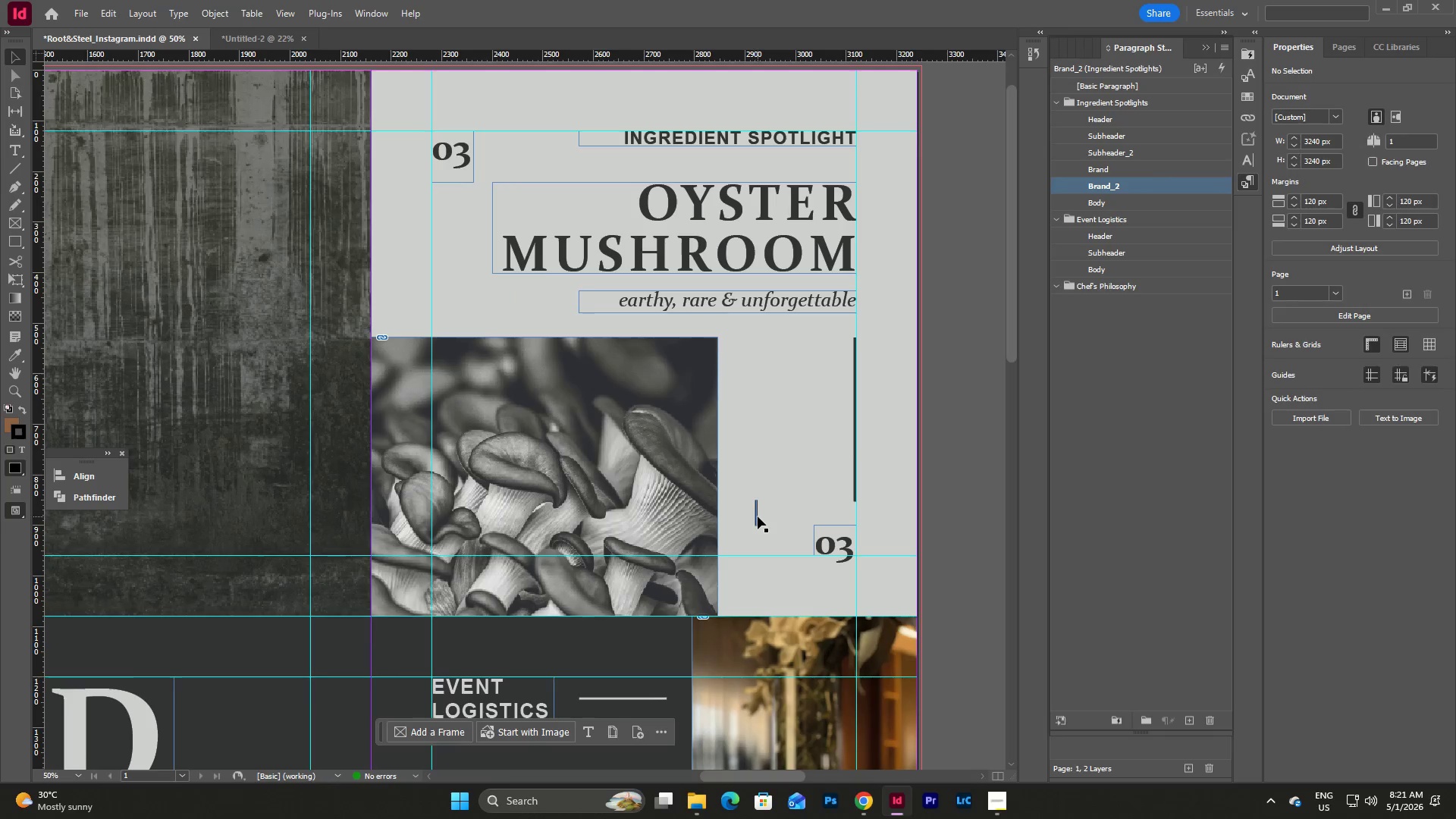 
left_click([758, 516])
 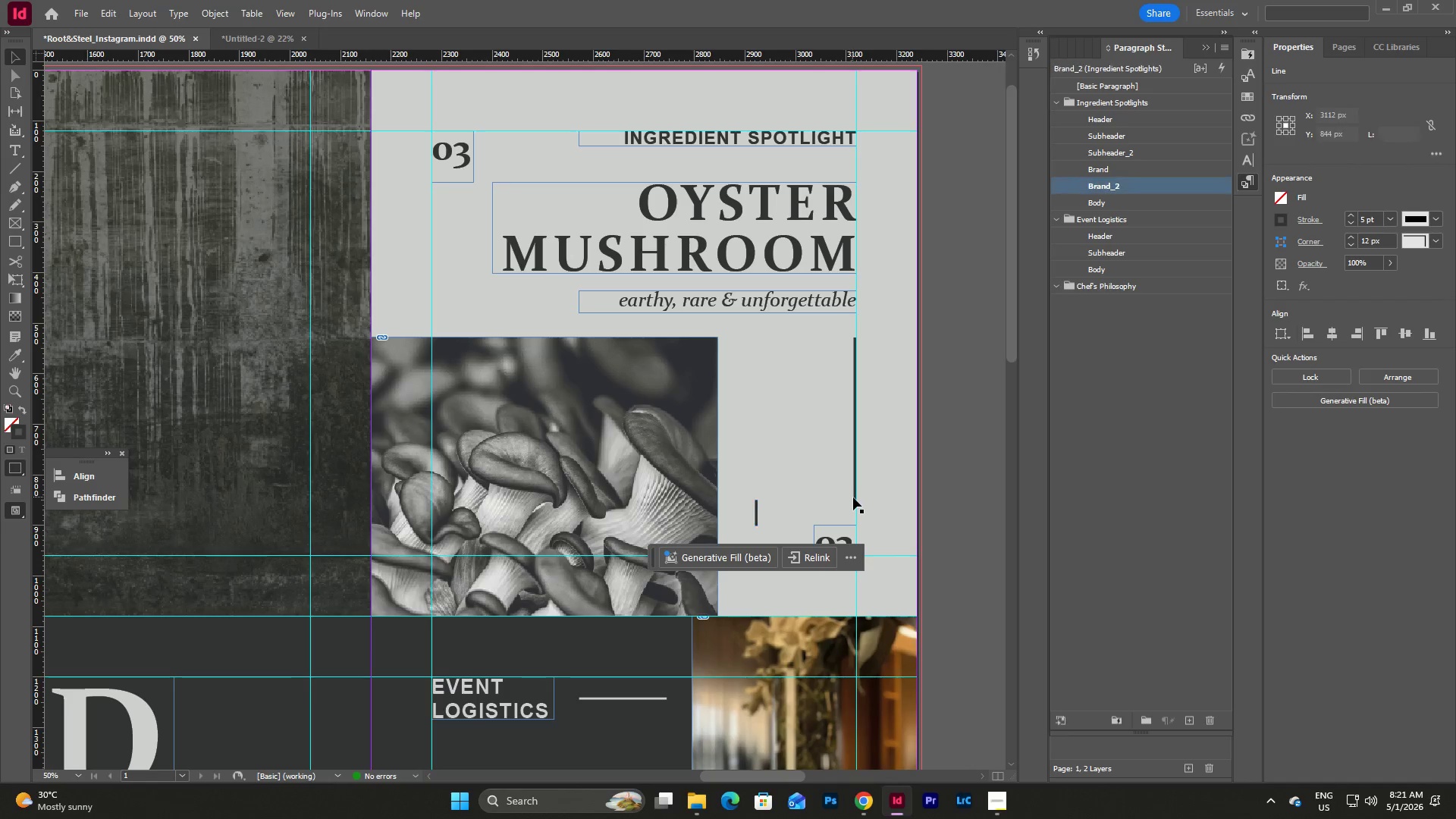 
double_click([853, 501])
 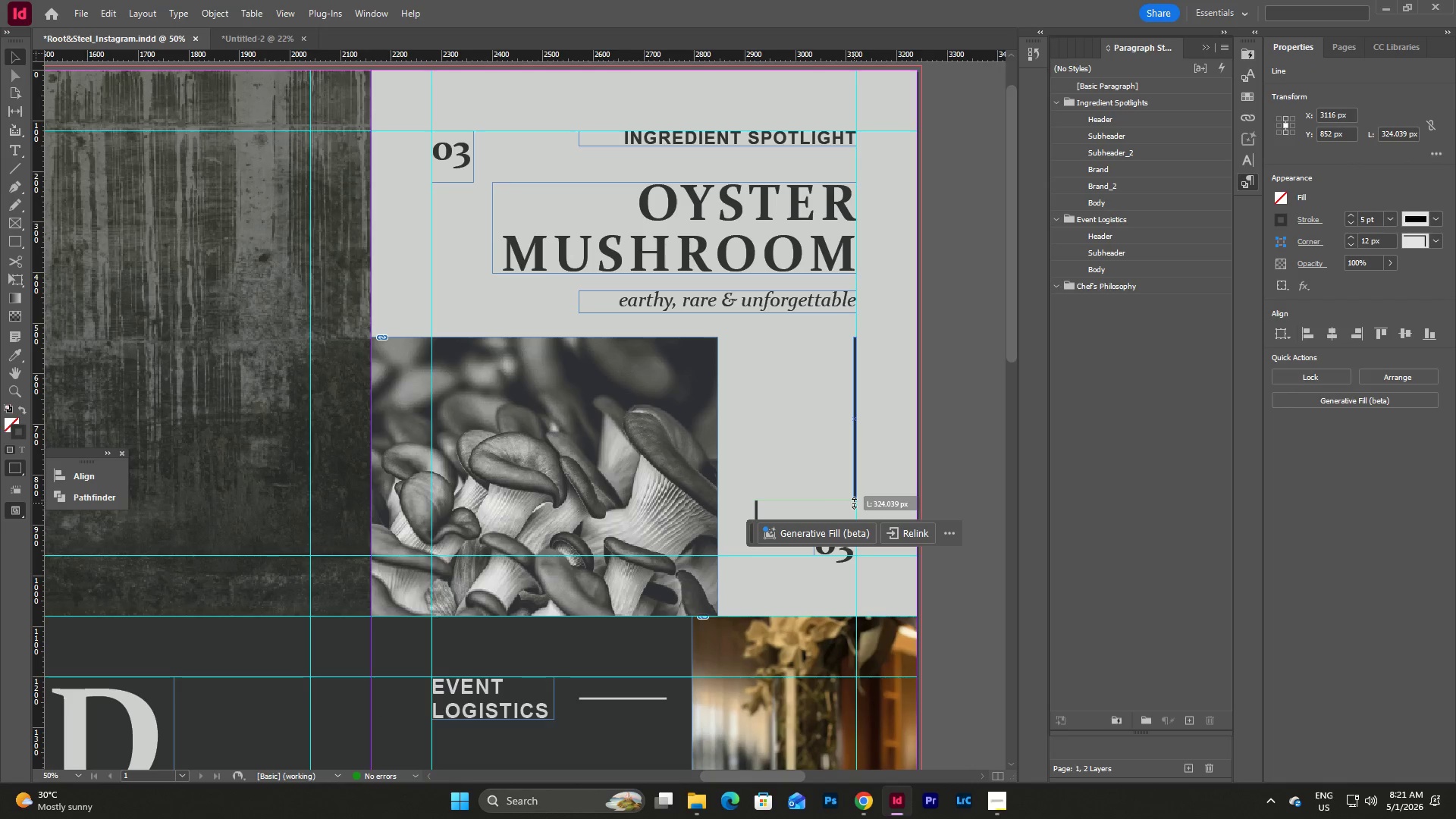 
left_click([890, 474])
 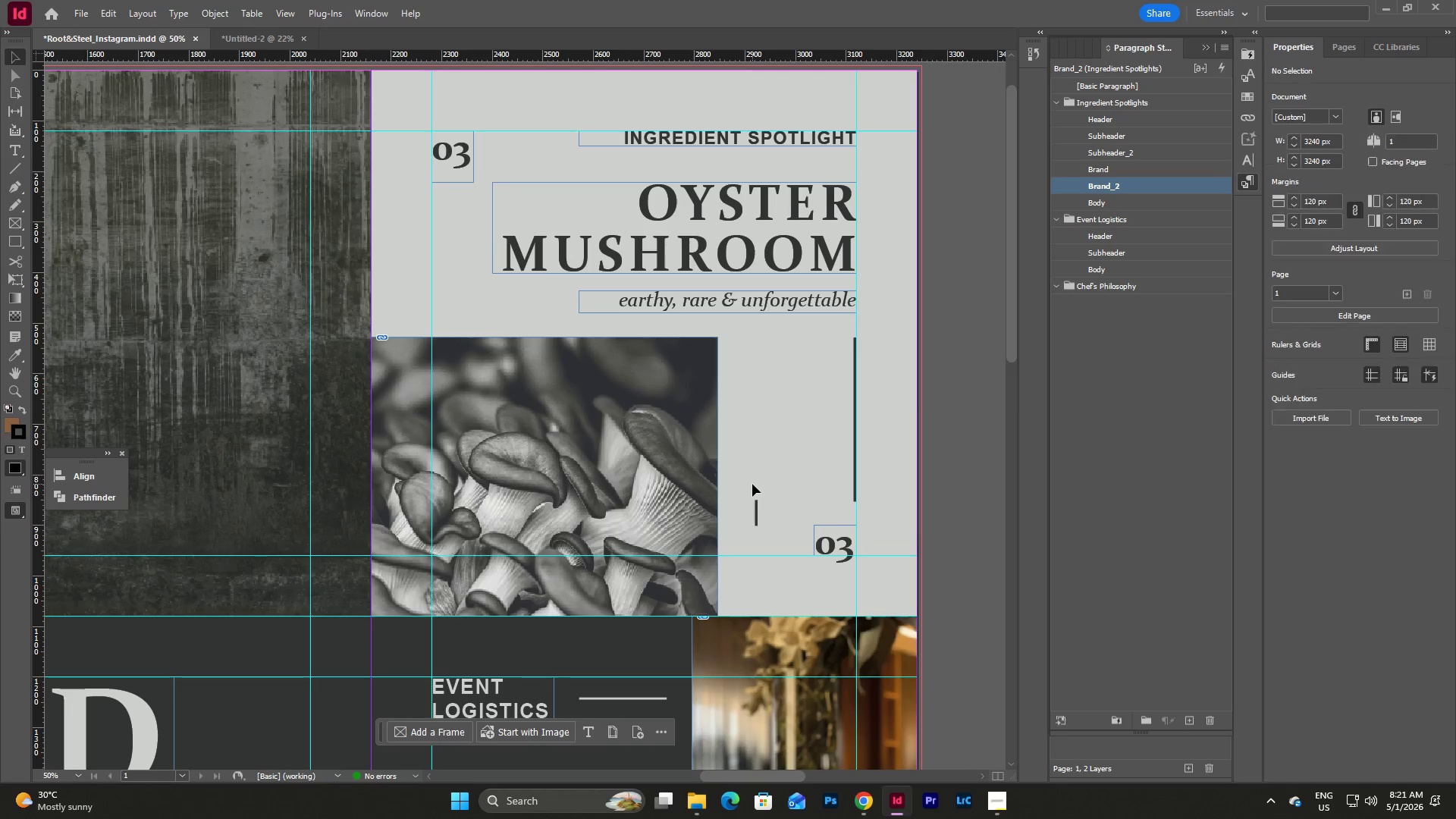 
left_click_drag(start_coordinate=[752, 484], to_coordinate=[781, 551])
 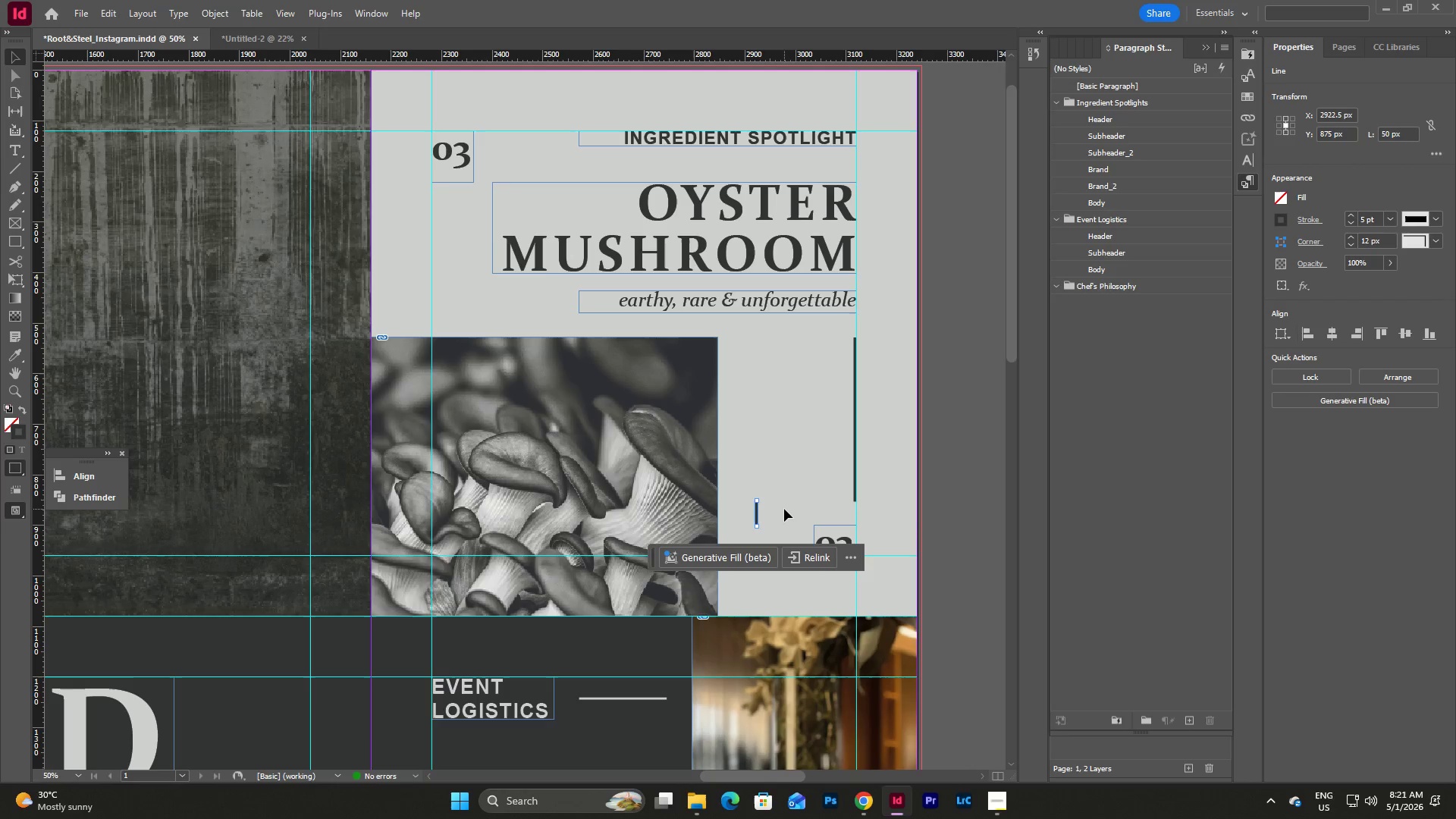 
key(Backspace)
 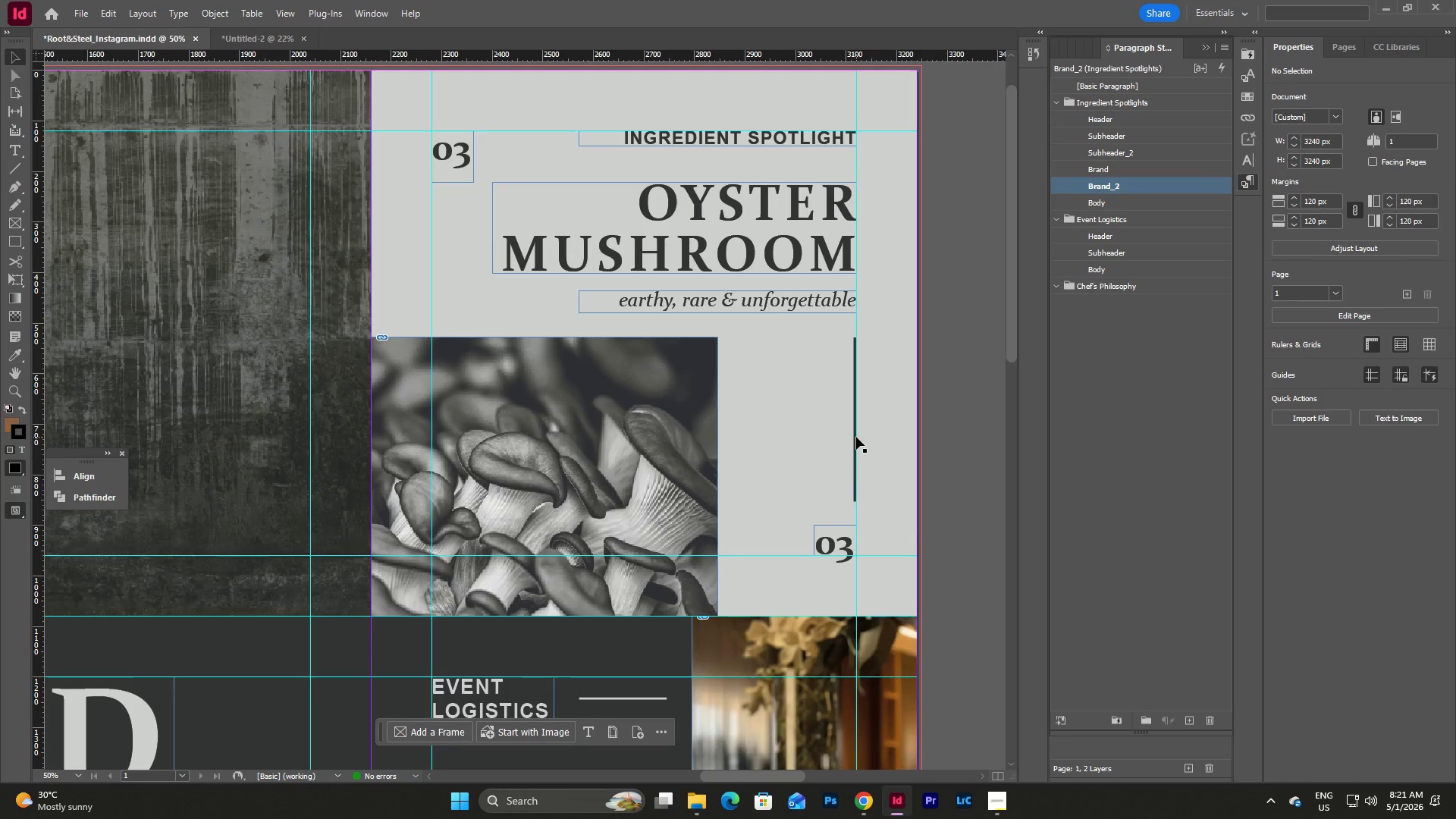 
left_click([885, 405])
 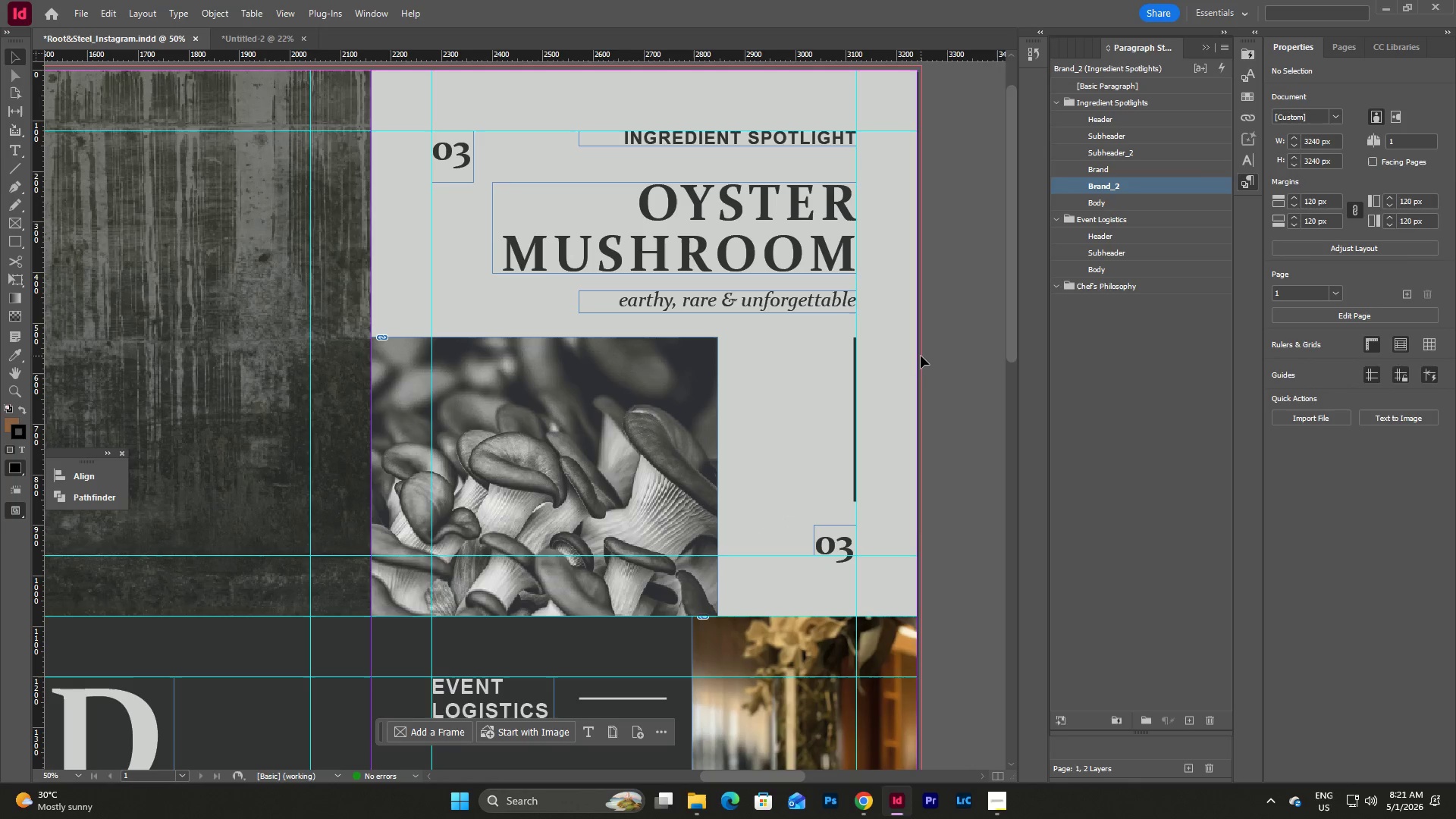 
left_click([900, 388])
 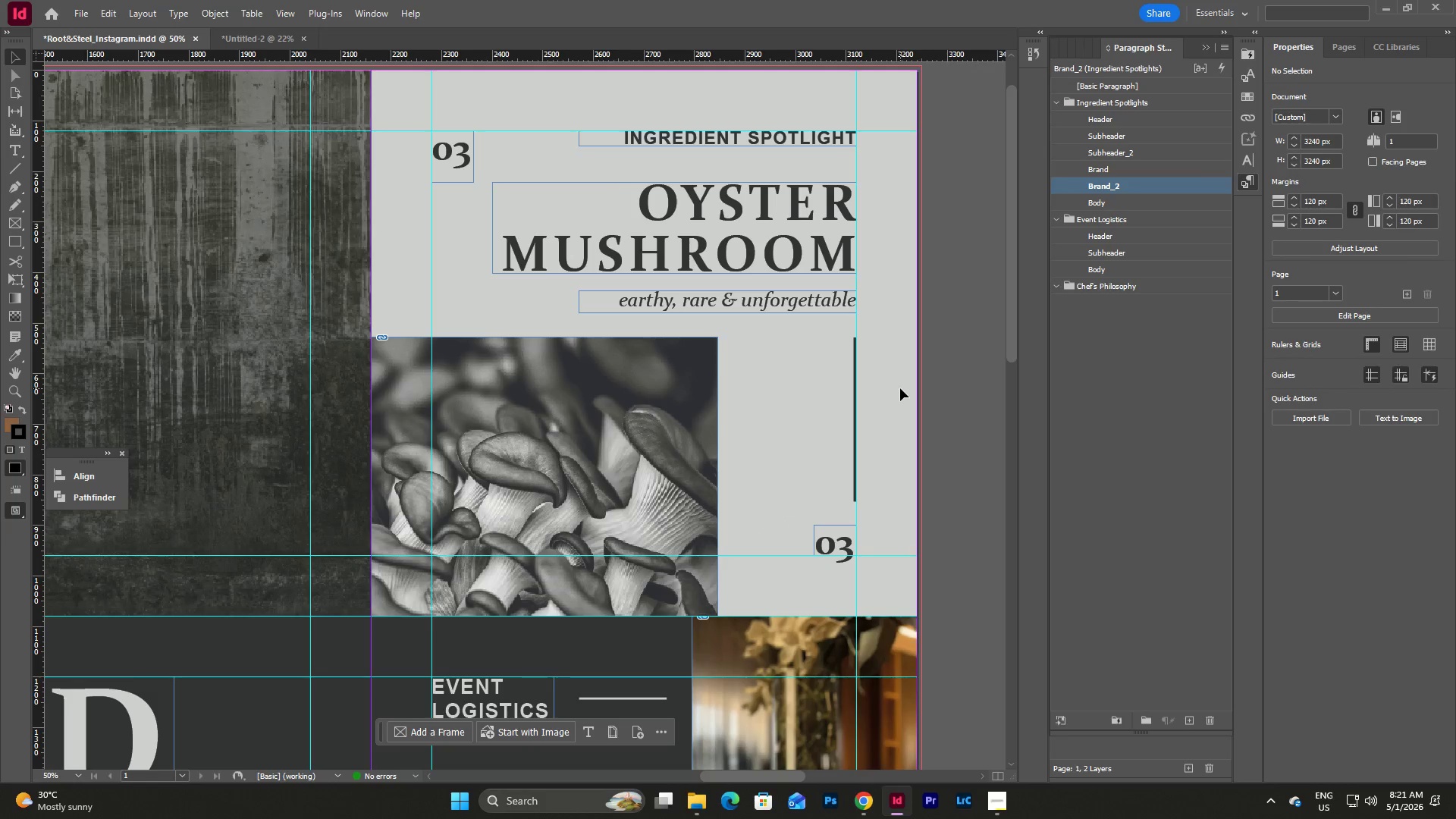 
key(W)
 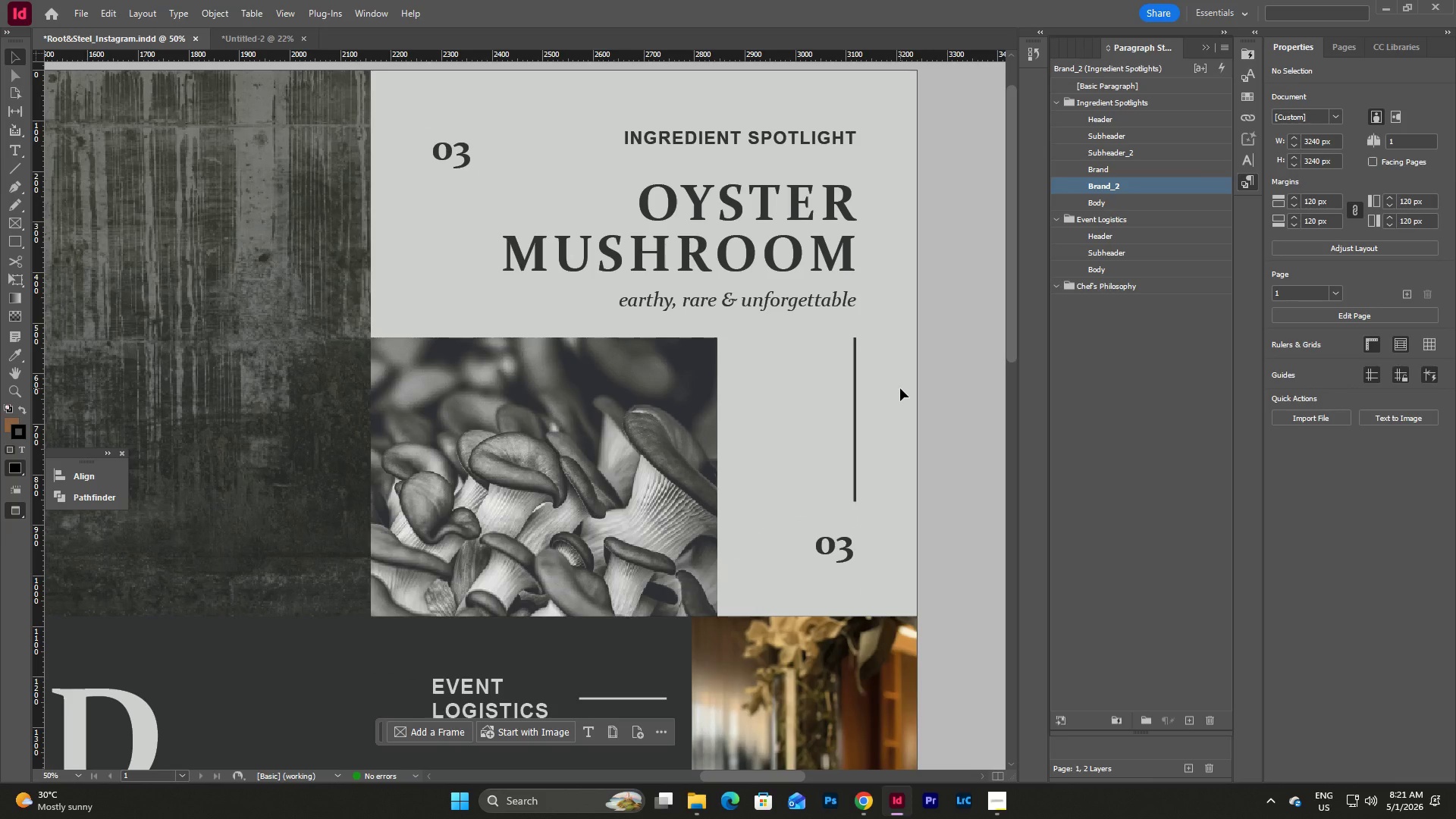 
left_click([612, 397])
 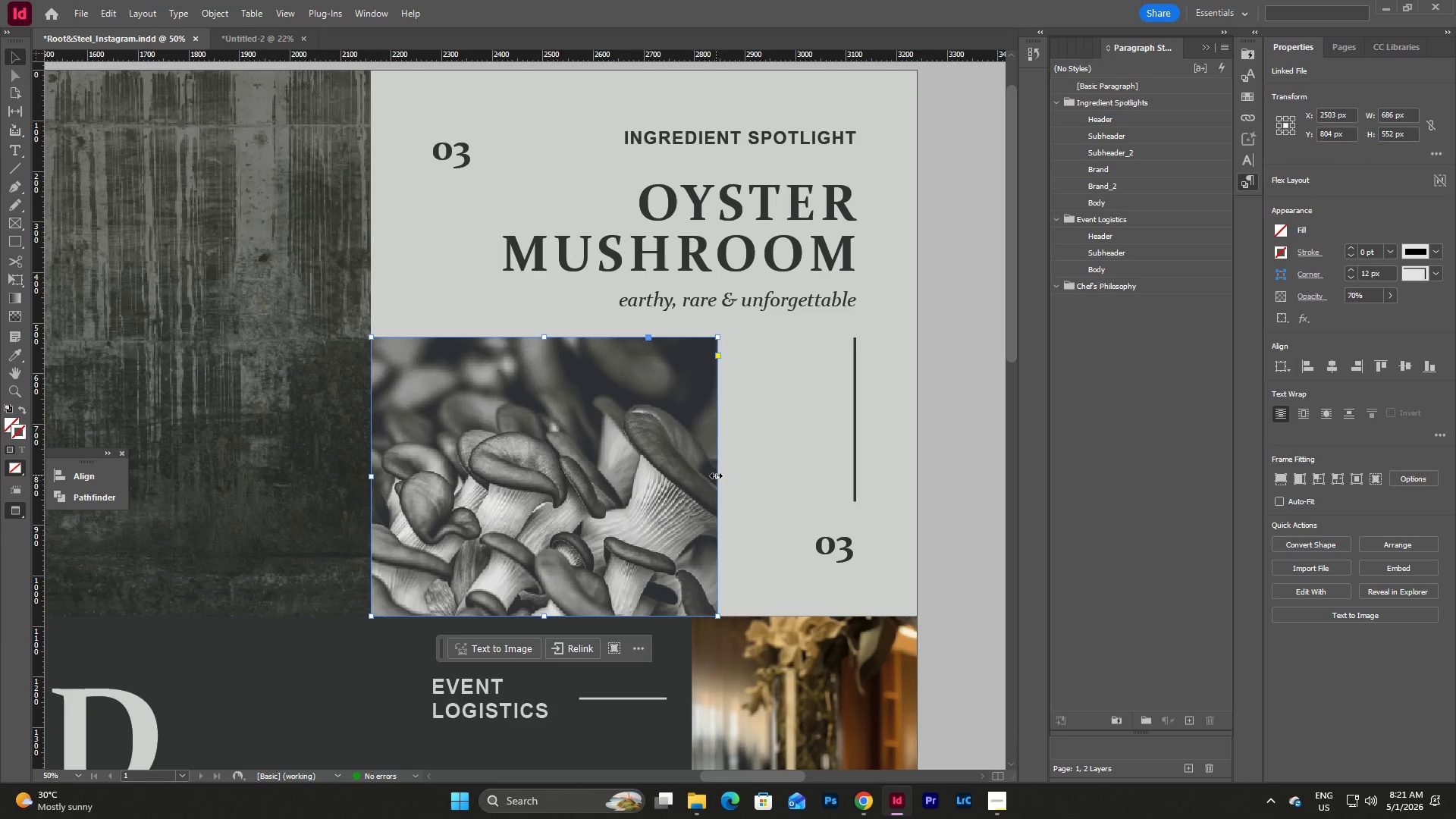 
left_click_drag(start_coordinate=[716, 475], to_coordinate=[692, 481])
 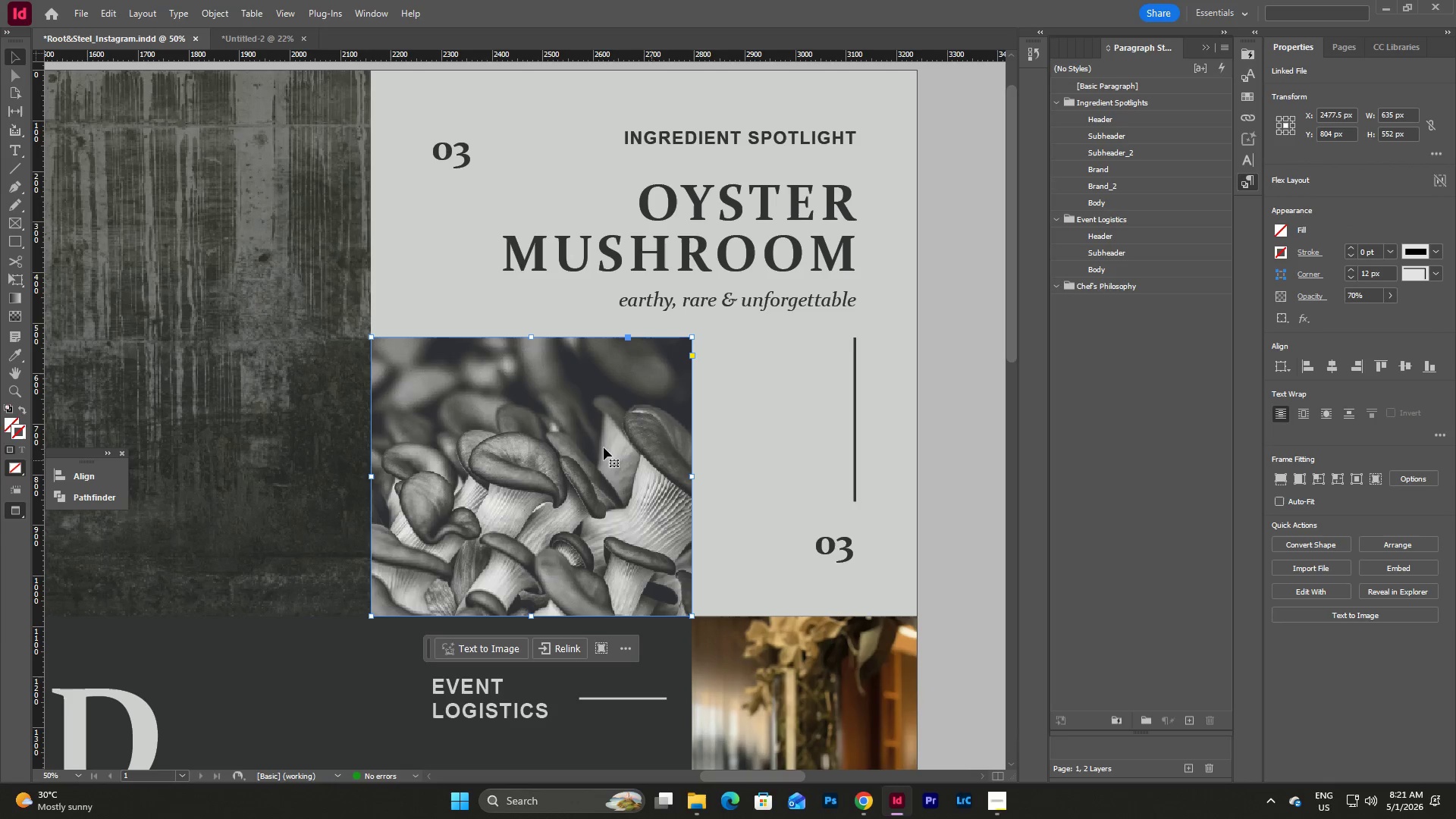 
double_click([598, 445])
 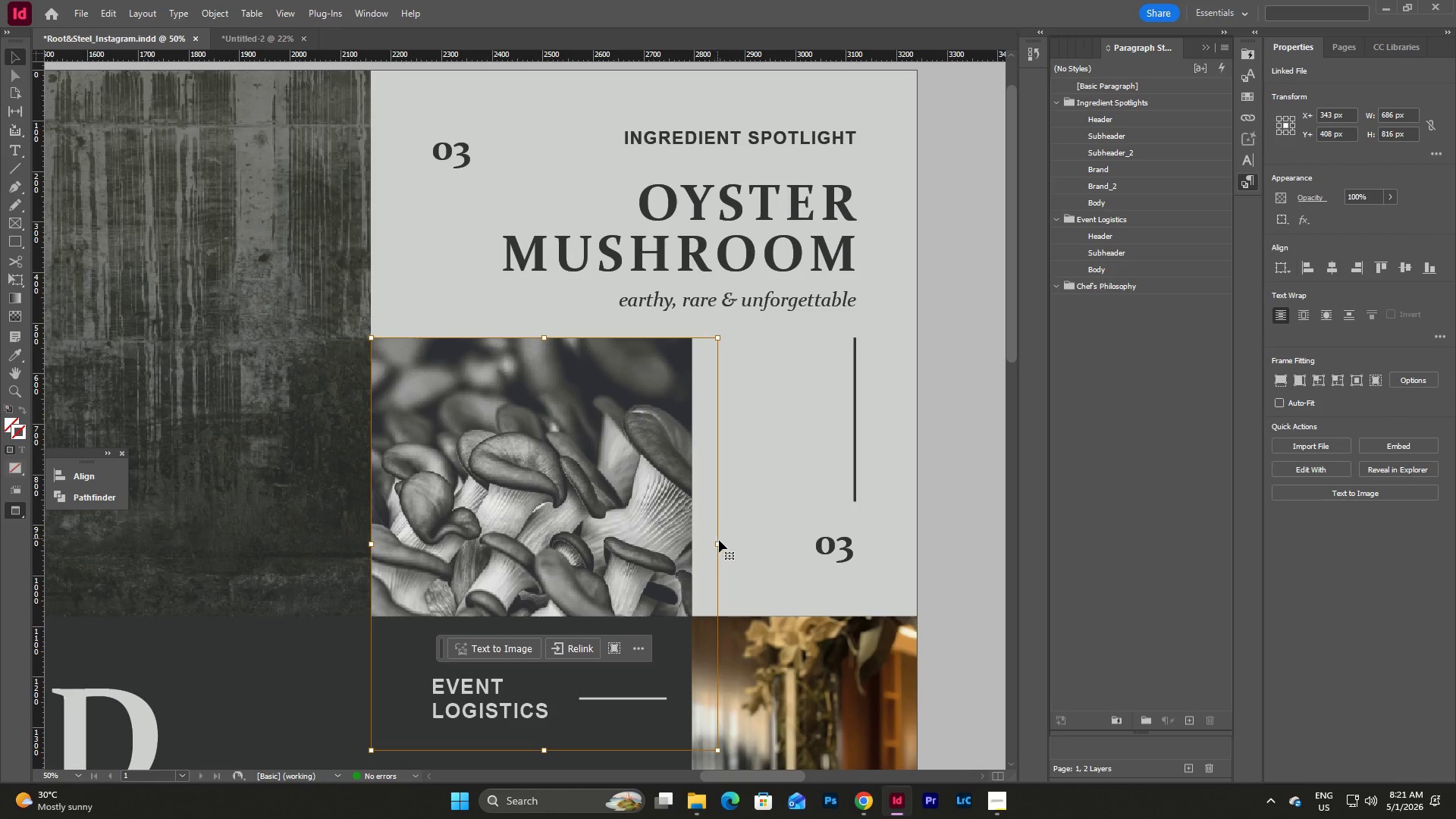 
left_click_drag(start_coordinate=[720, 542], to_coordinate=[689, 543])
 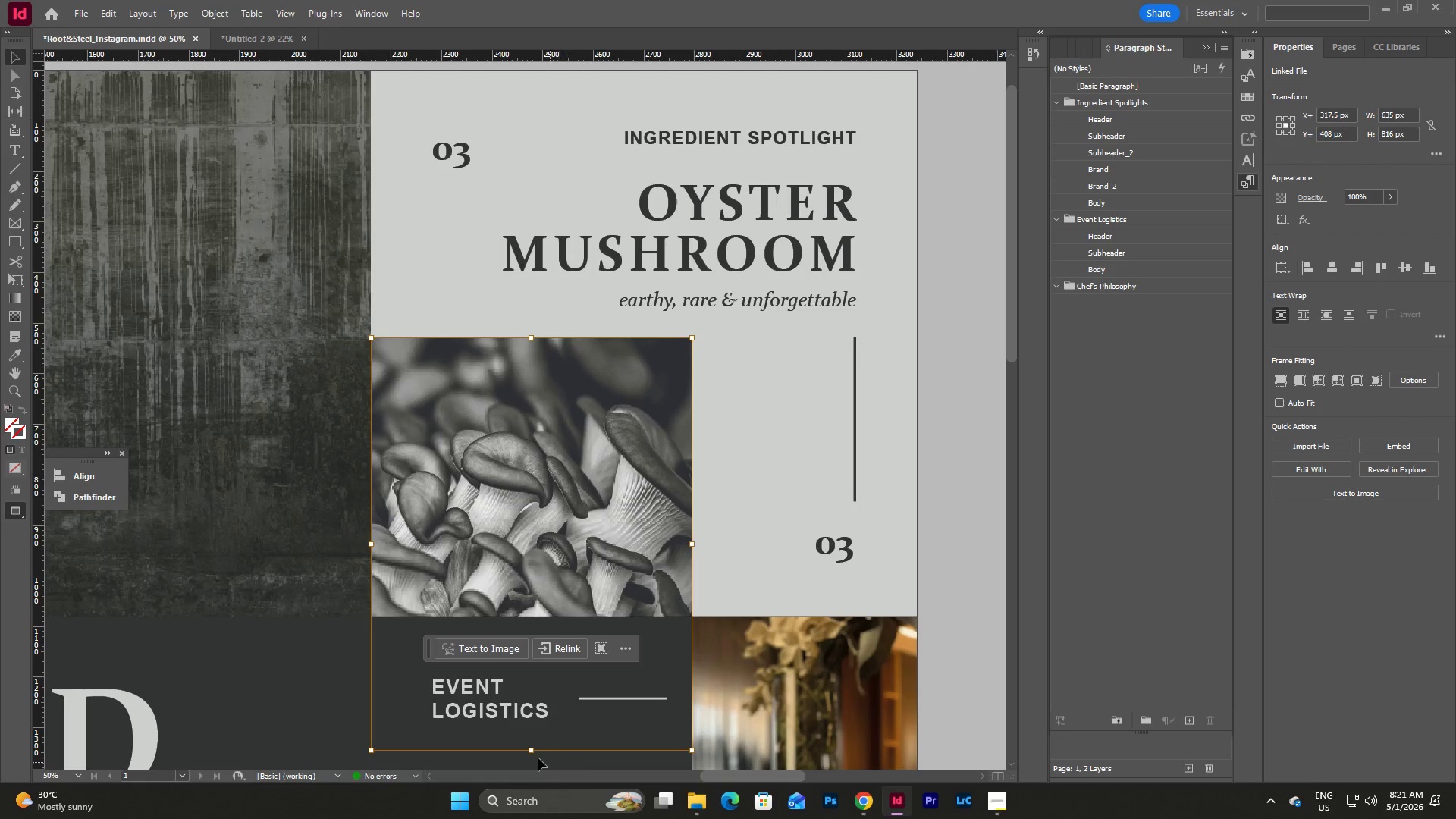 
left_click_drag(start_coordinate=[529, 752], to_coordinate=[530, 732])
 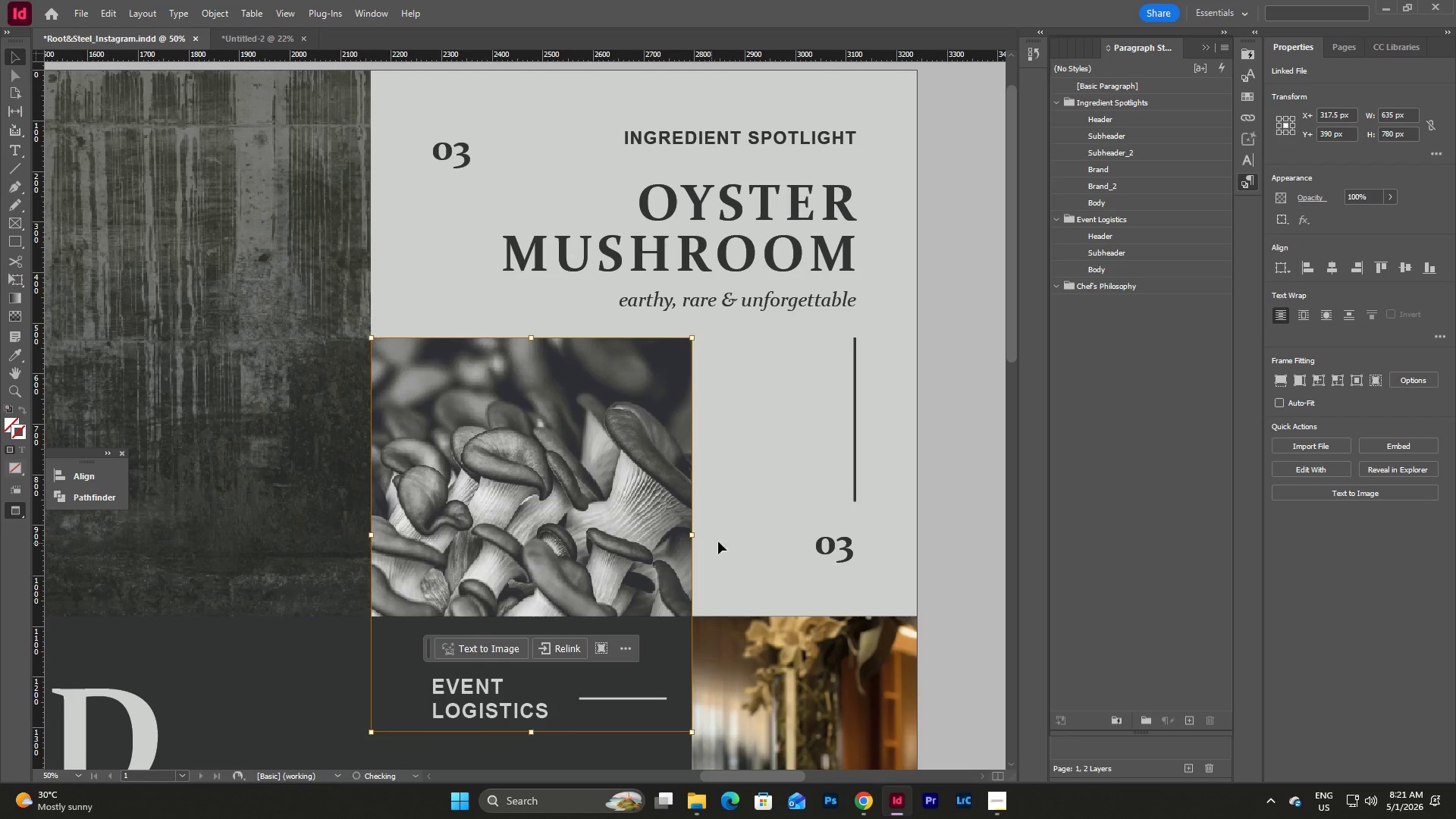 
left_click([730, 516])
 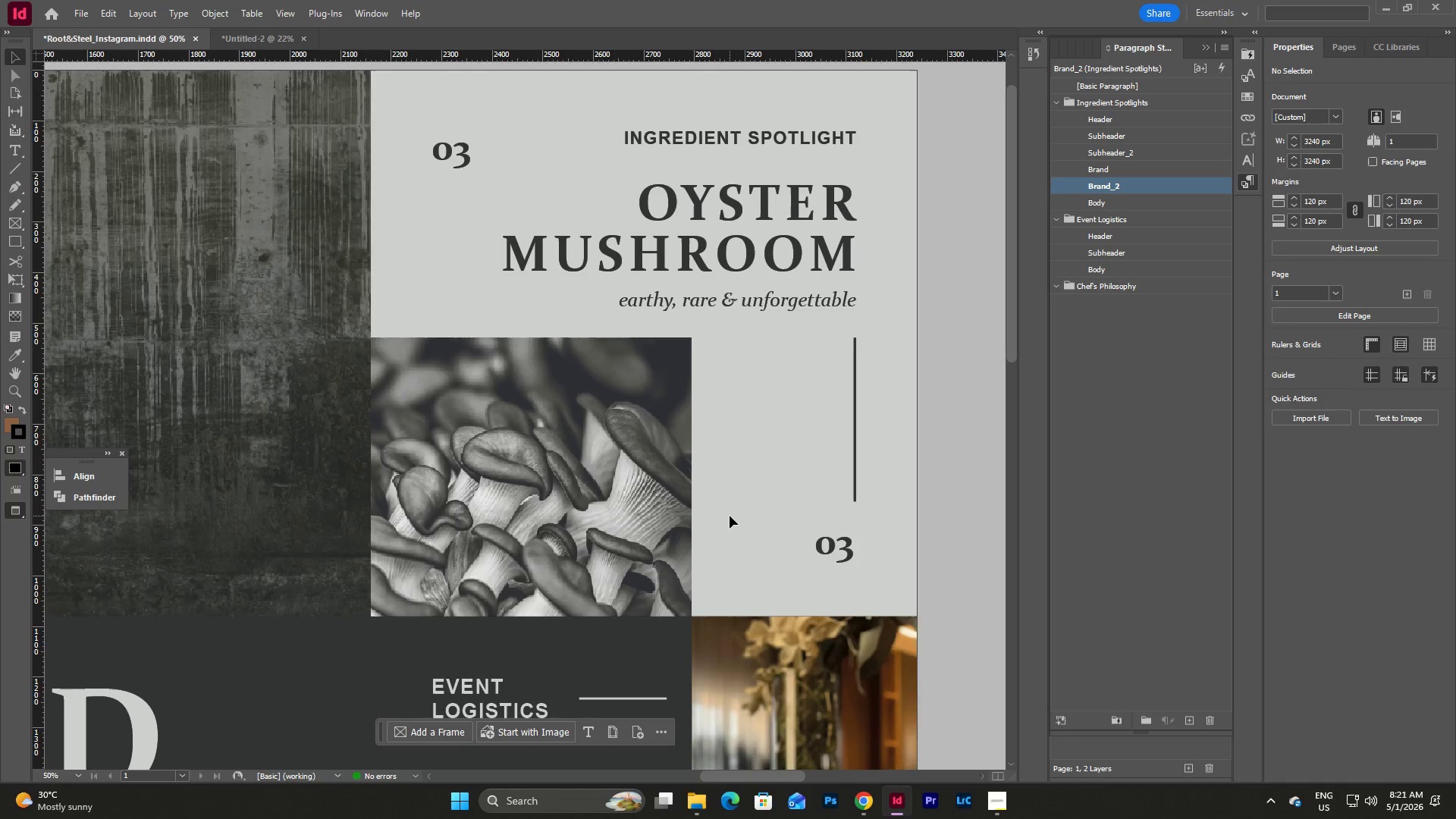 
type(wwww)
 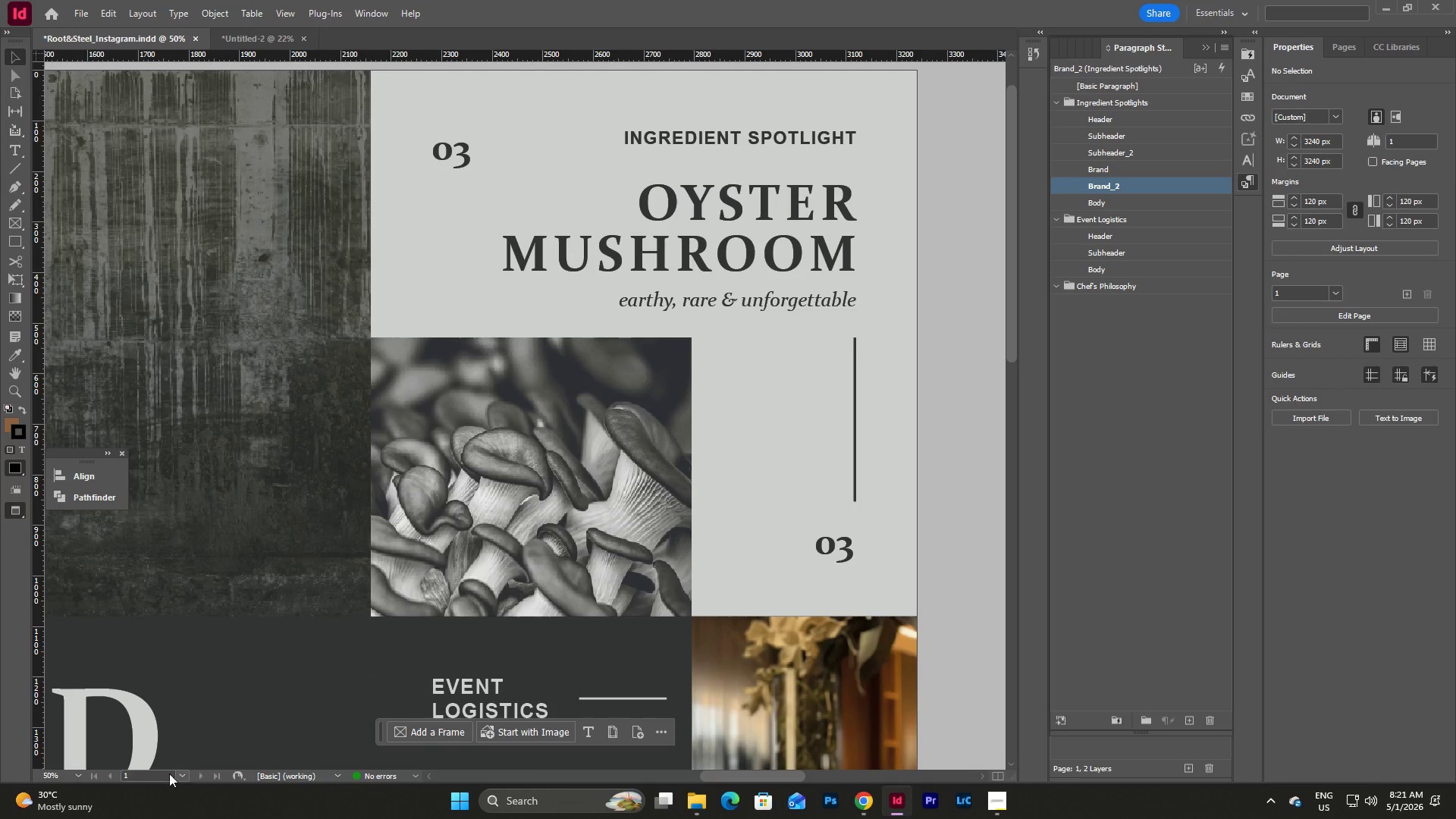 
left_click([77, 774])
 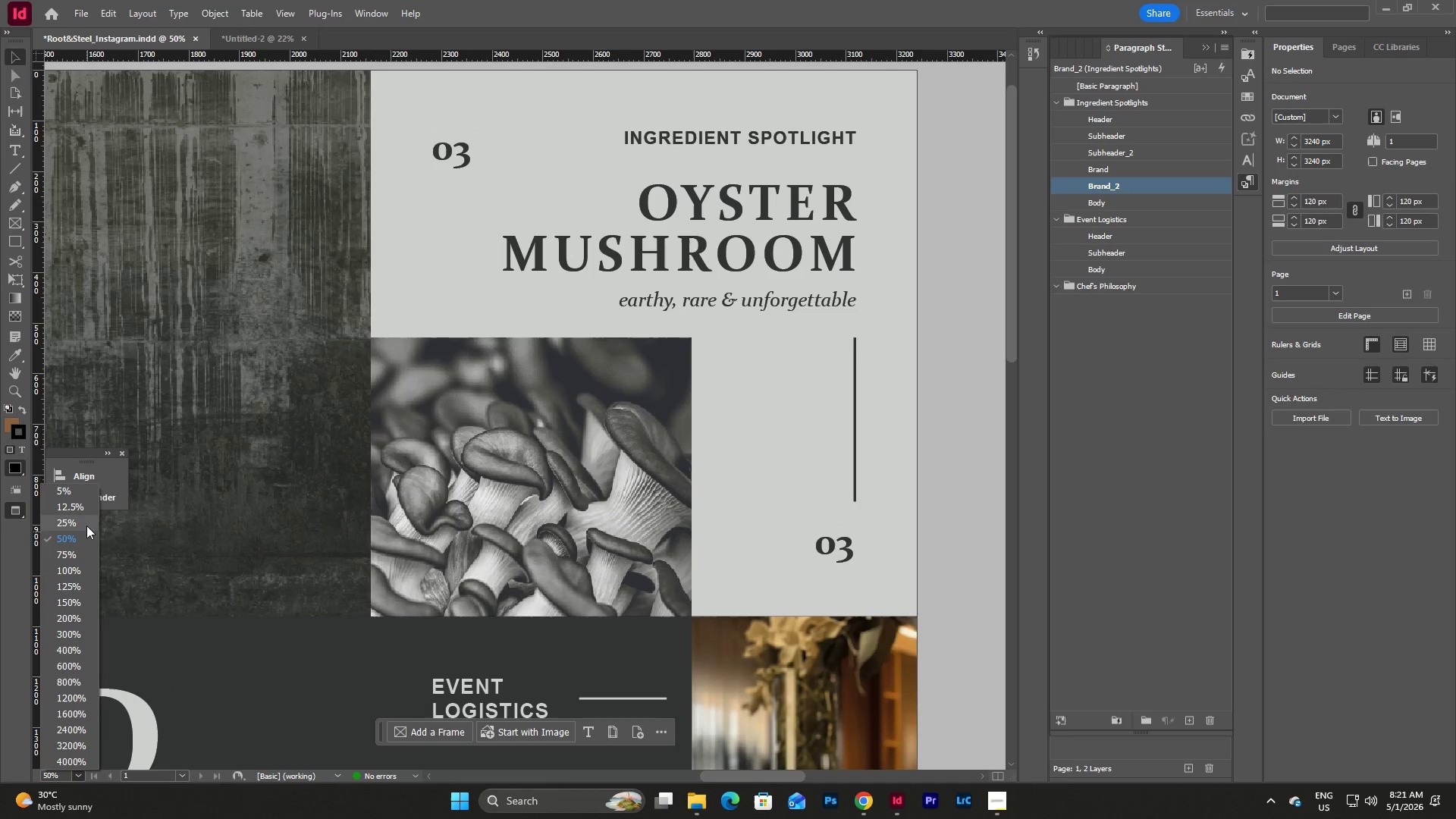 
left_click([86, 525])
 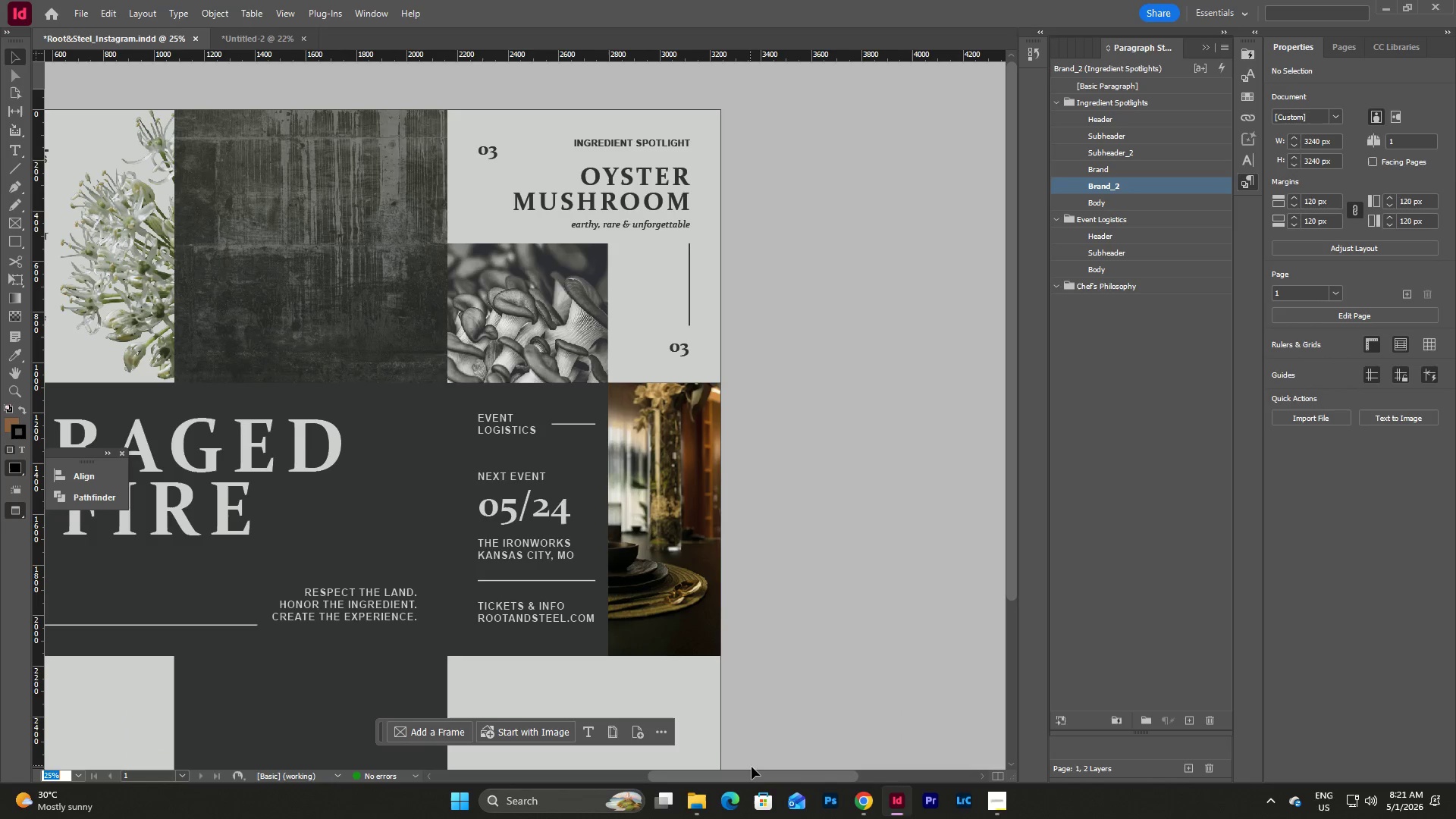 
left_click_drag(start_coordinate=[756, 774], to_coordinate=[719, 768])
 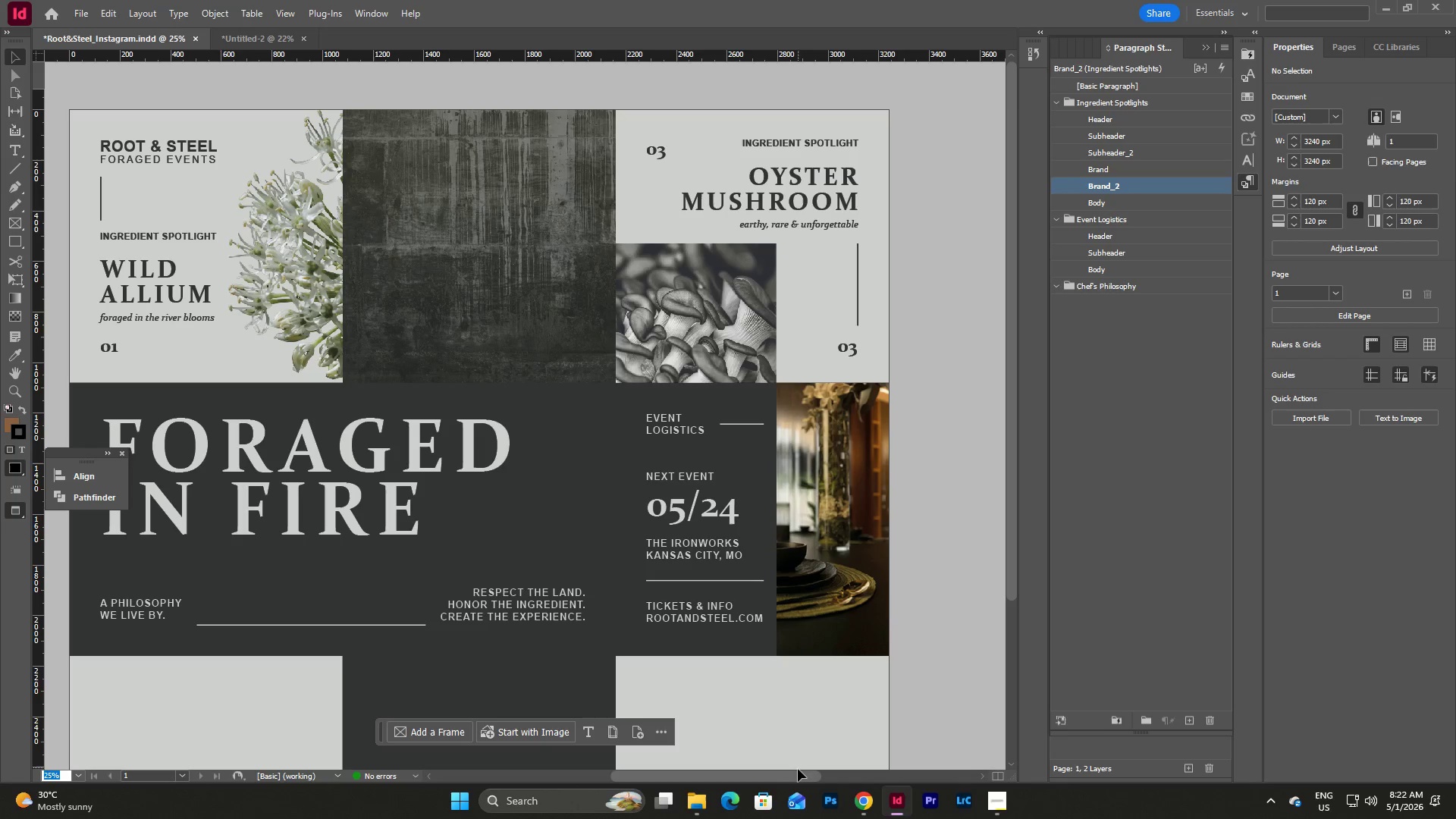 
left_click_drag(start_coordinate=[798, 774], to_coordinate=[781, 780])
 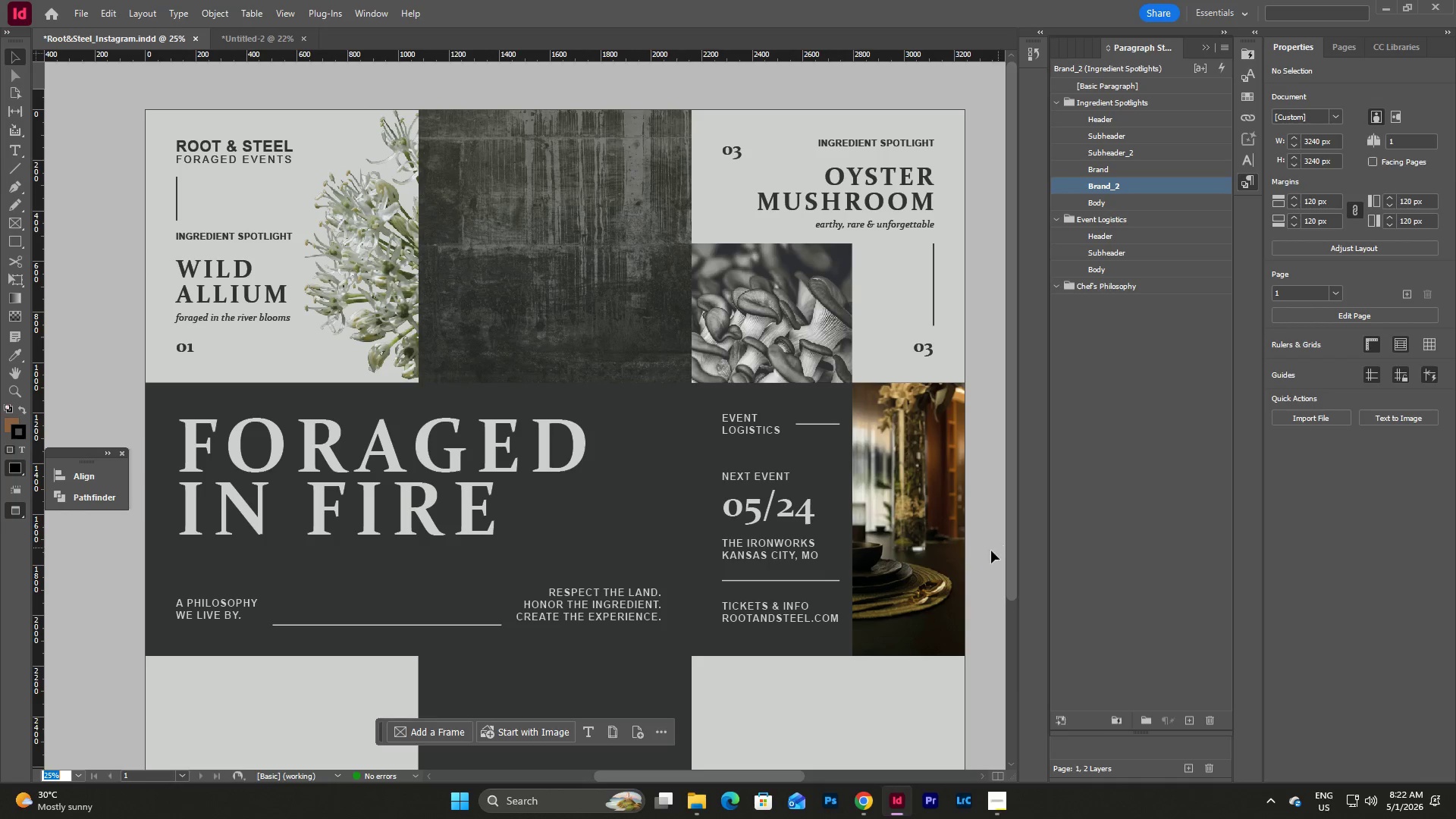 
left_click([984, 554])
 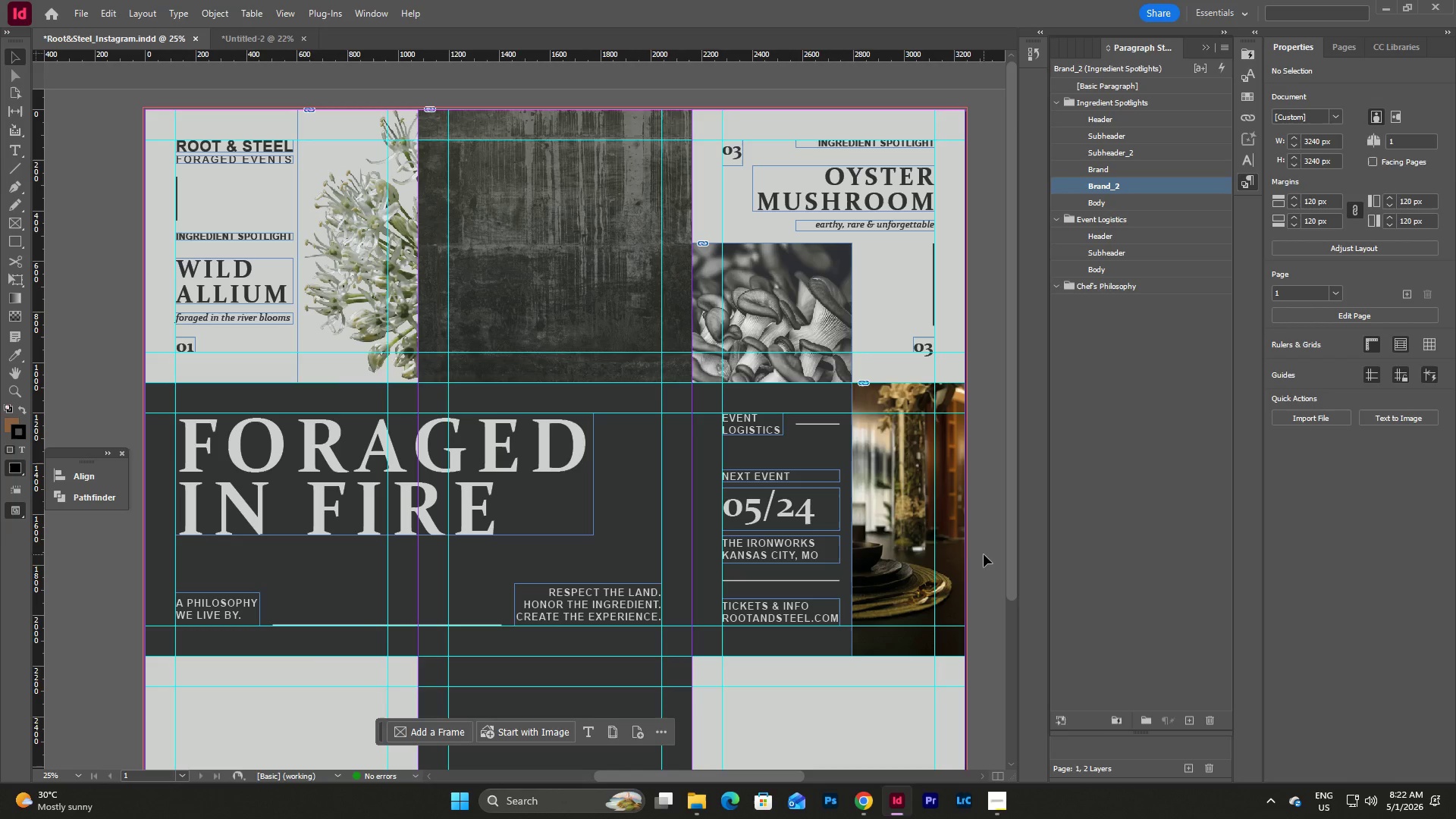 
type(wwwwww)
 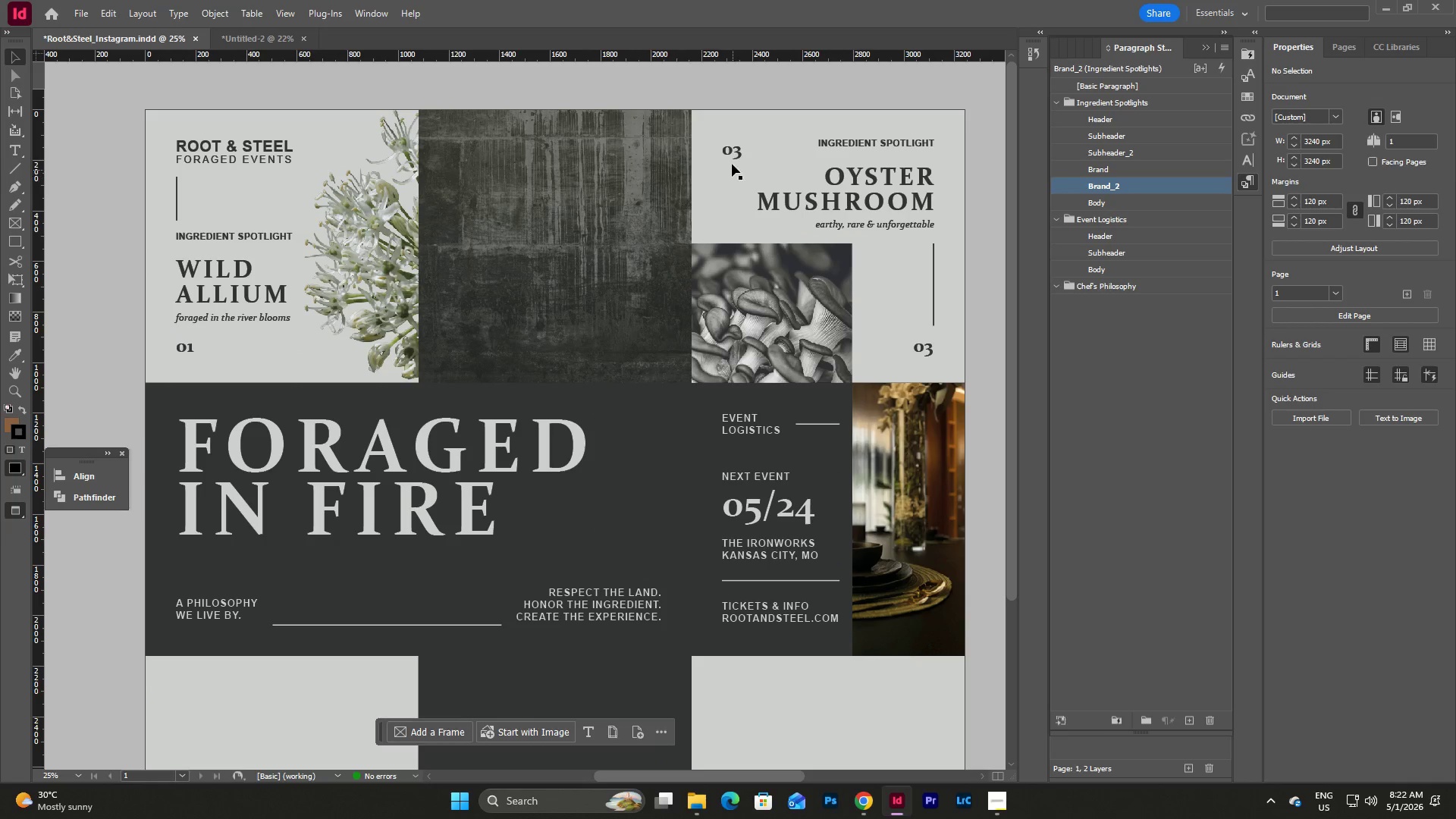 
left_click([732, 150])
 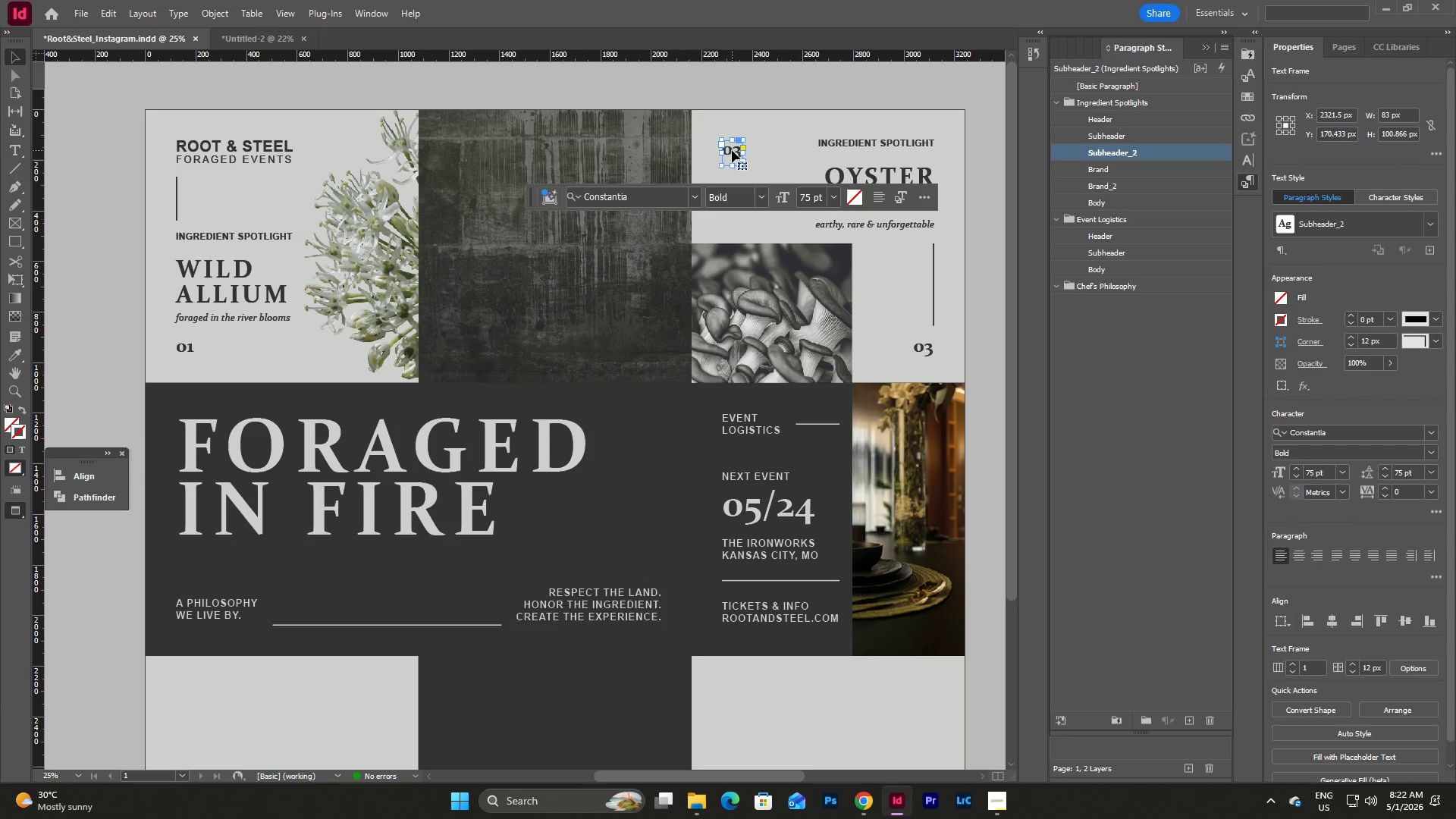 
key(Backspace)
 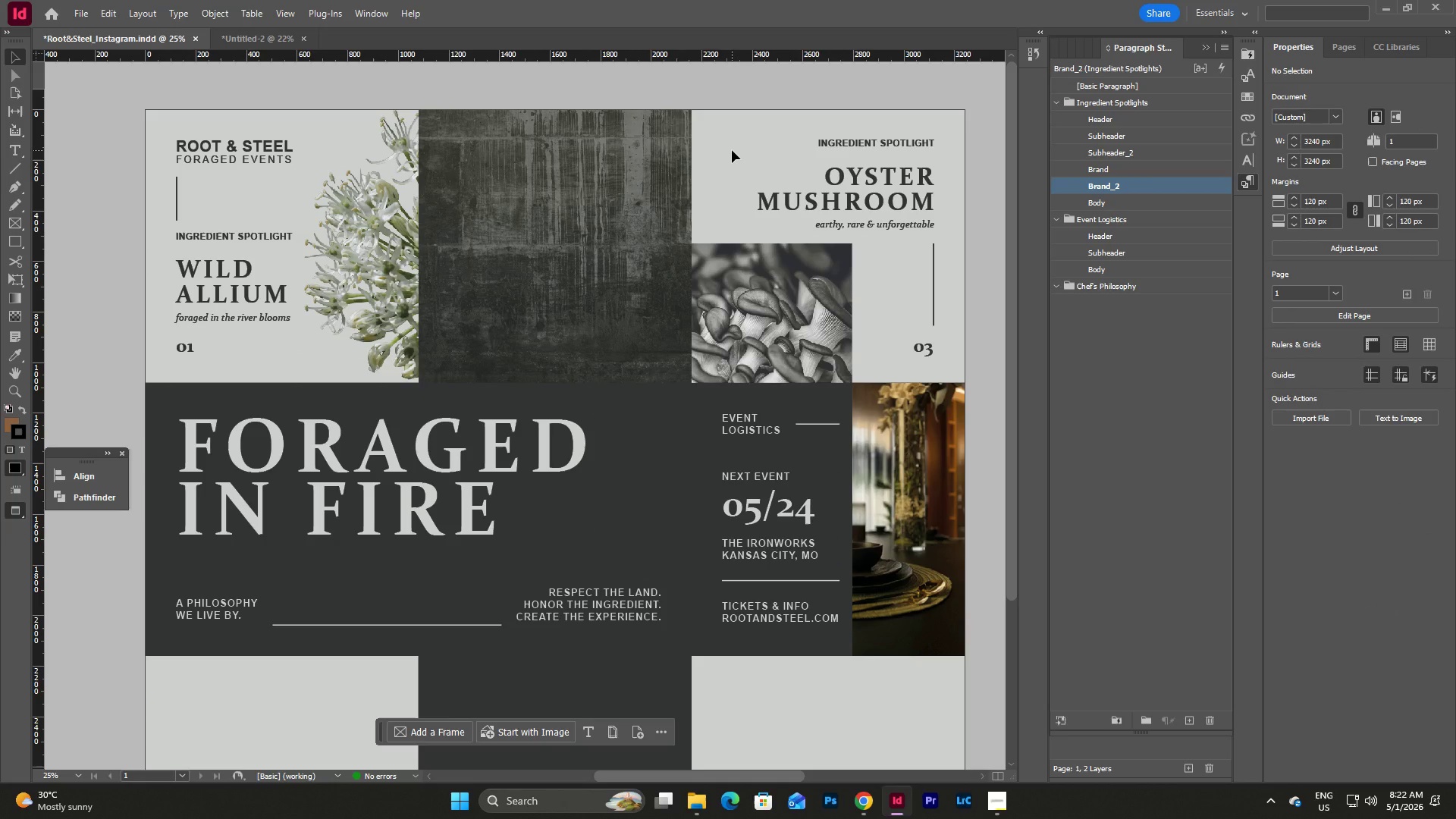 
wait(15.62)
 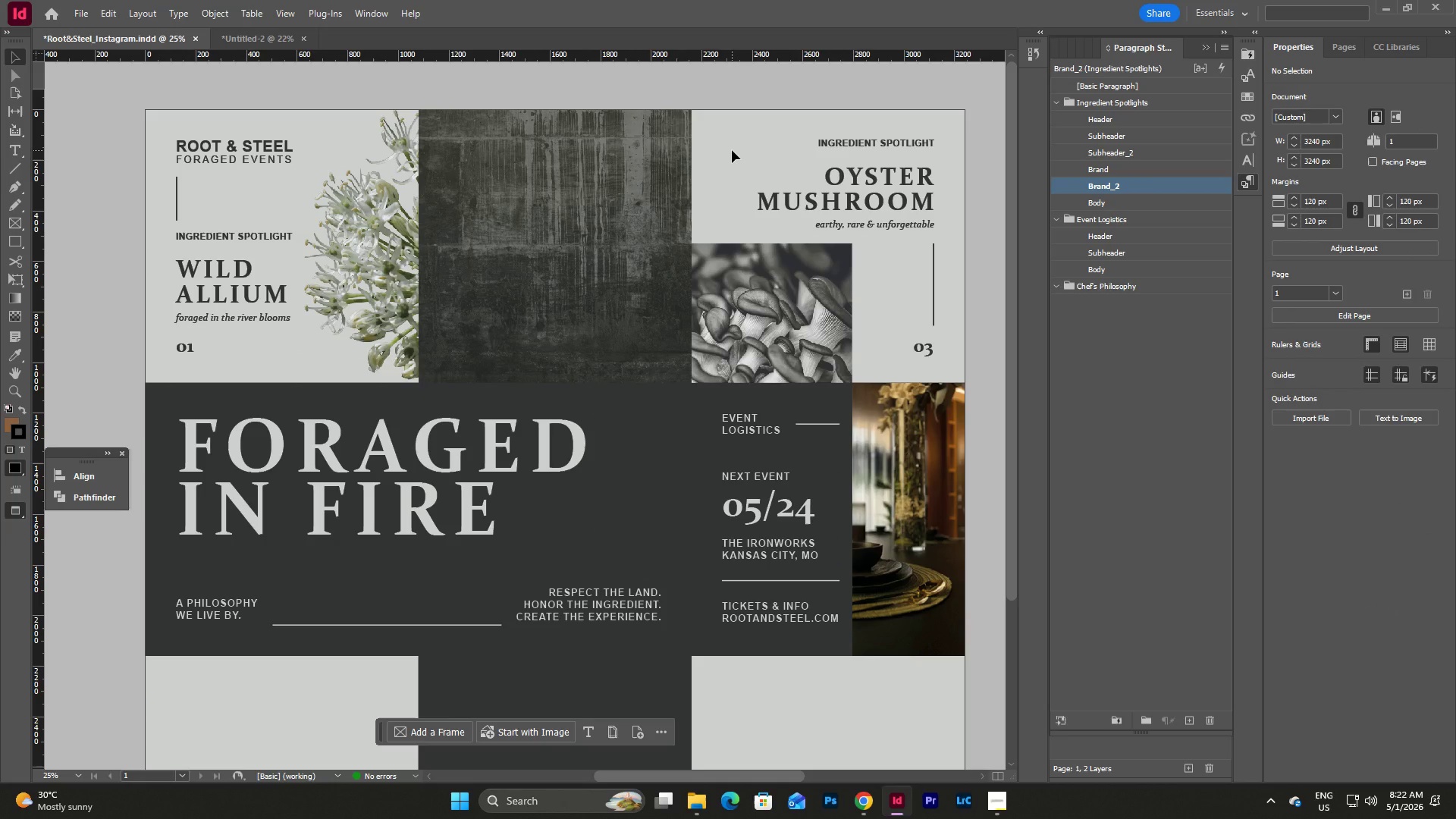 
key(W)
 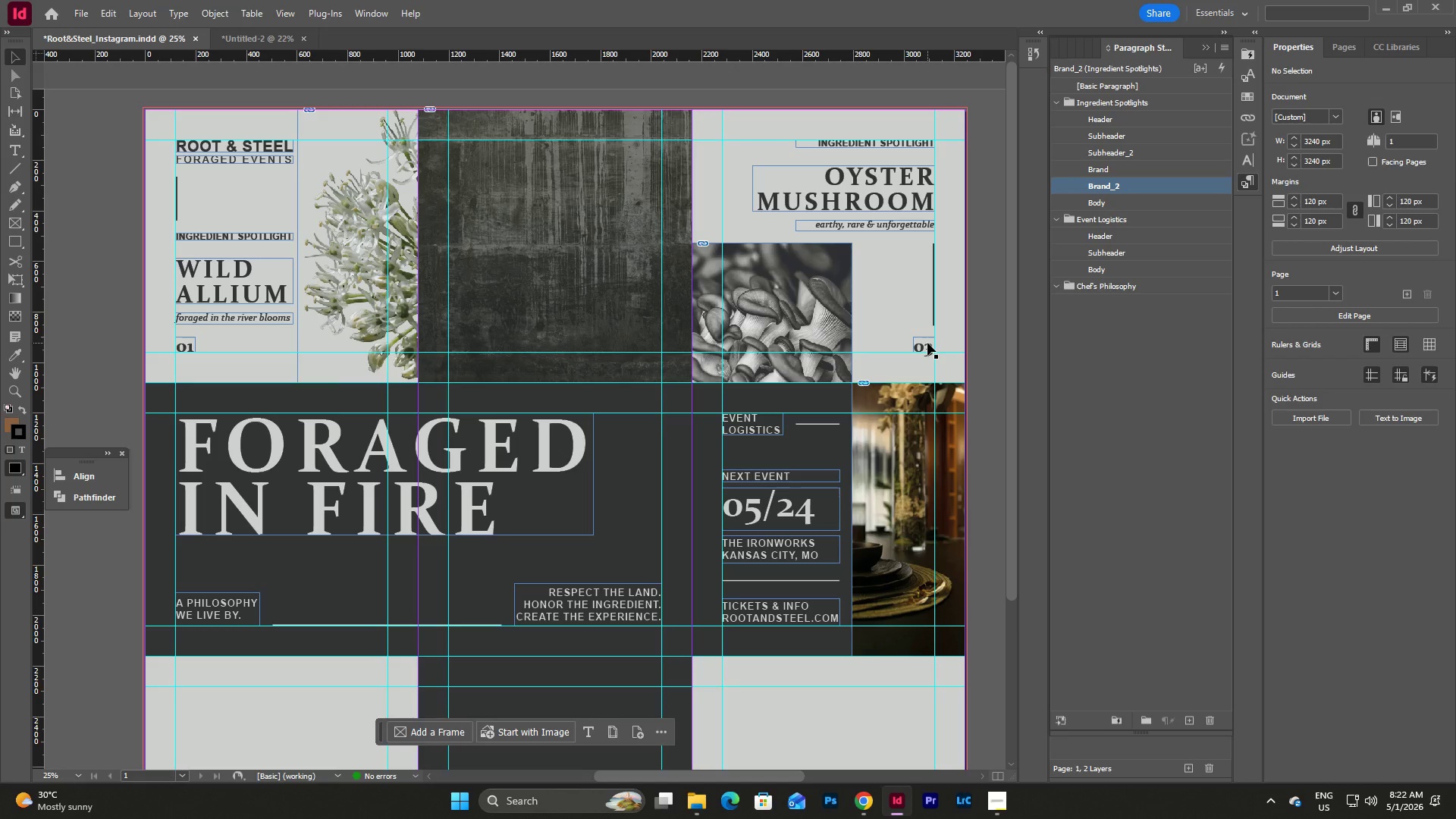 
left_click([927, 343])
 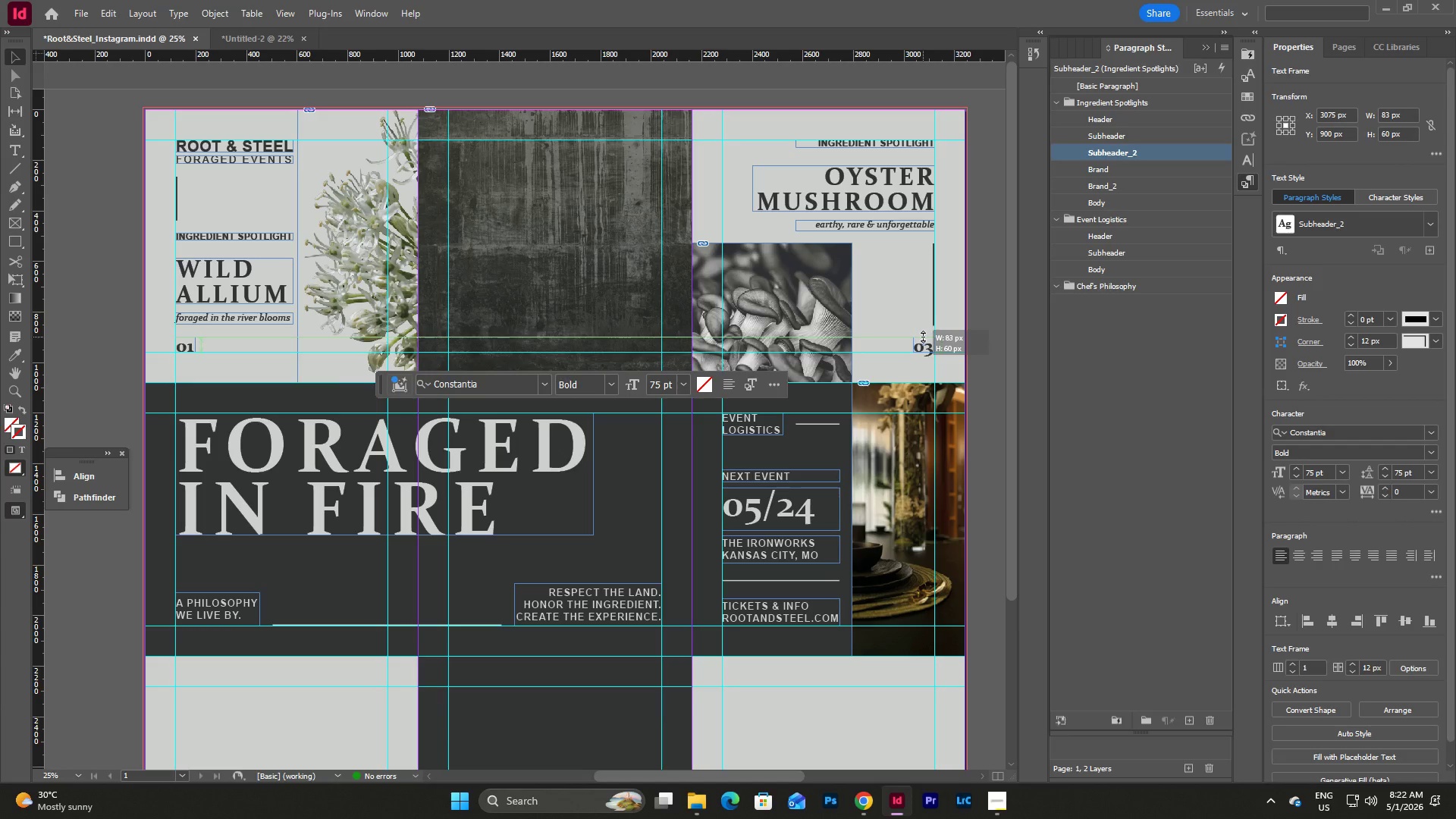 
left_click([893, 300])
 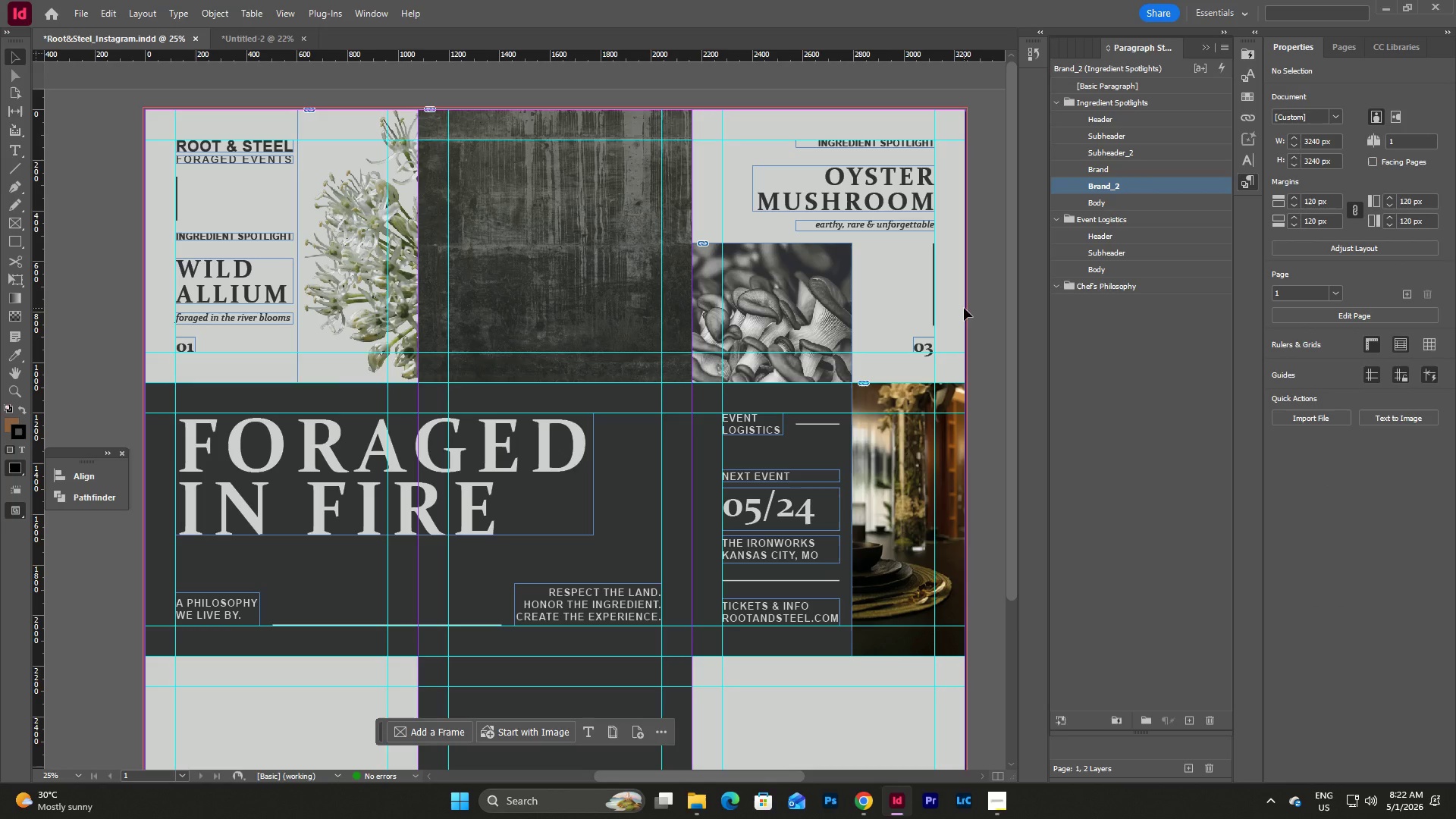 
scroll: coordinate [964, 308], scroll_direction: up, amount: 3.0
 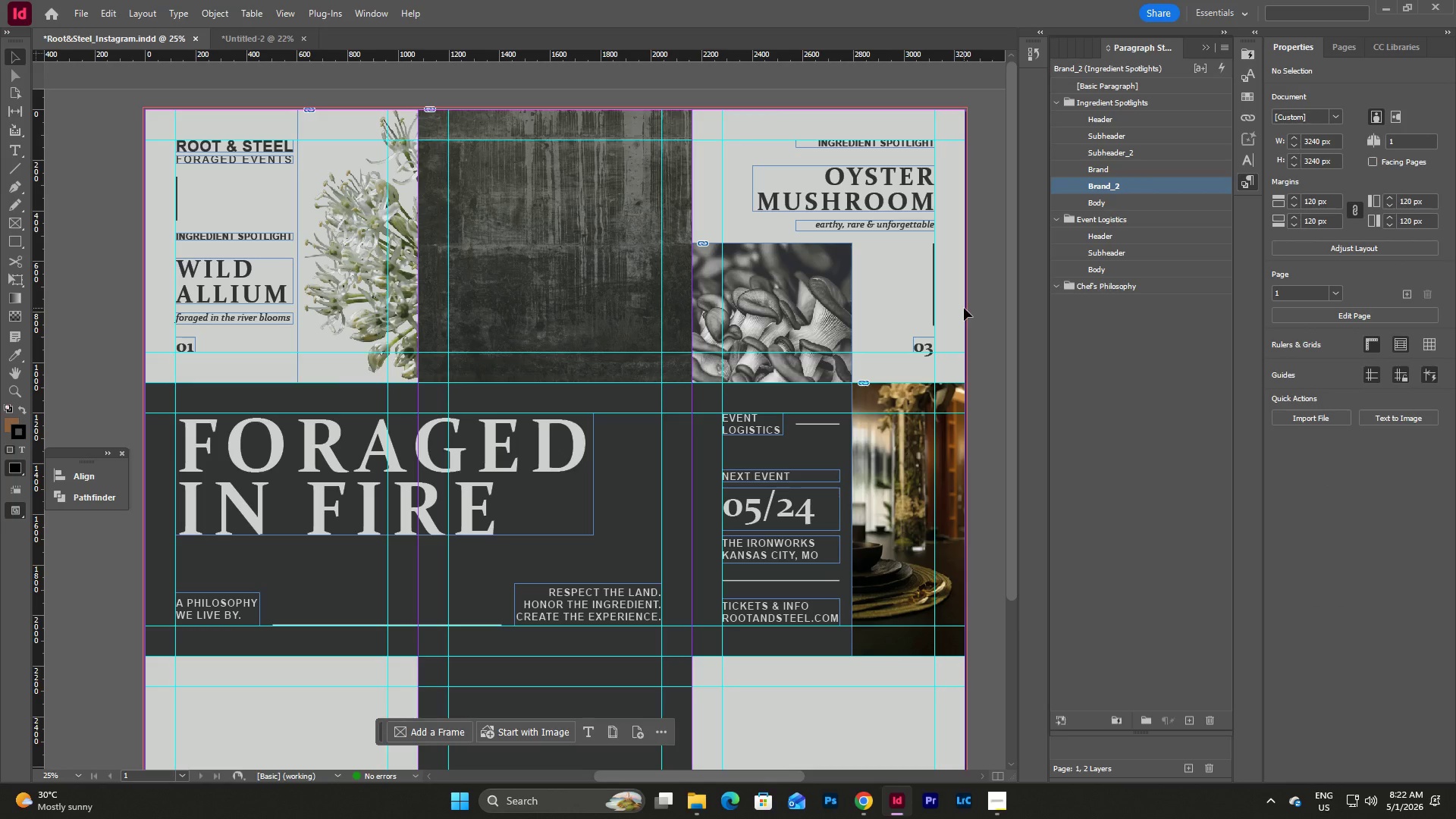 
left_click([964, 308])
 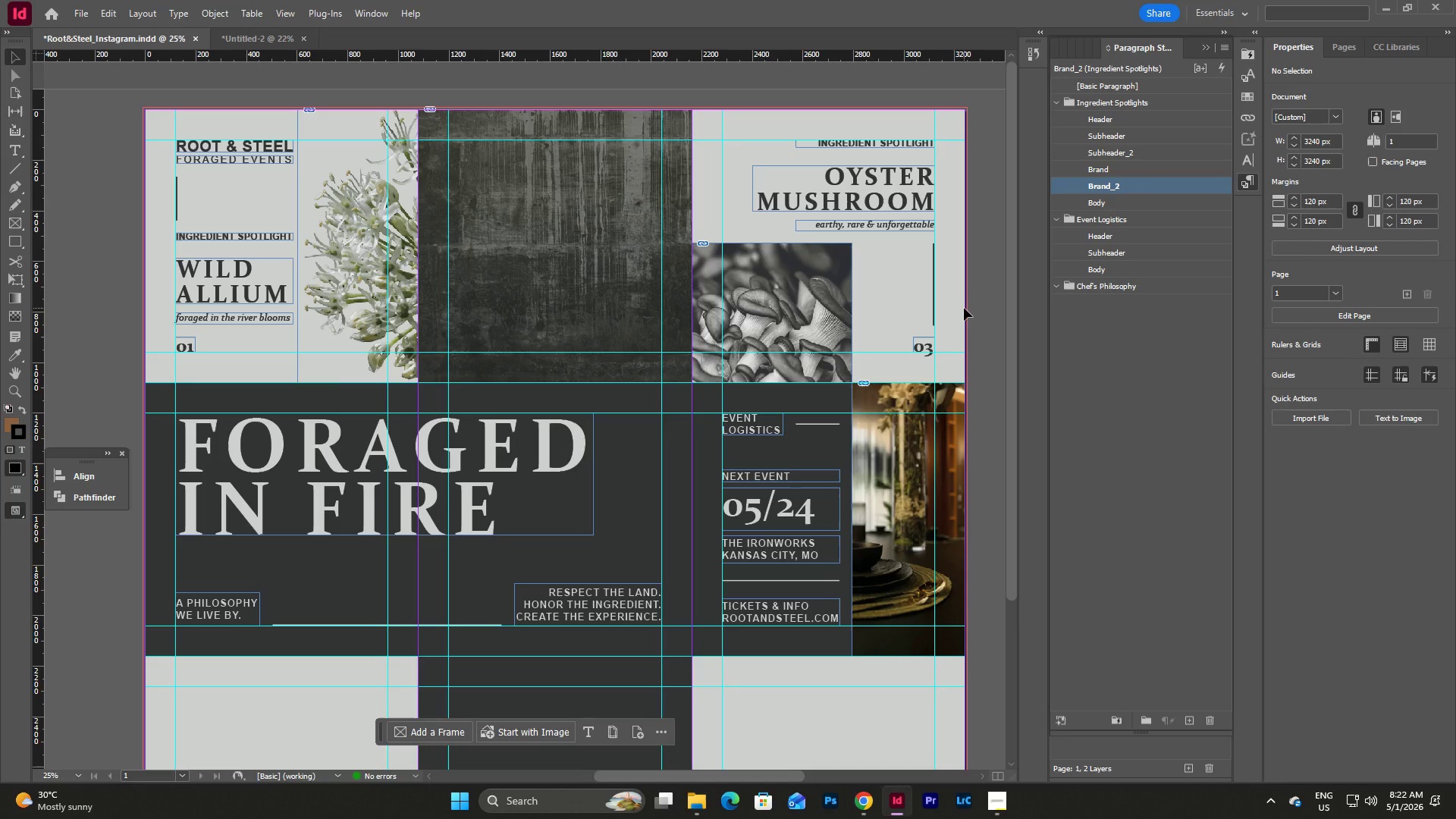 
left_click([990, 333])
 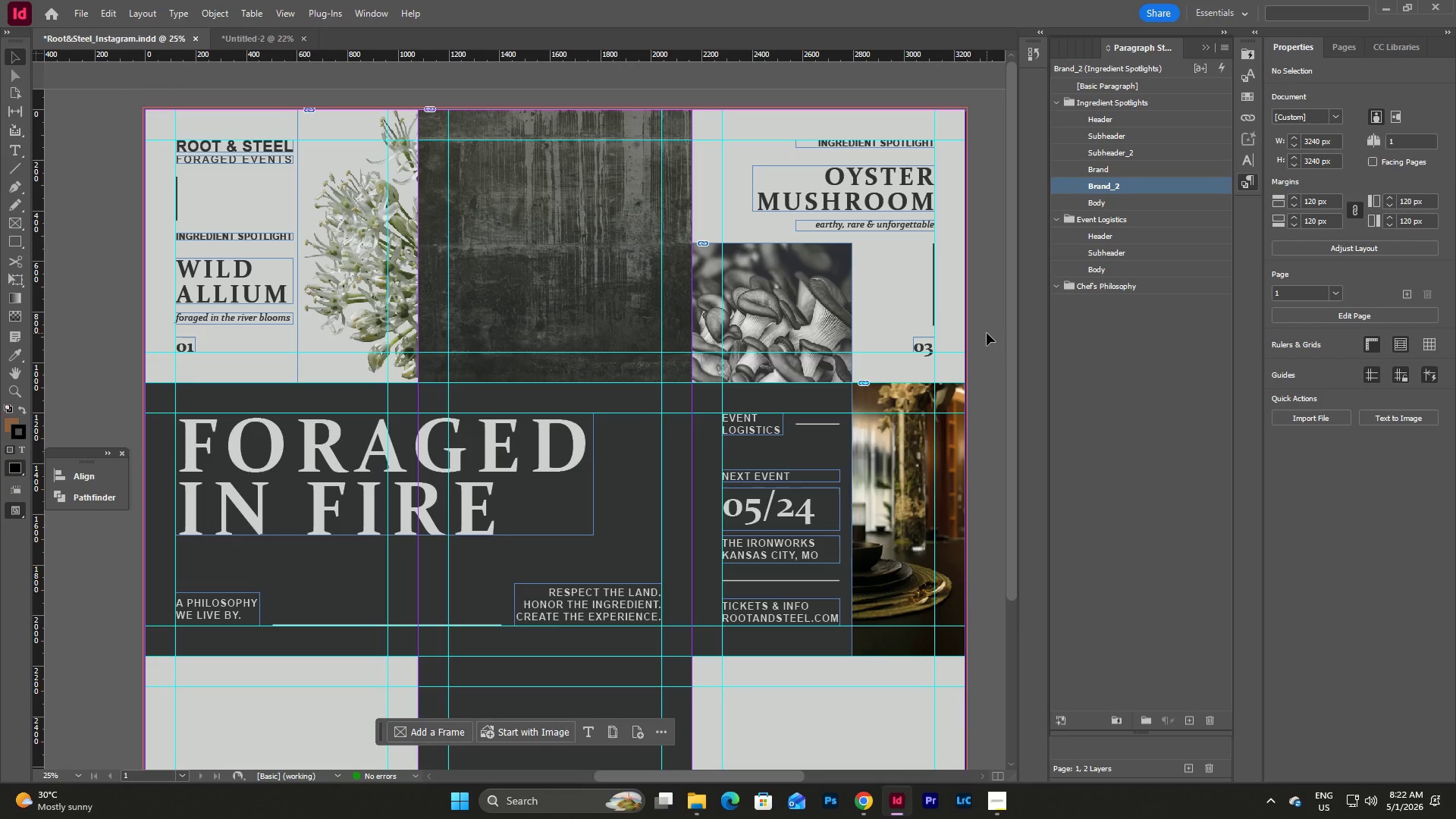 
key(W)
 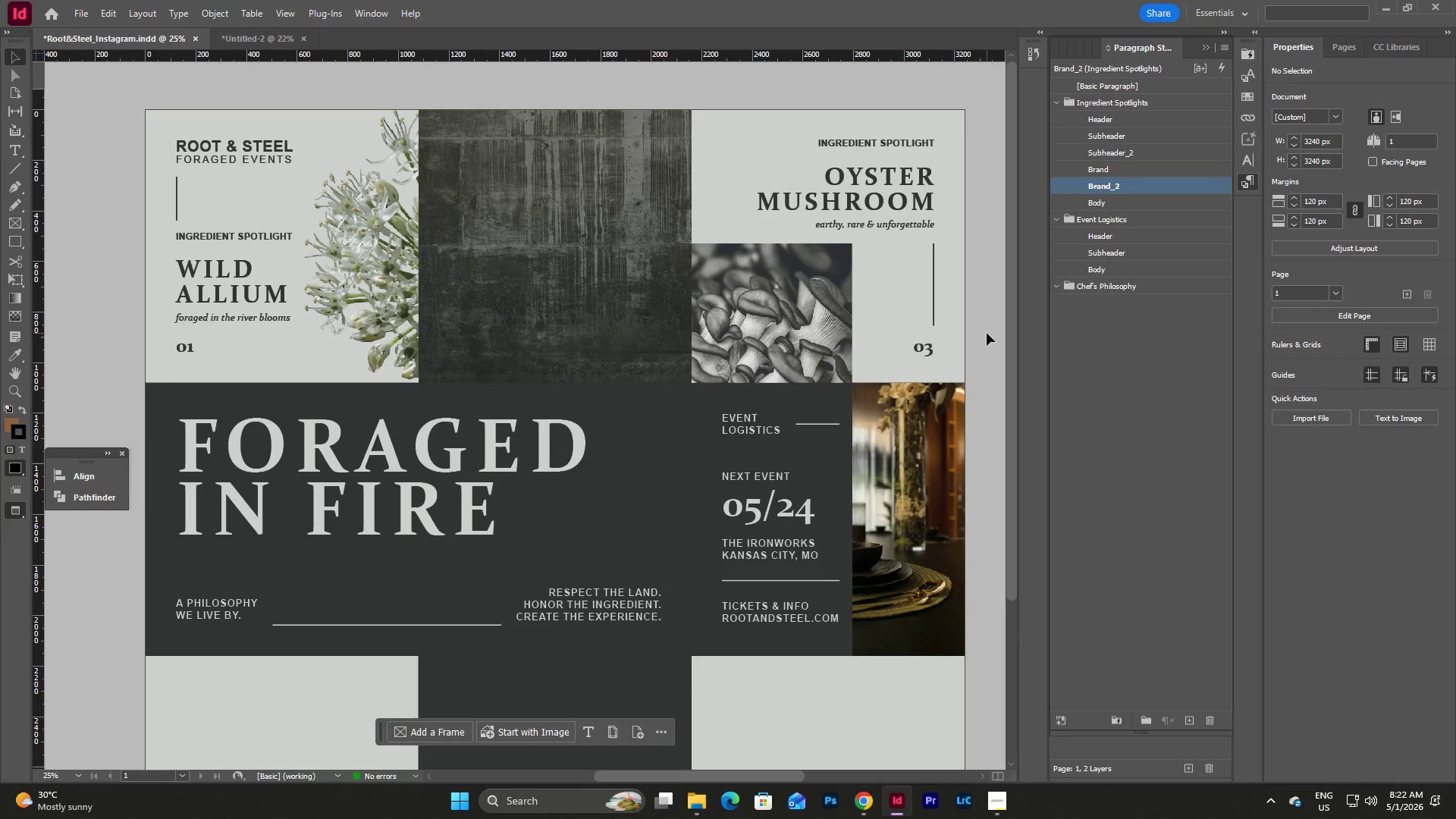 
scroll: coordinate [987, 328], scroll_direction: up, amount: 2.0
 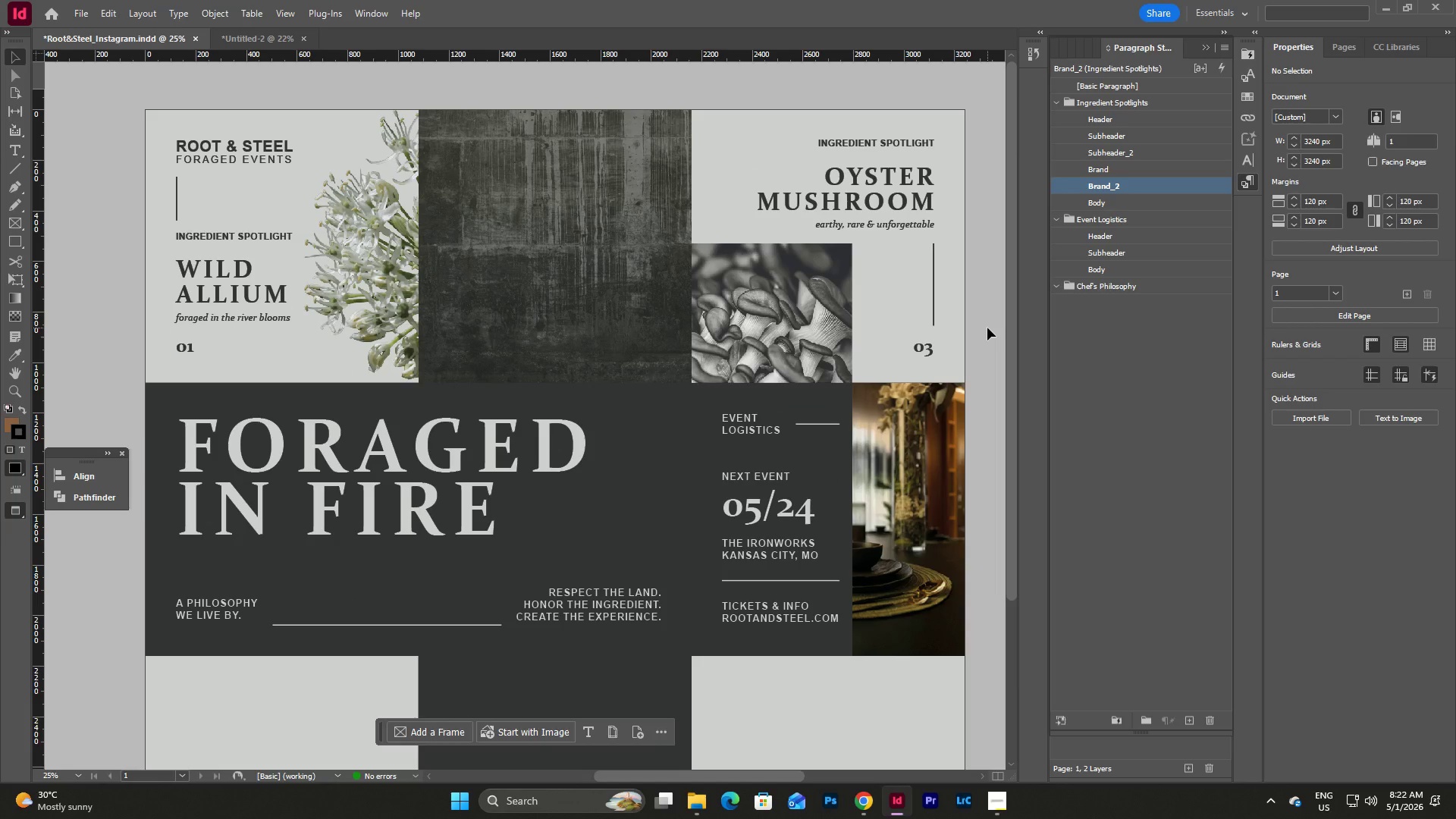 
wait(7.64)
 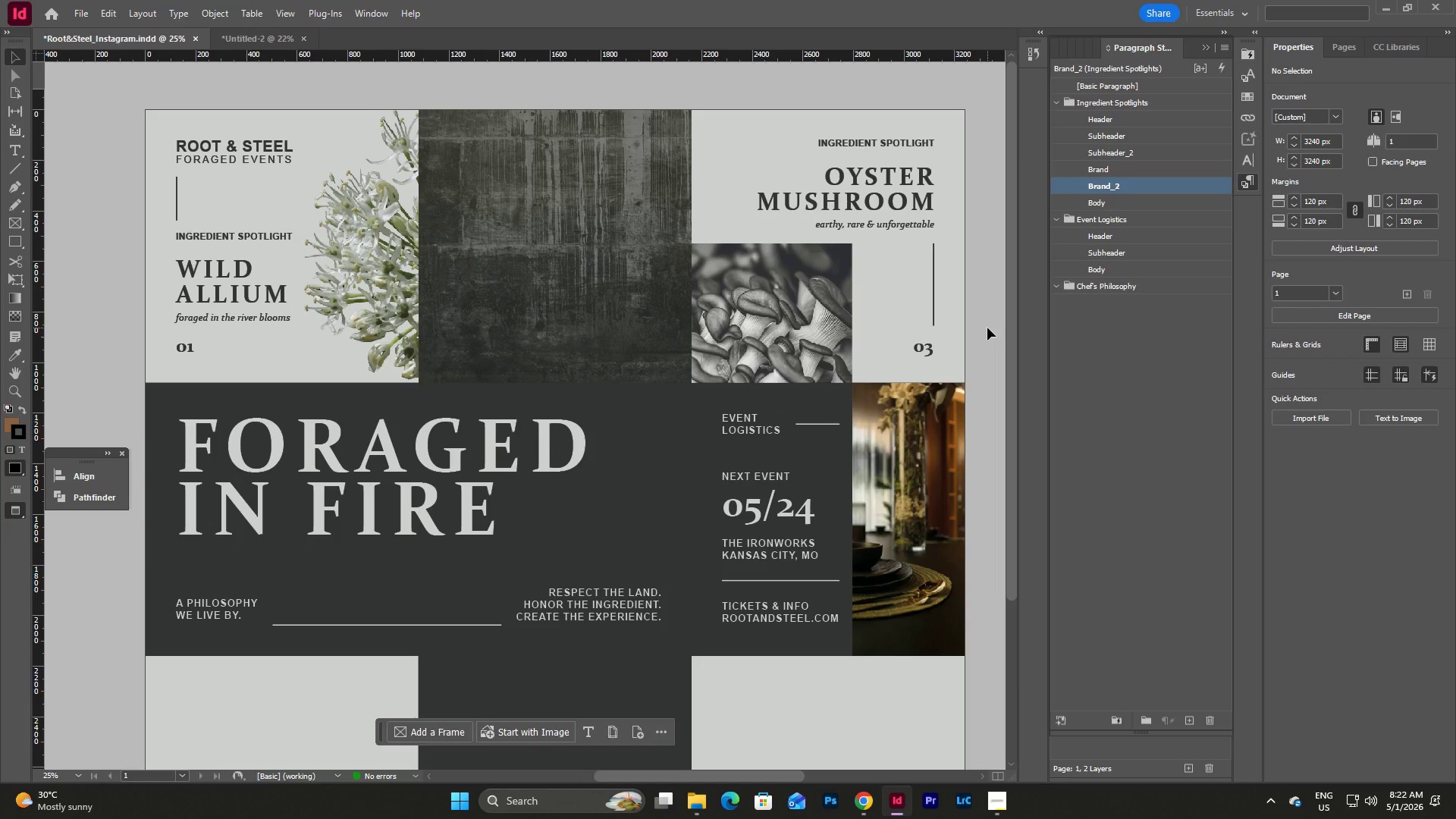 
left_click([1001, 806])